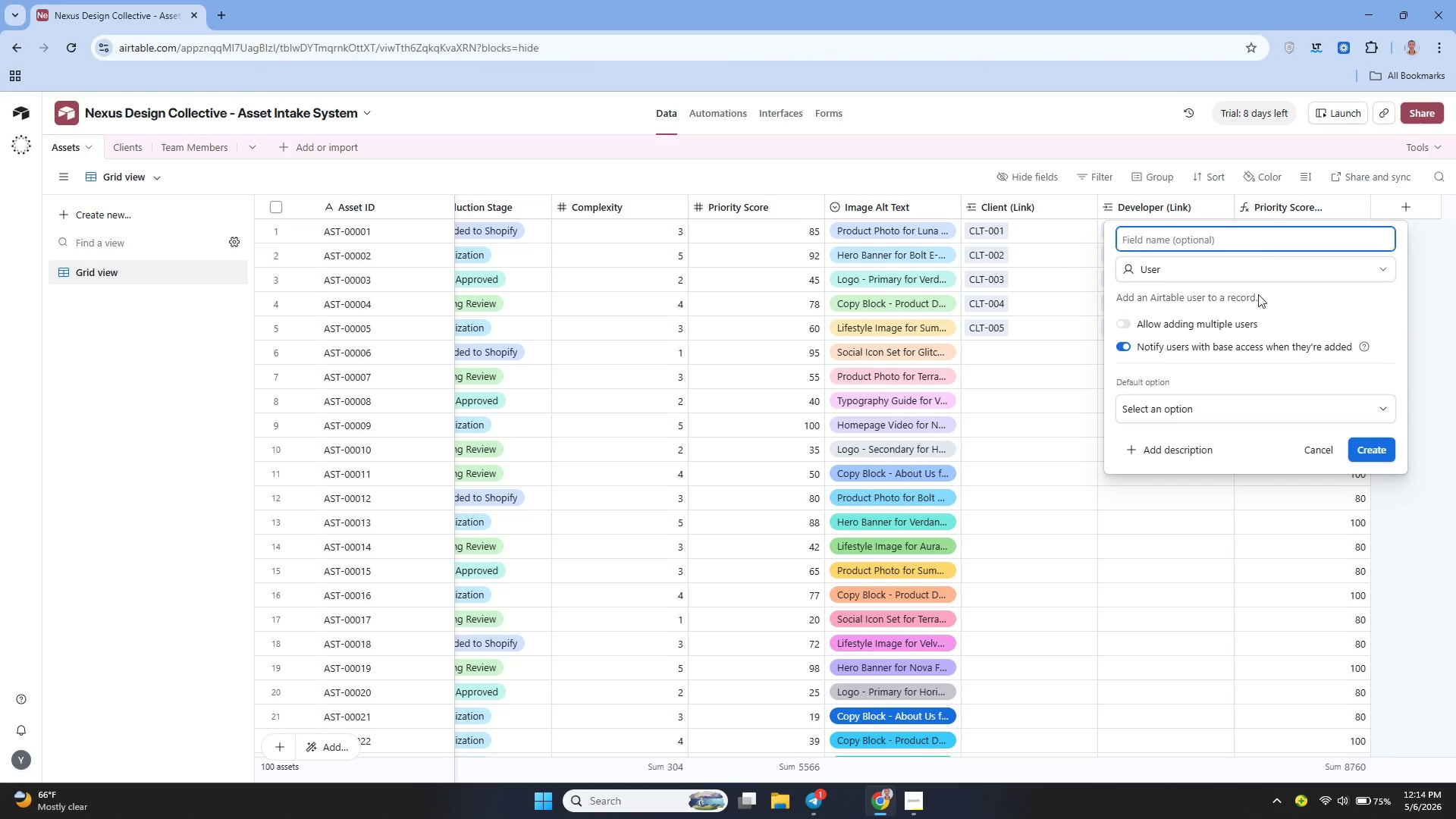 
left_click([1312, 460])
 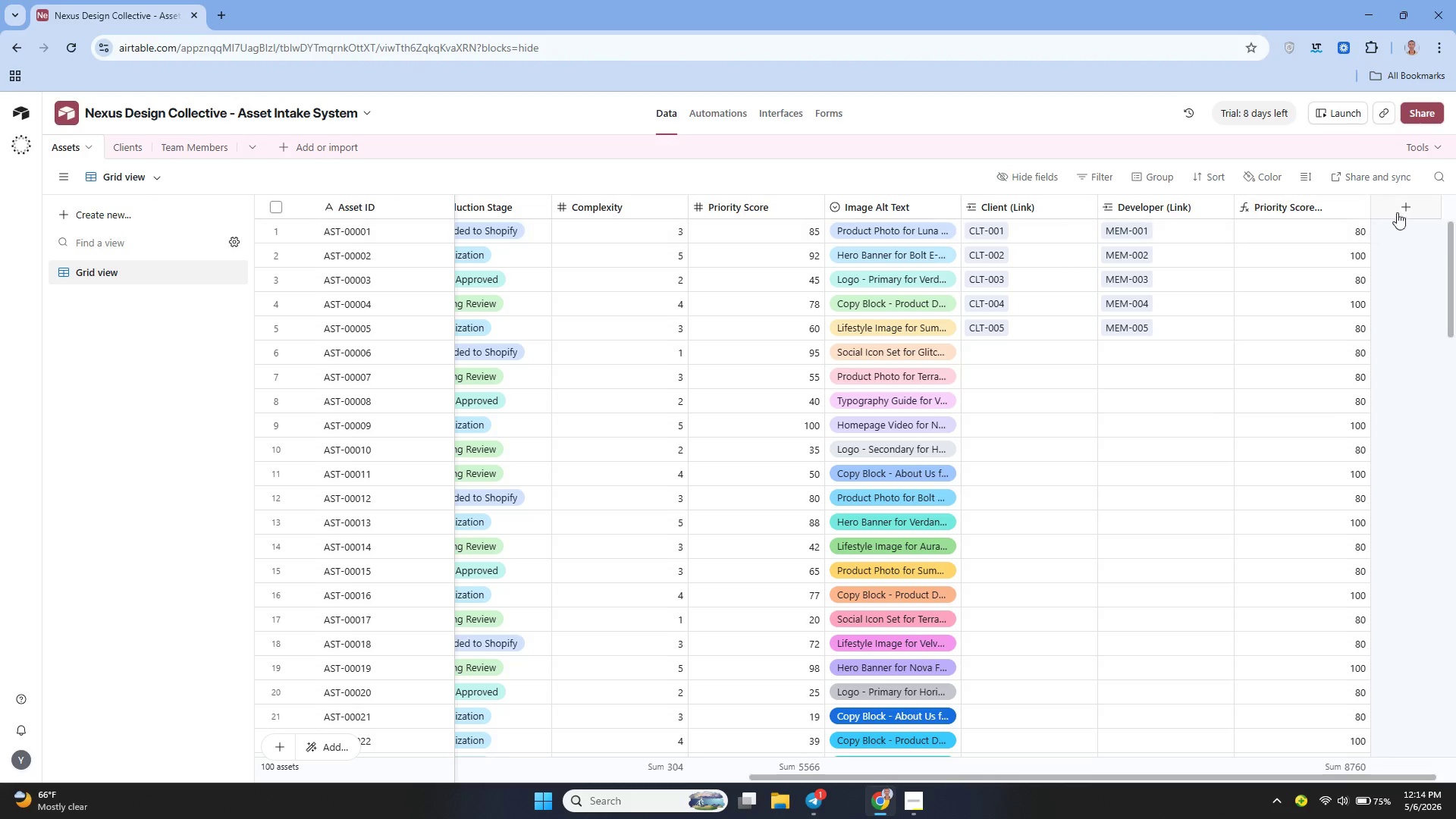 
left_click([1410, 208])
 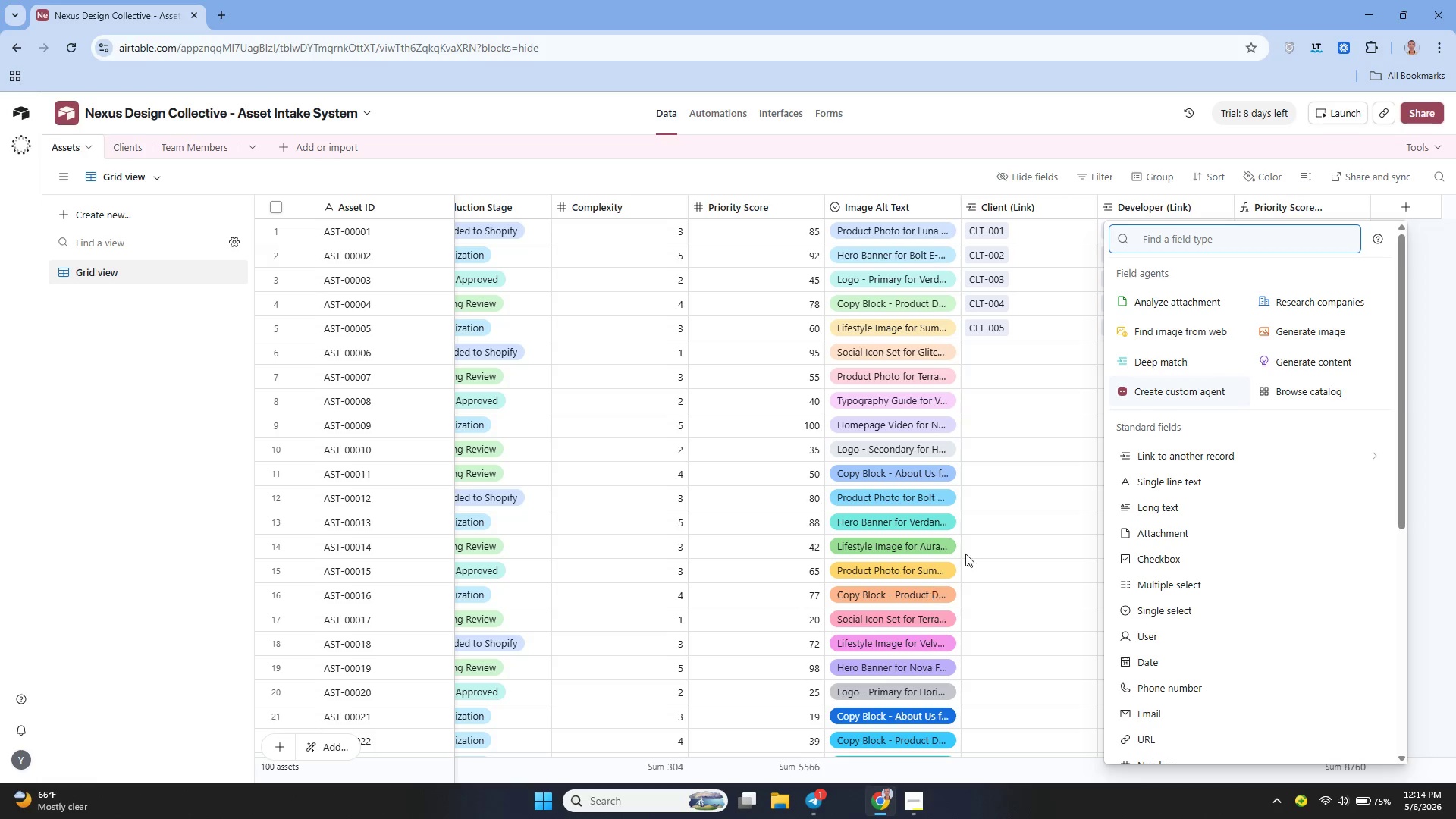 
mouse_move([1128, 523])
 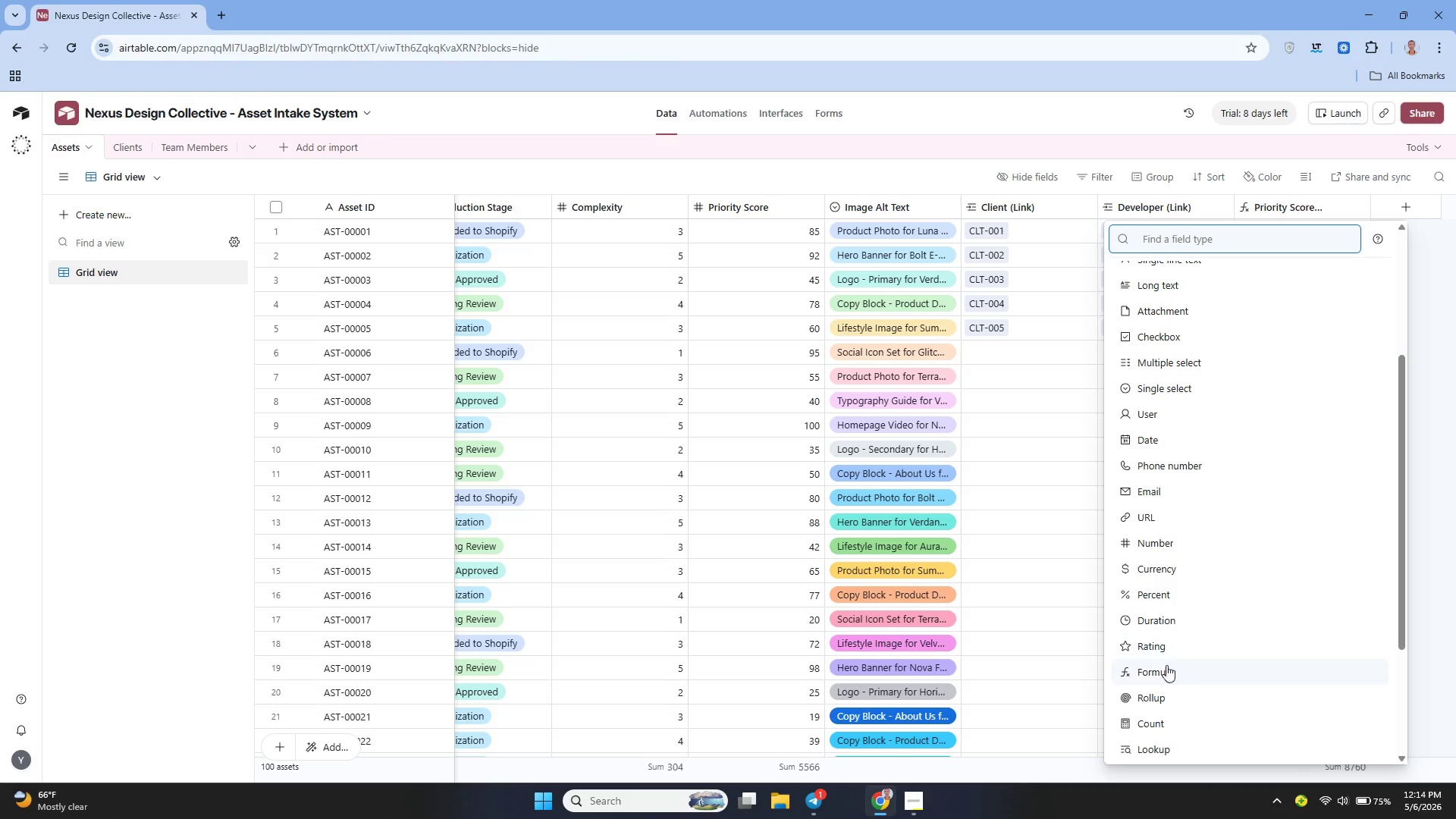 
left_click([1163, 670])
 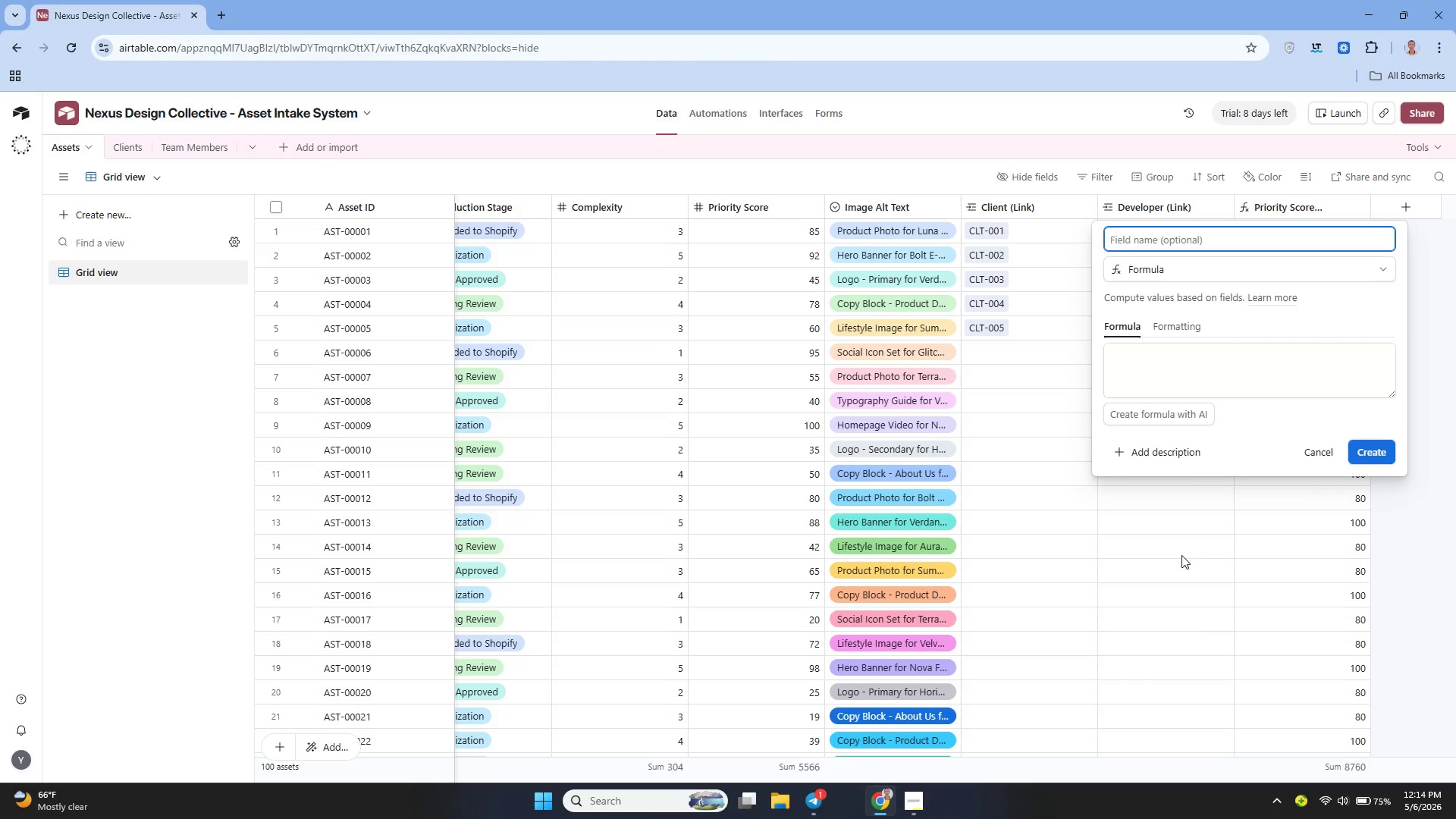 
wait(5.7)
 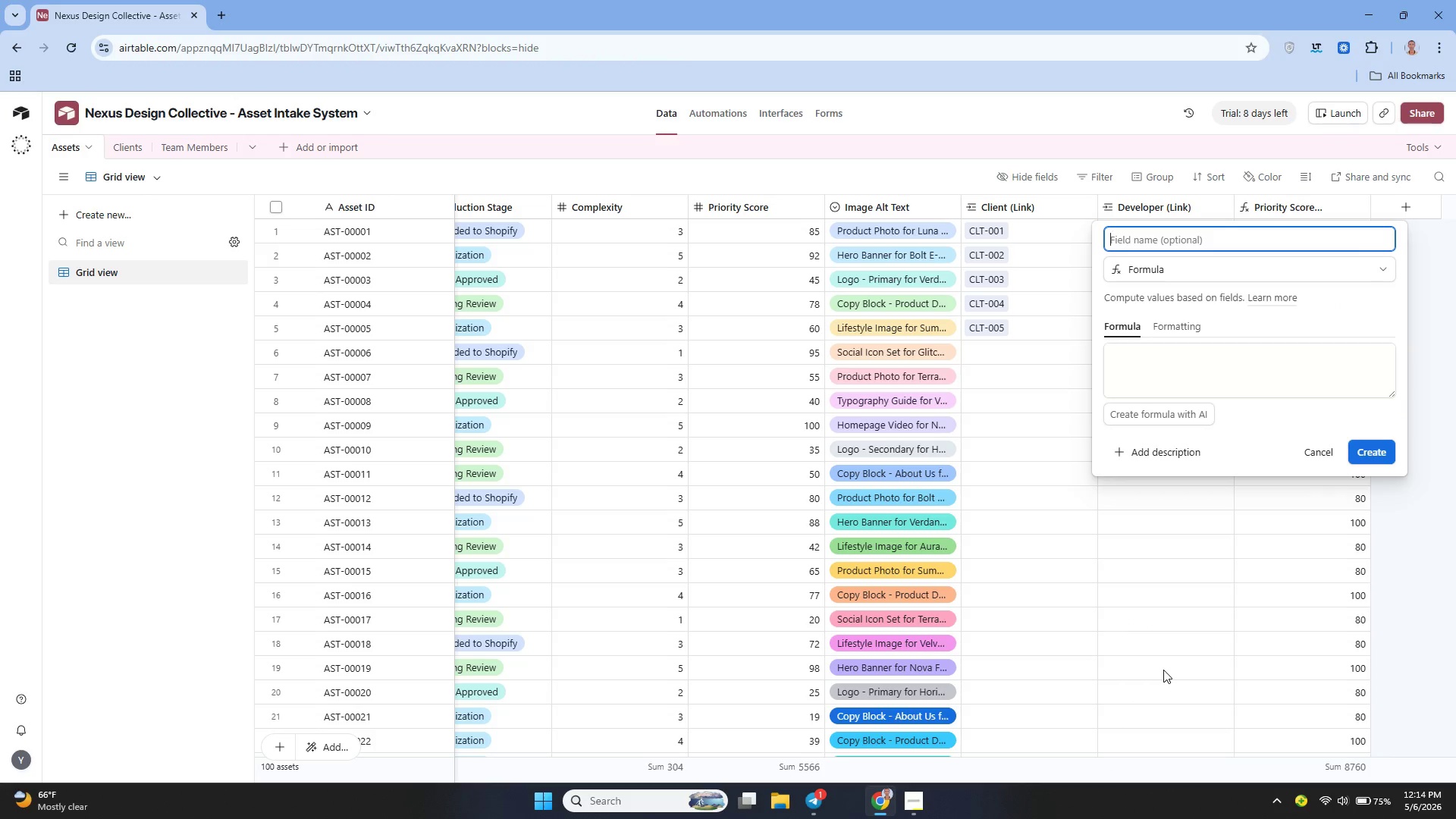 
type(Priority Level)
 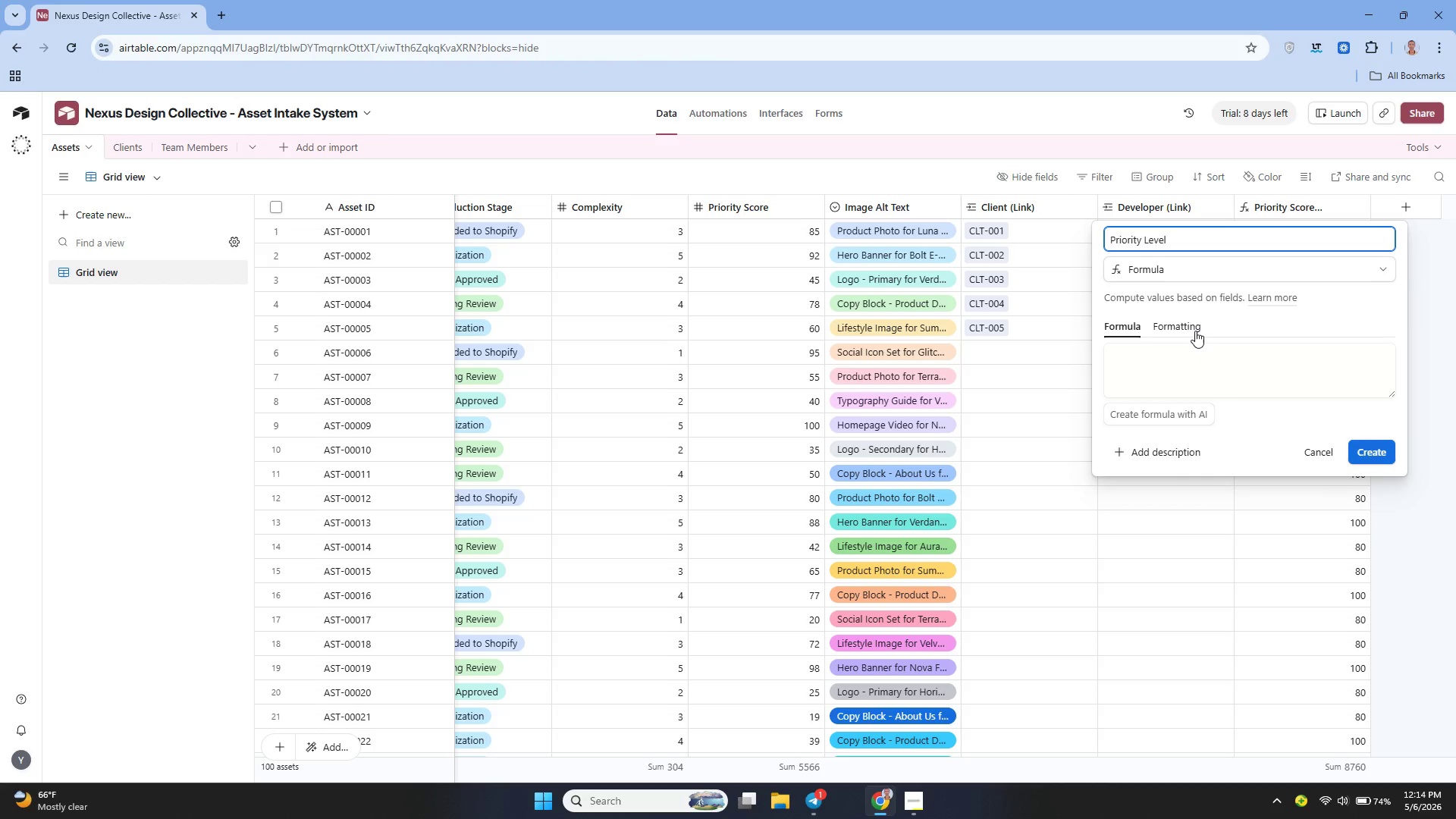 
left_click([1191, 370])
 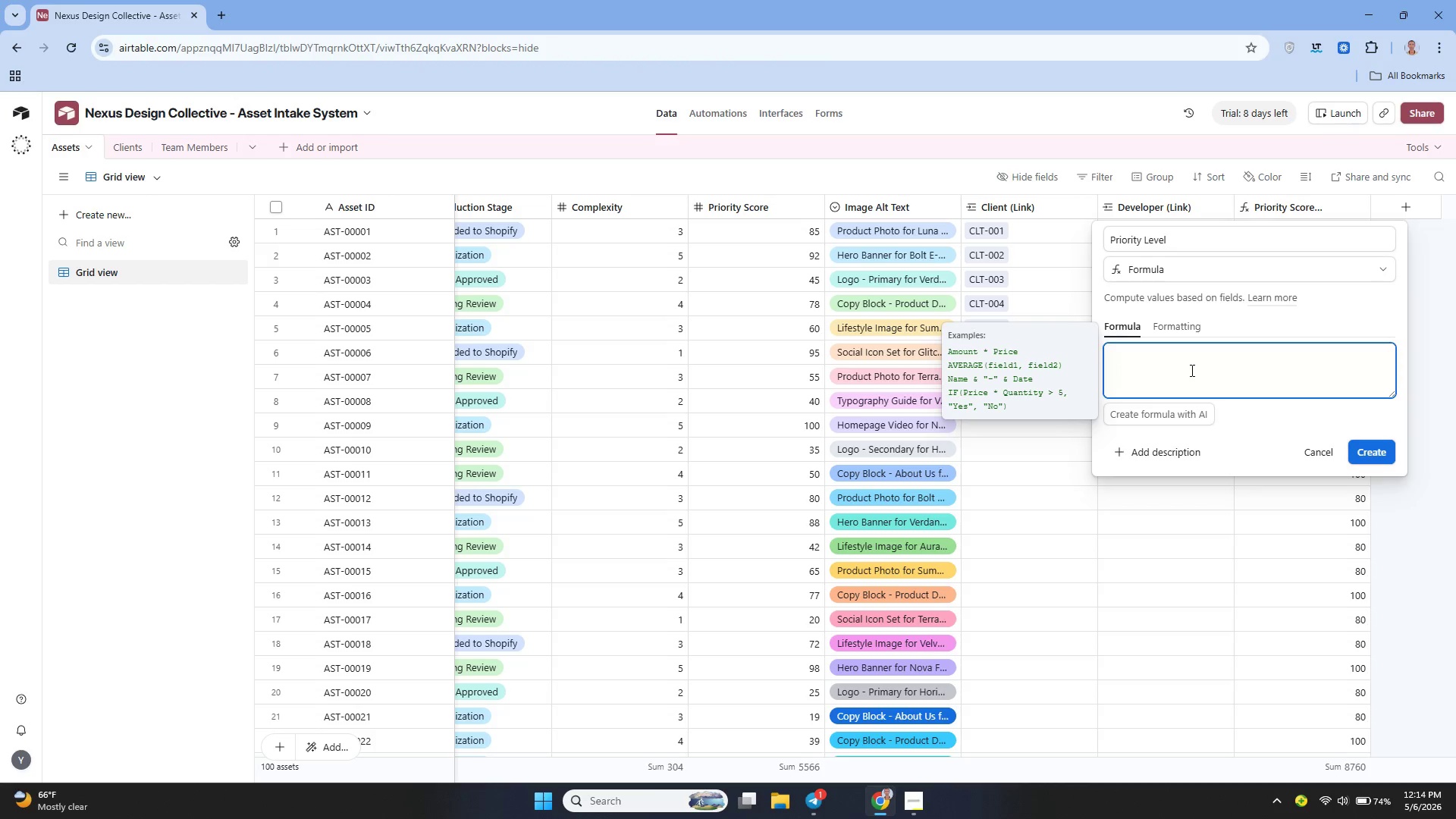 
type(IF()
 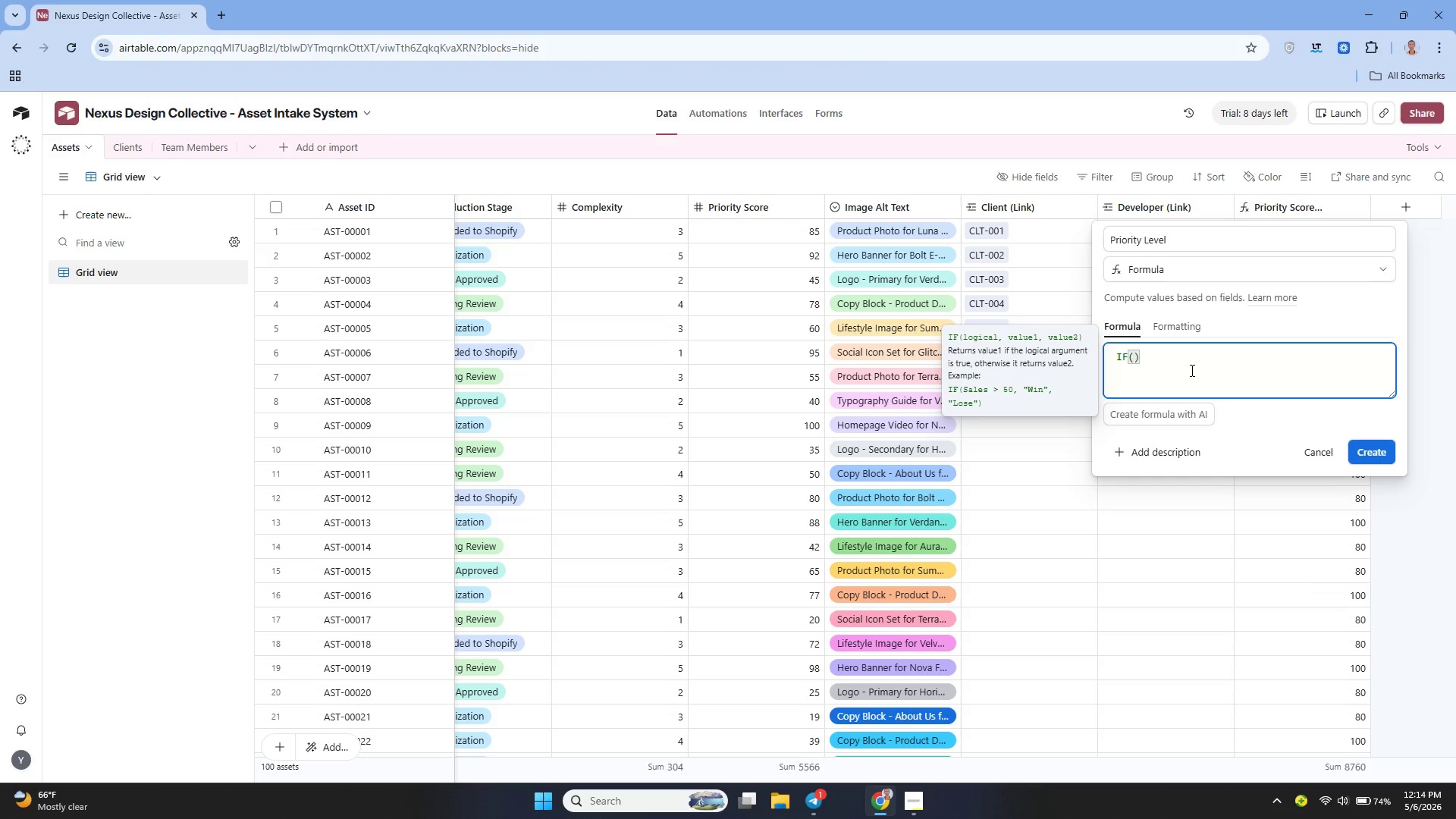 
key(Shift+Enter)
 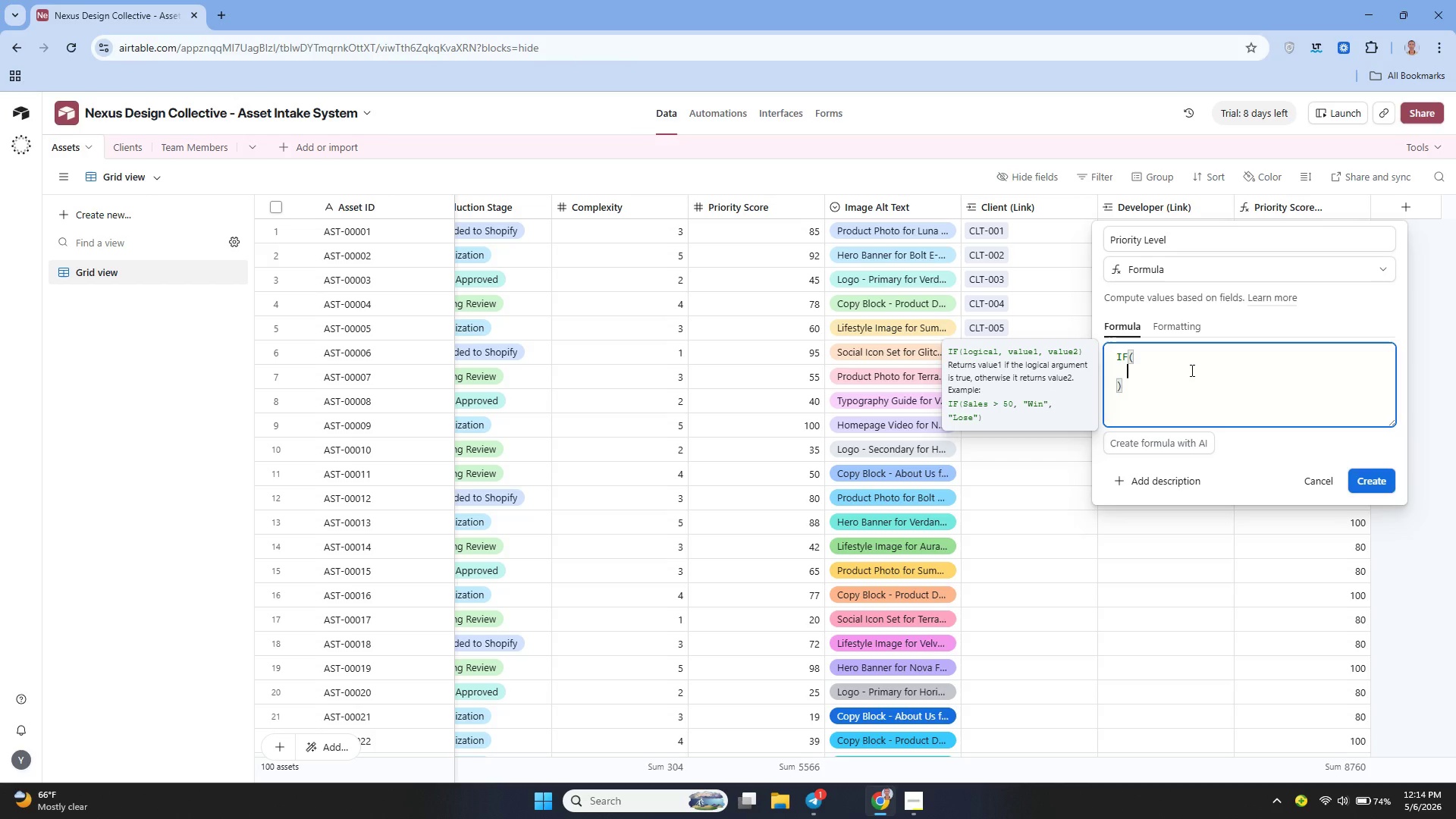 
type({Prio)
 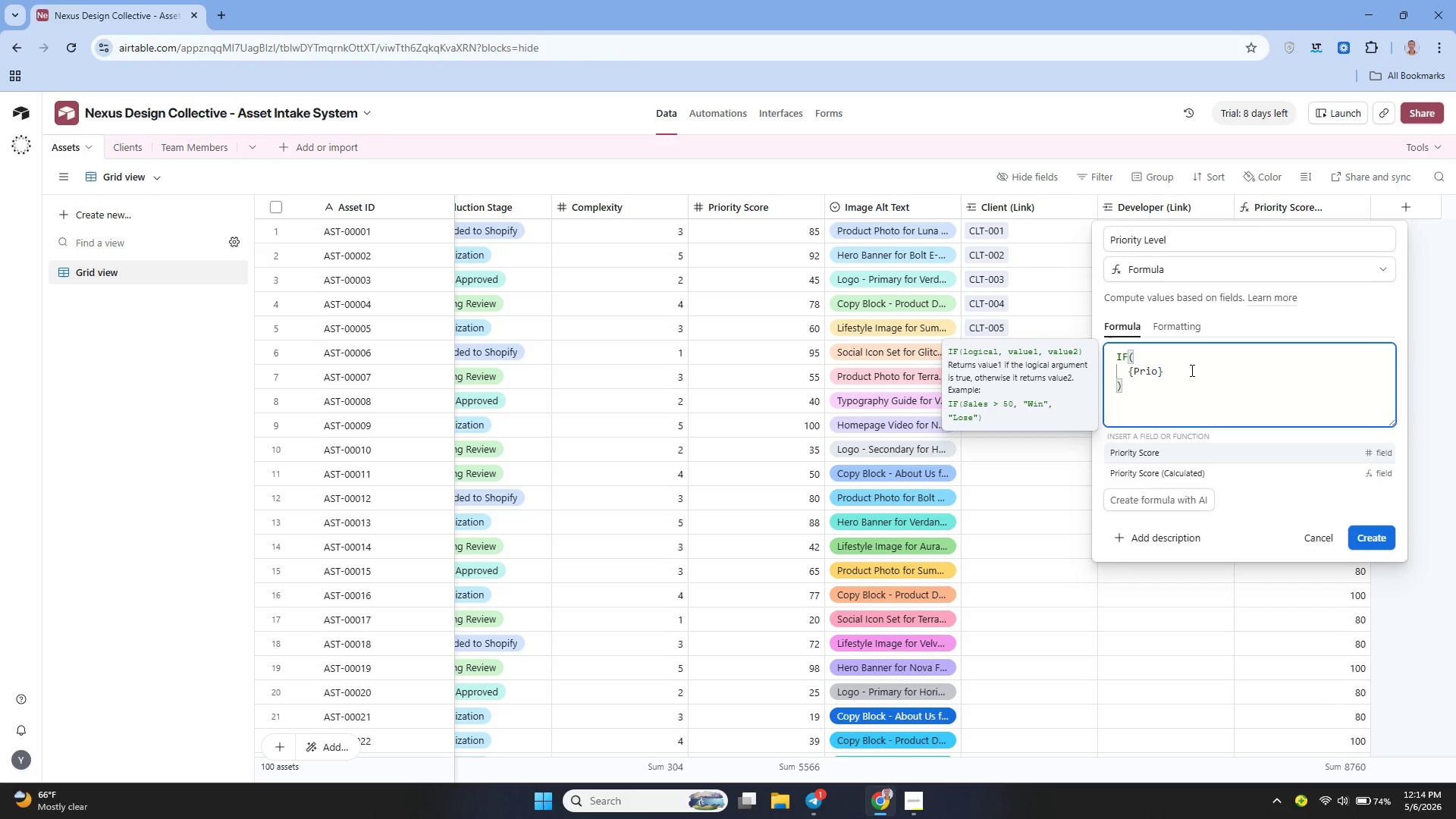 
type(rity Score (Calculated)
 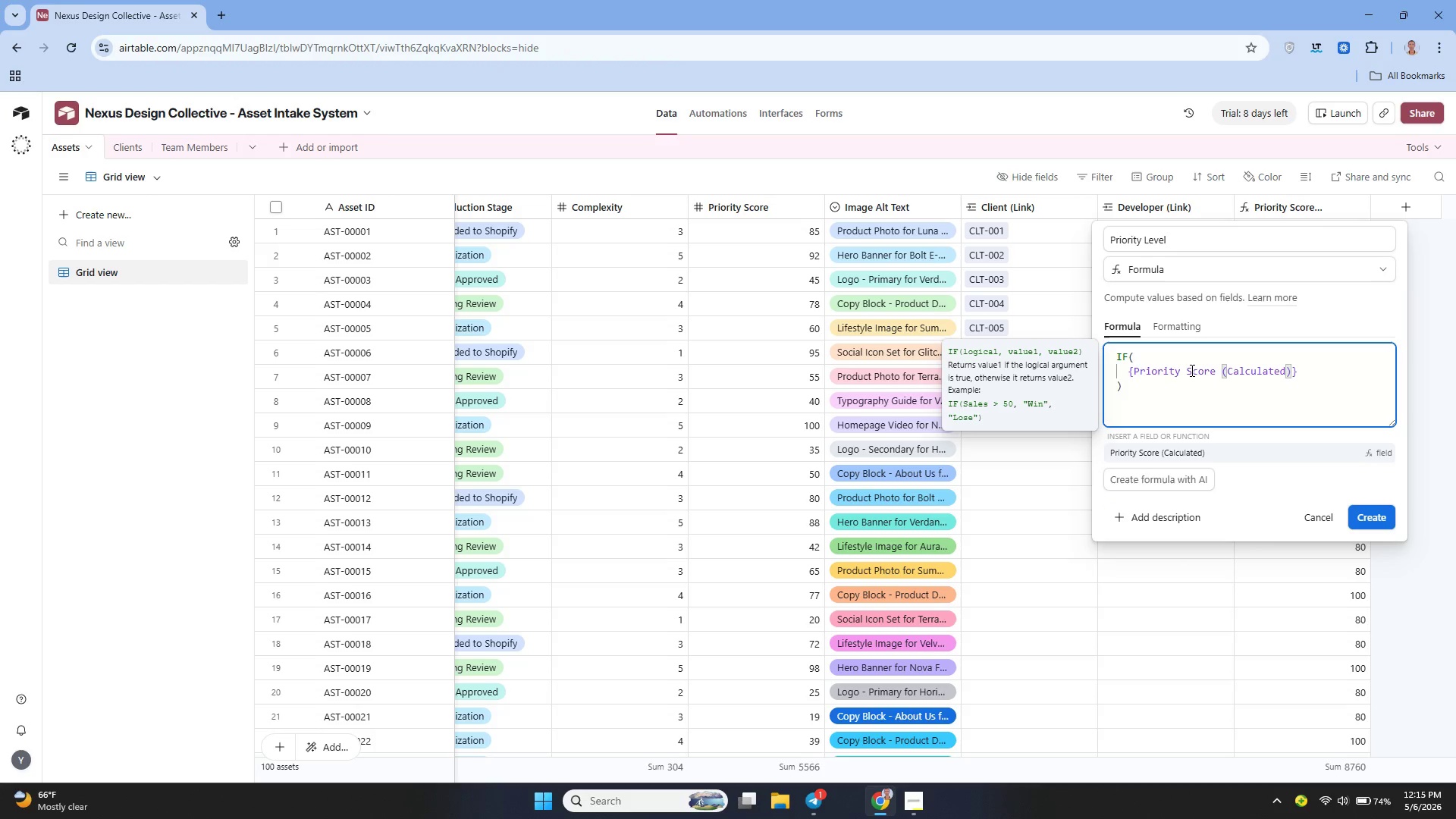 
 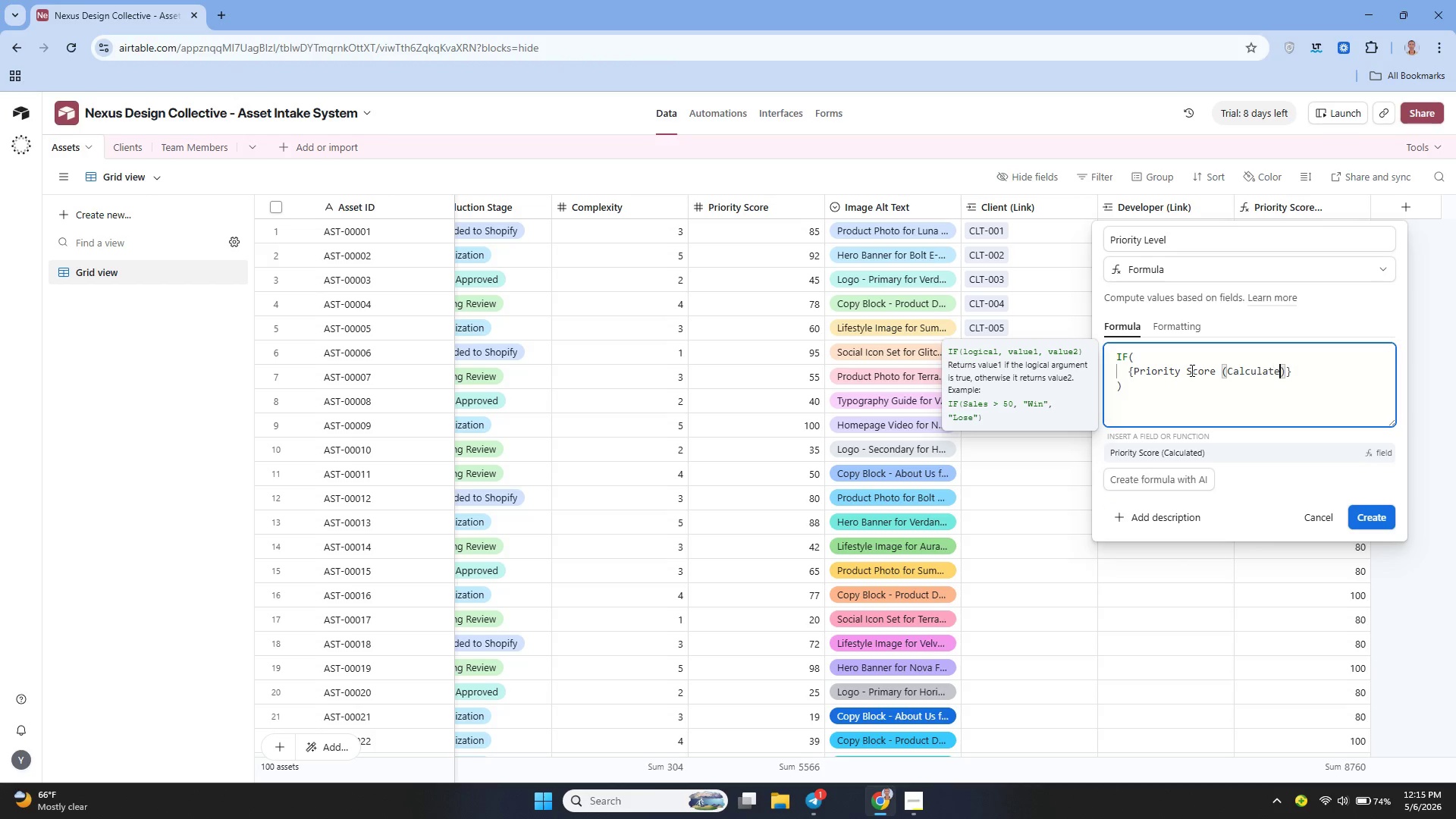 
key(ArrowRight)
 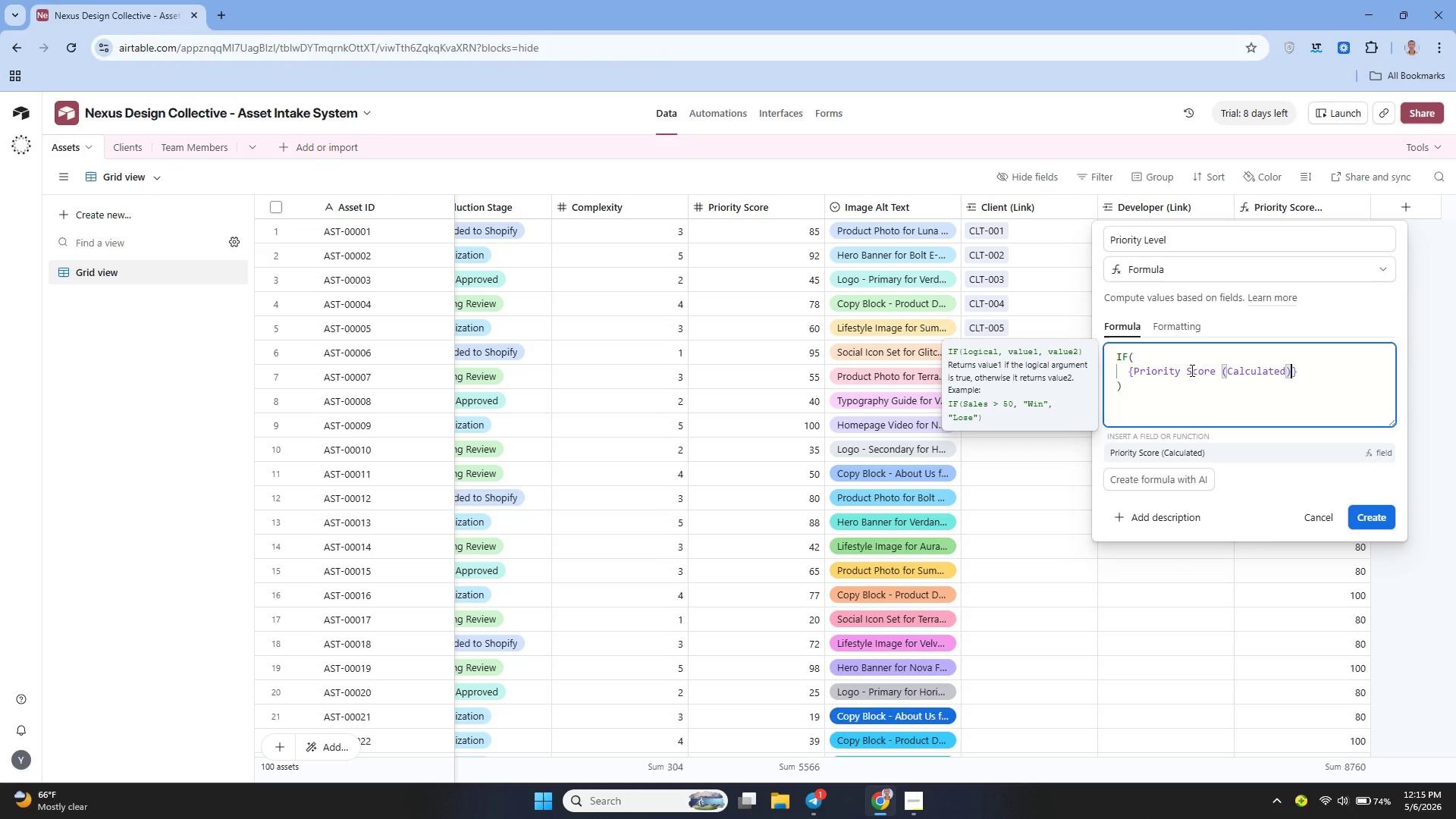 
key(ArrowRight)
 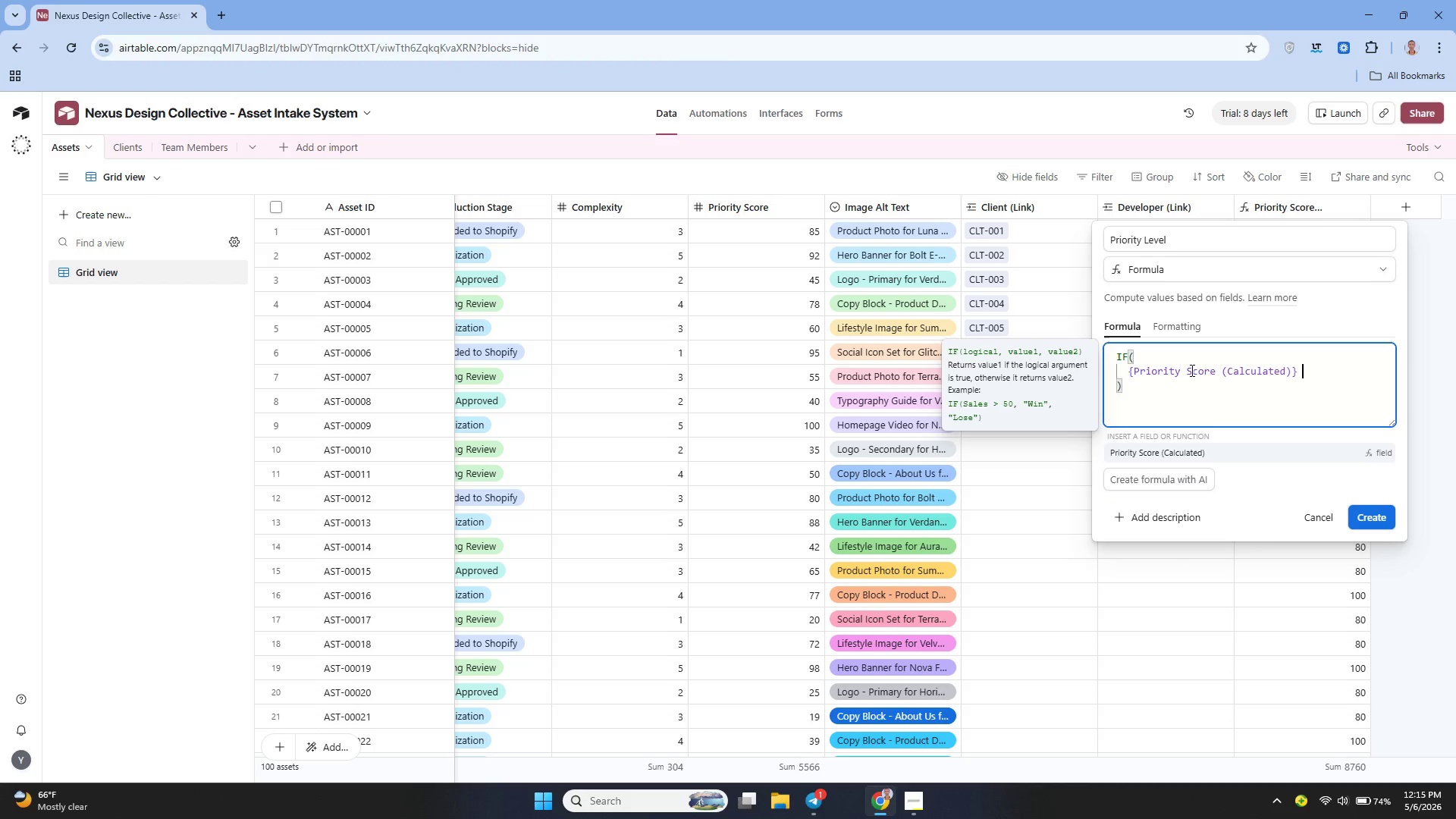 
type( >=80,)
 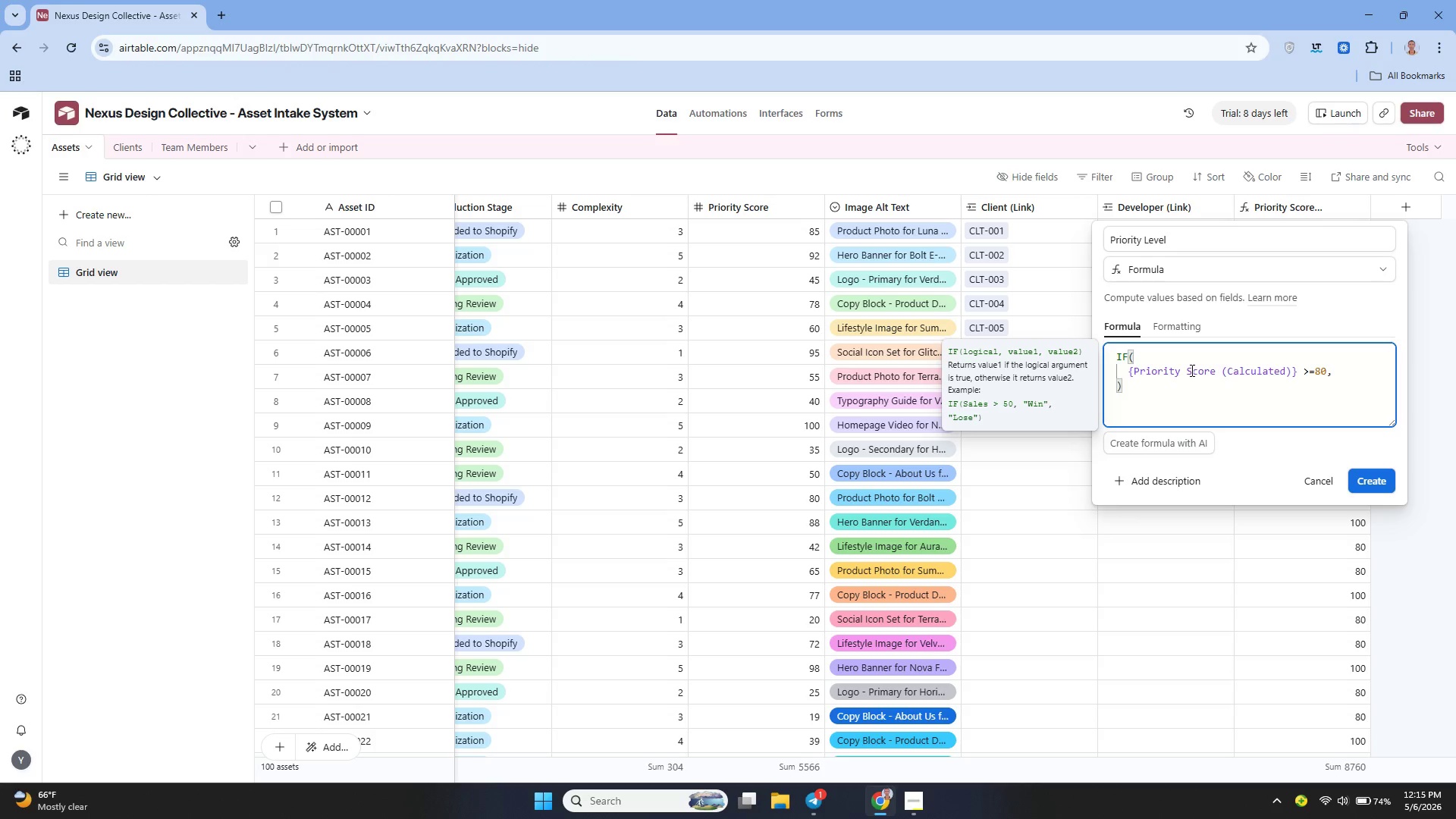 
key(Shift+Enter)
 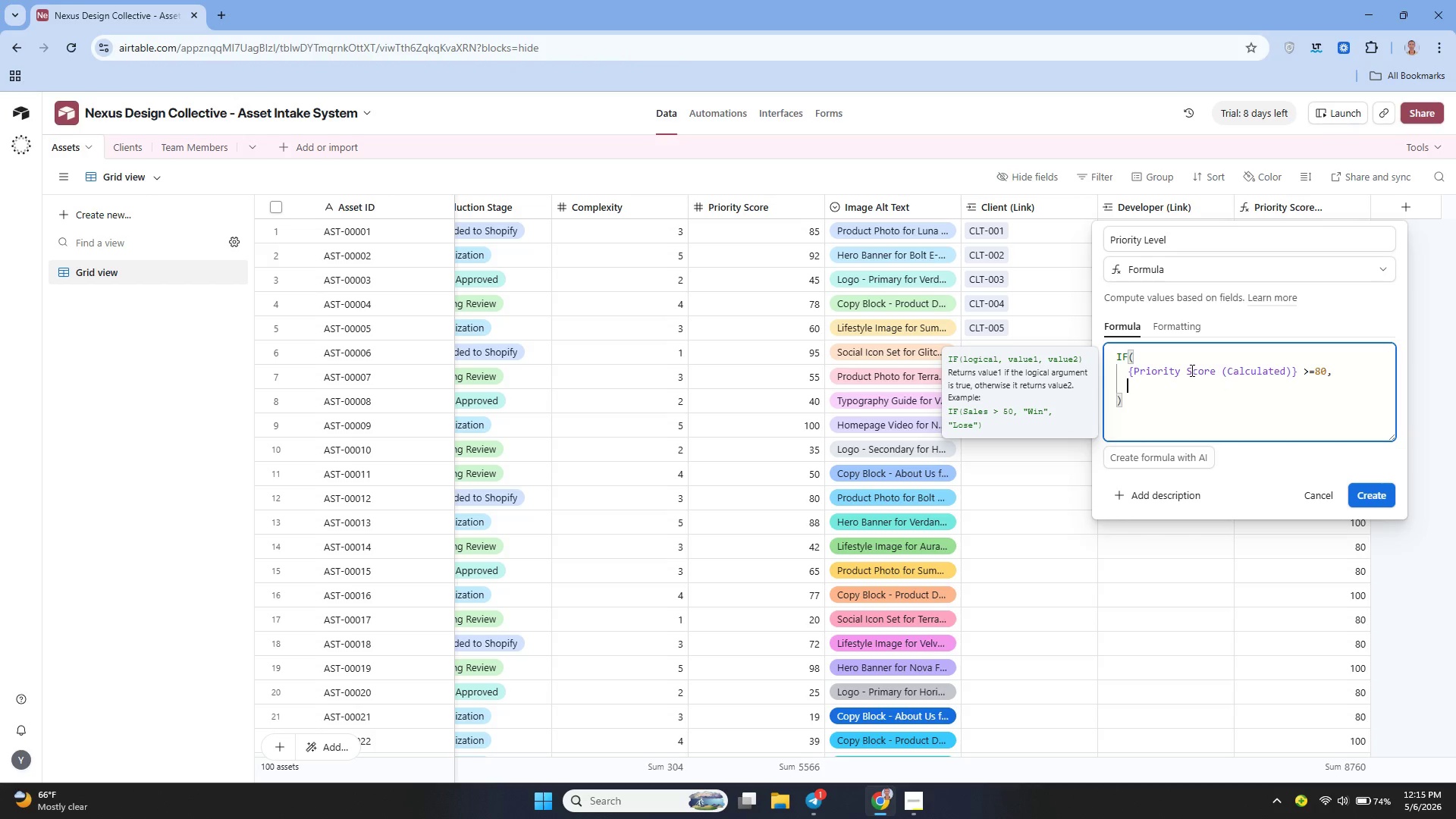 
key(Shift+Quote)
 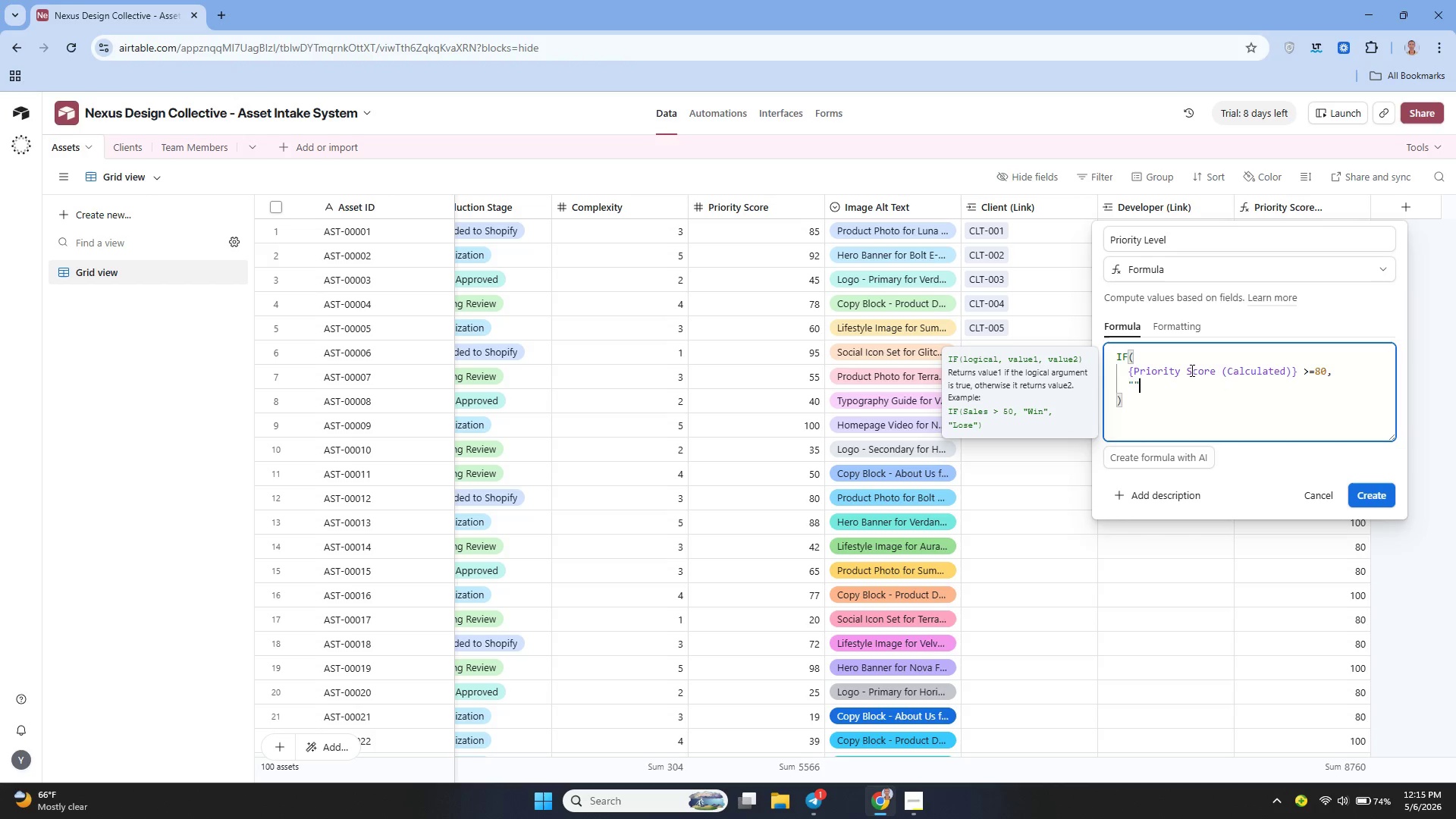 
key(Shift+Quote)
 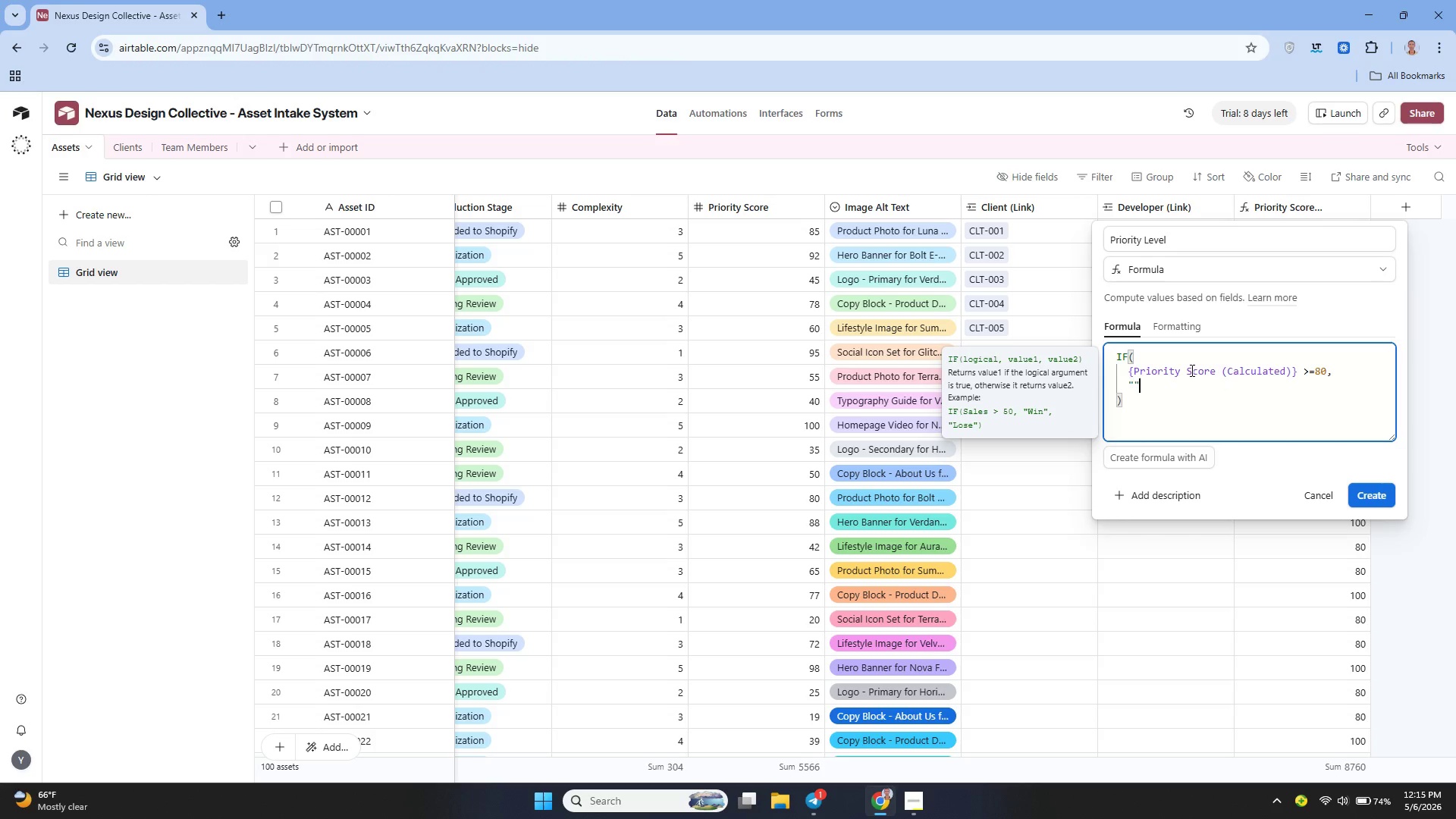 
key(ArrowLeft)
 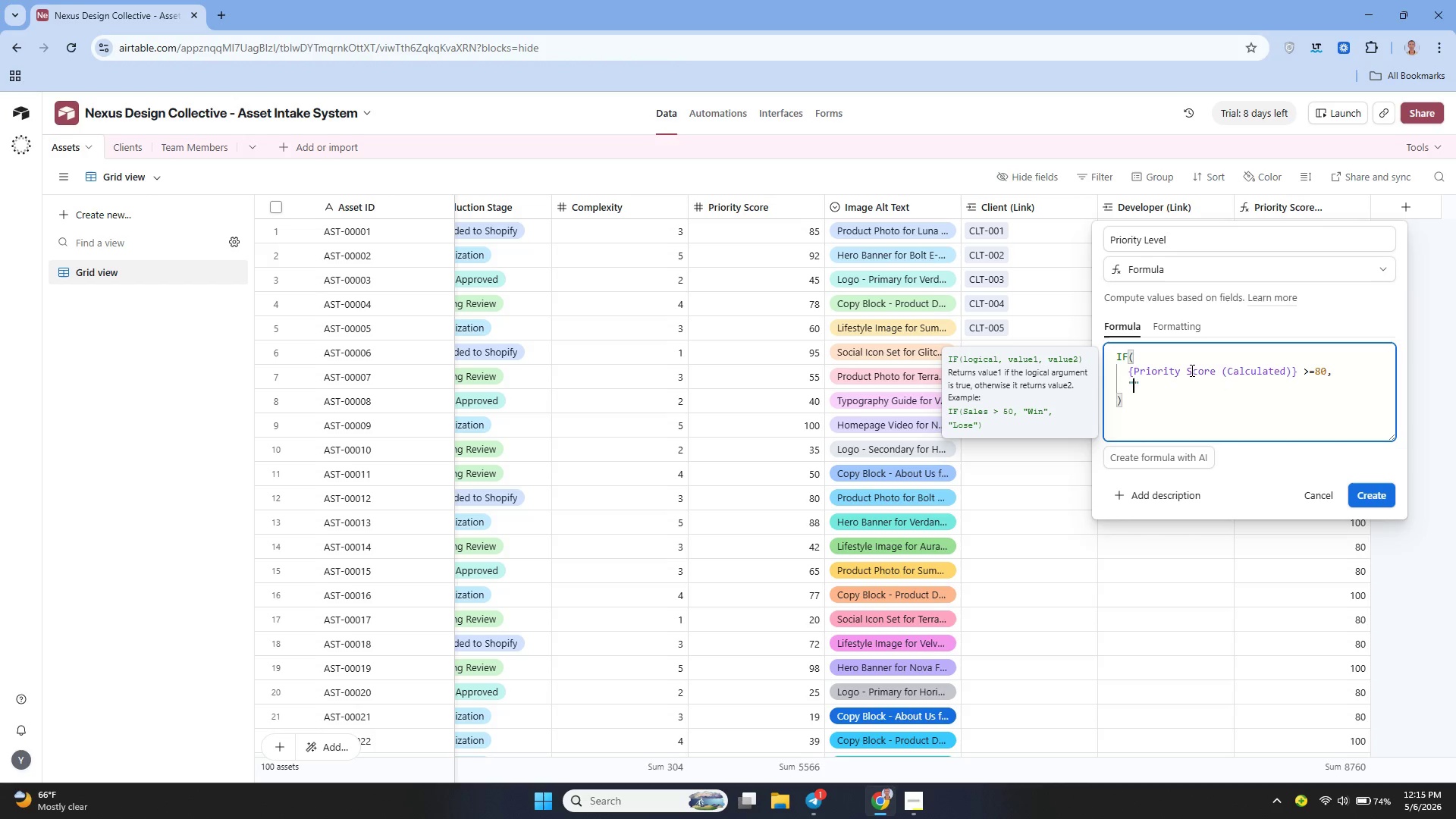 
type(Critical)
 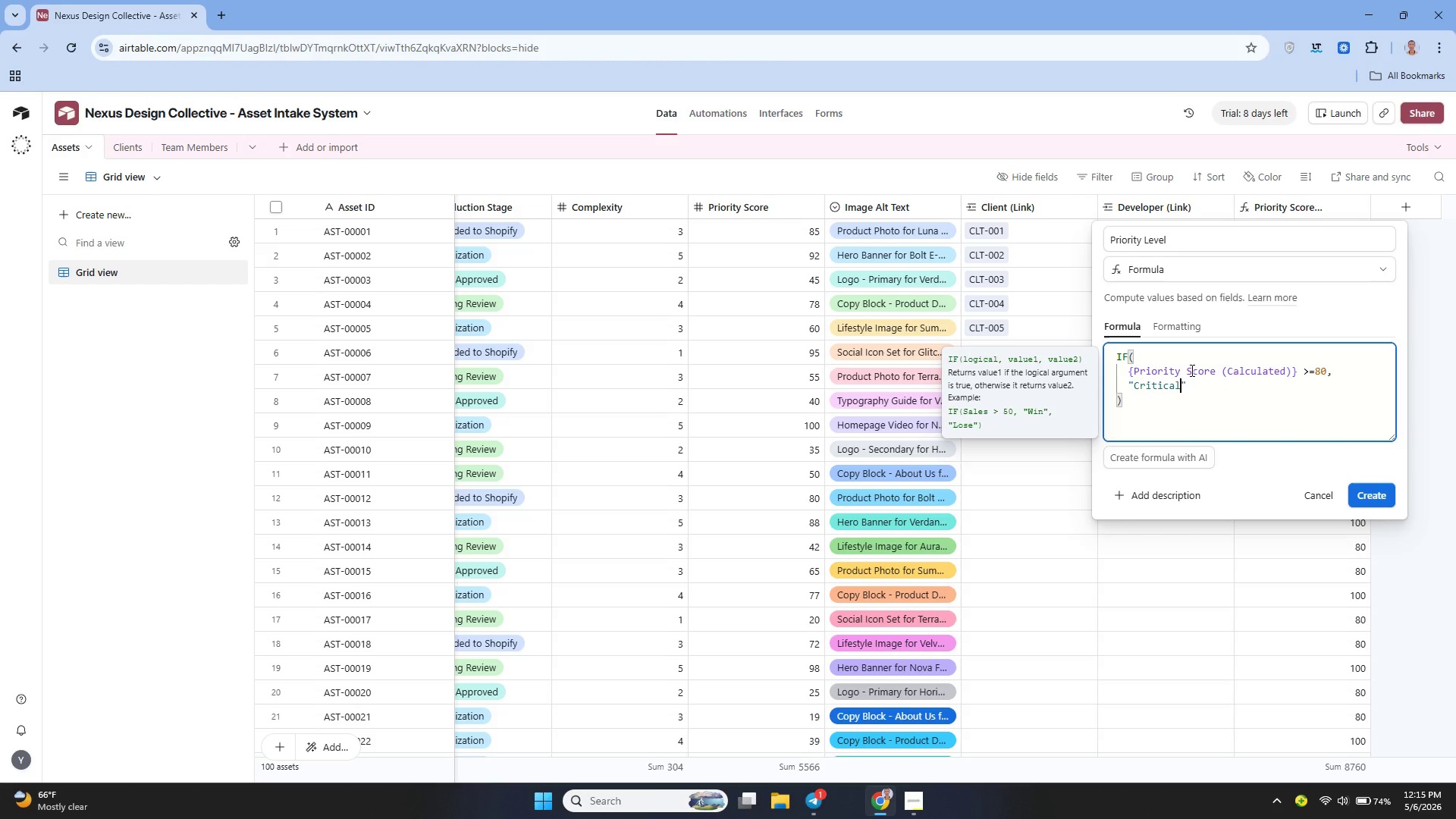 
key(ArrowRight)
 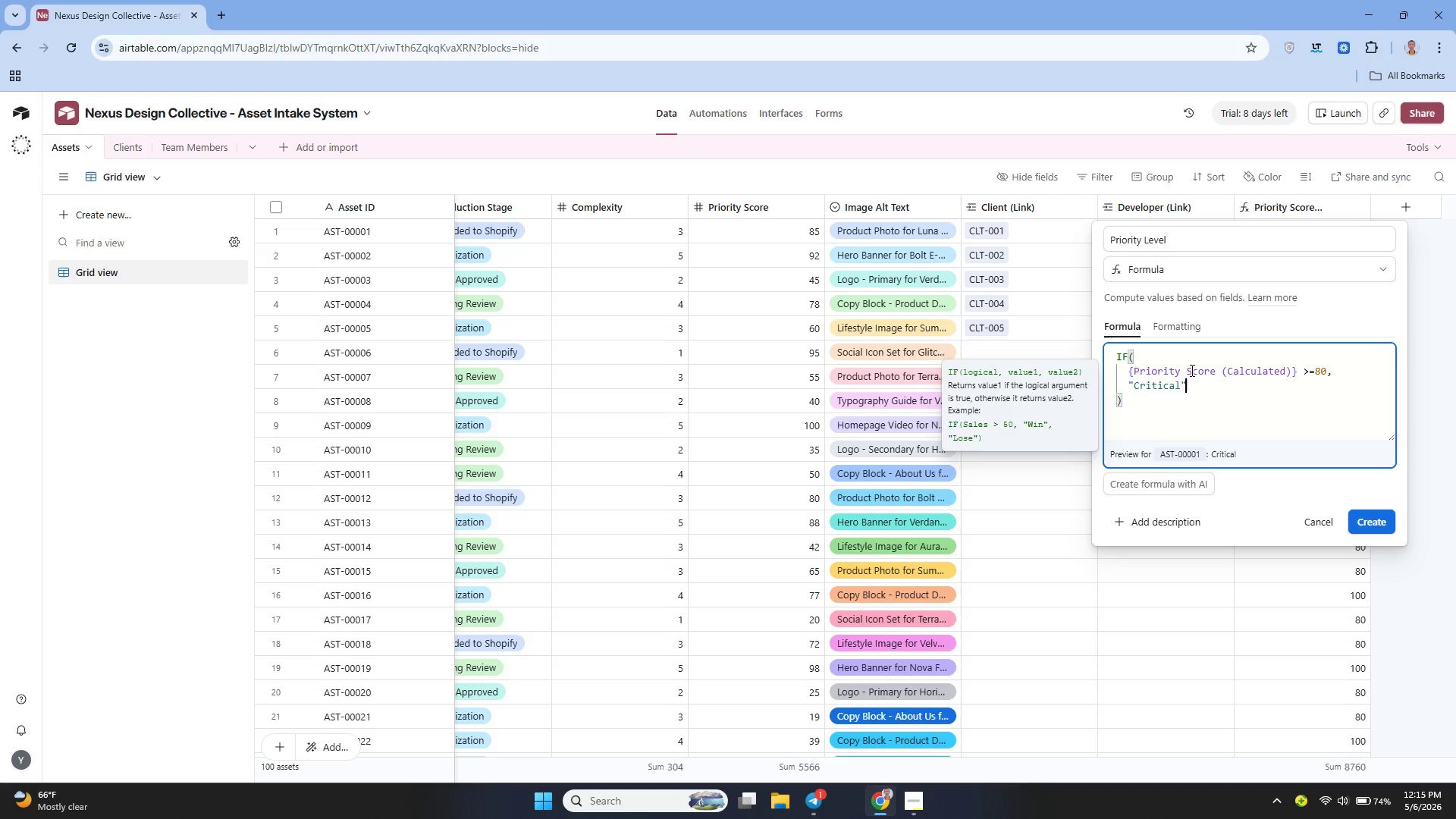 
key(Comma)
 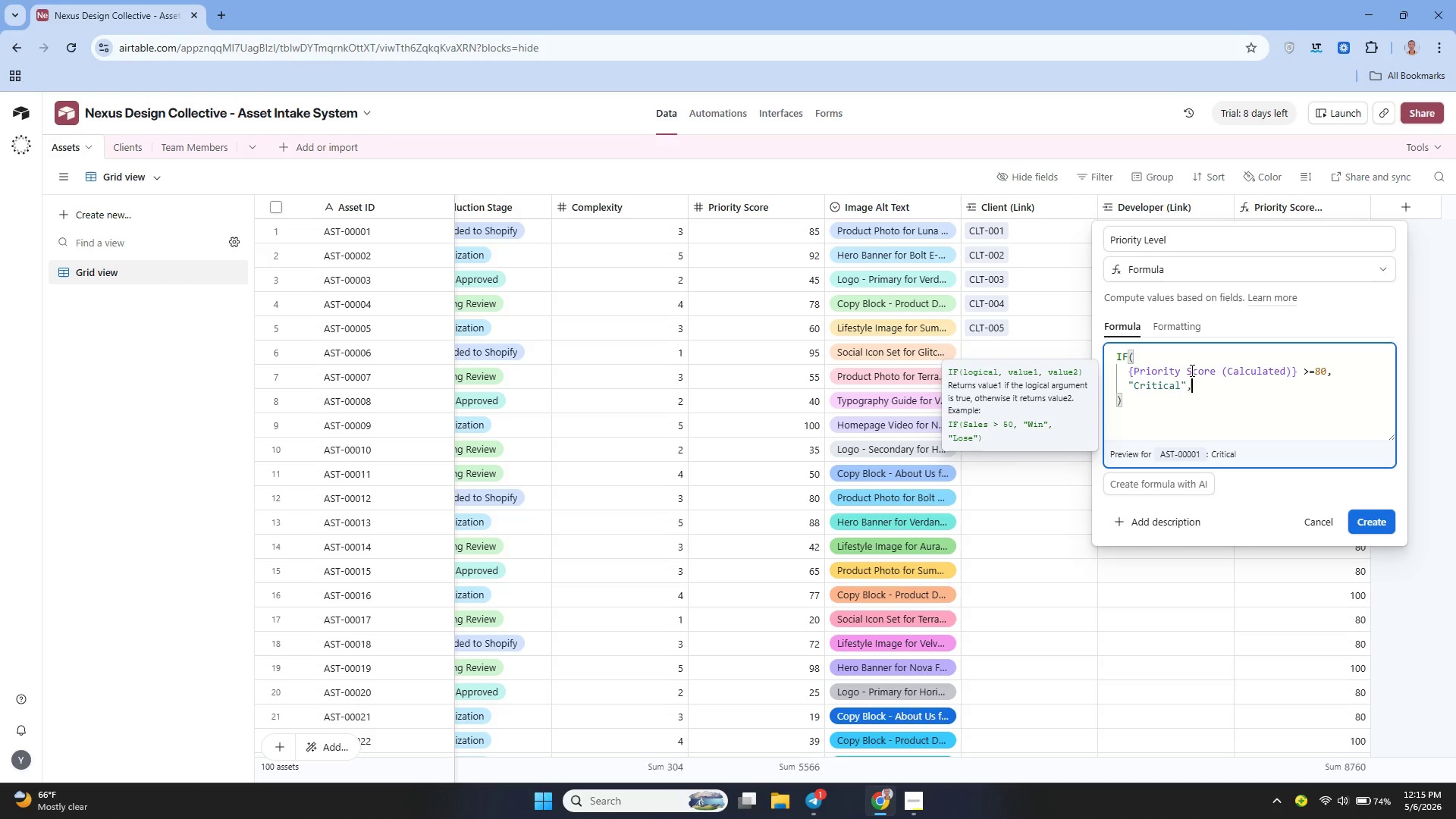 
key(Shift+Enter)
 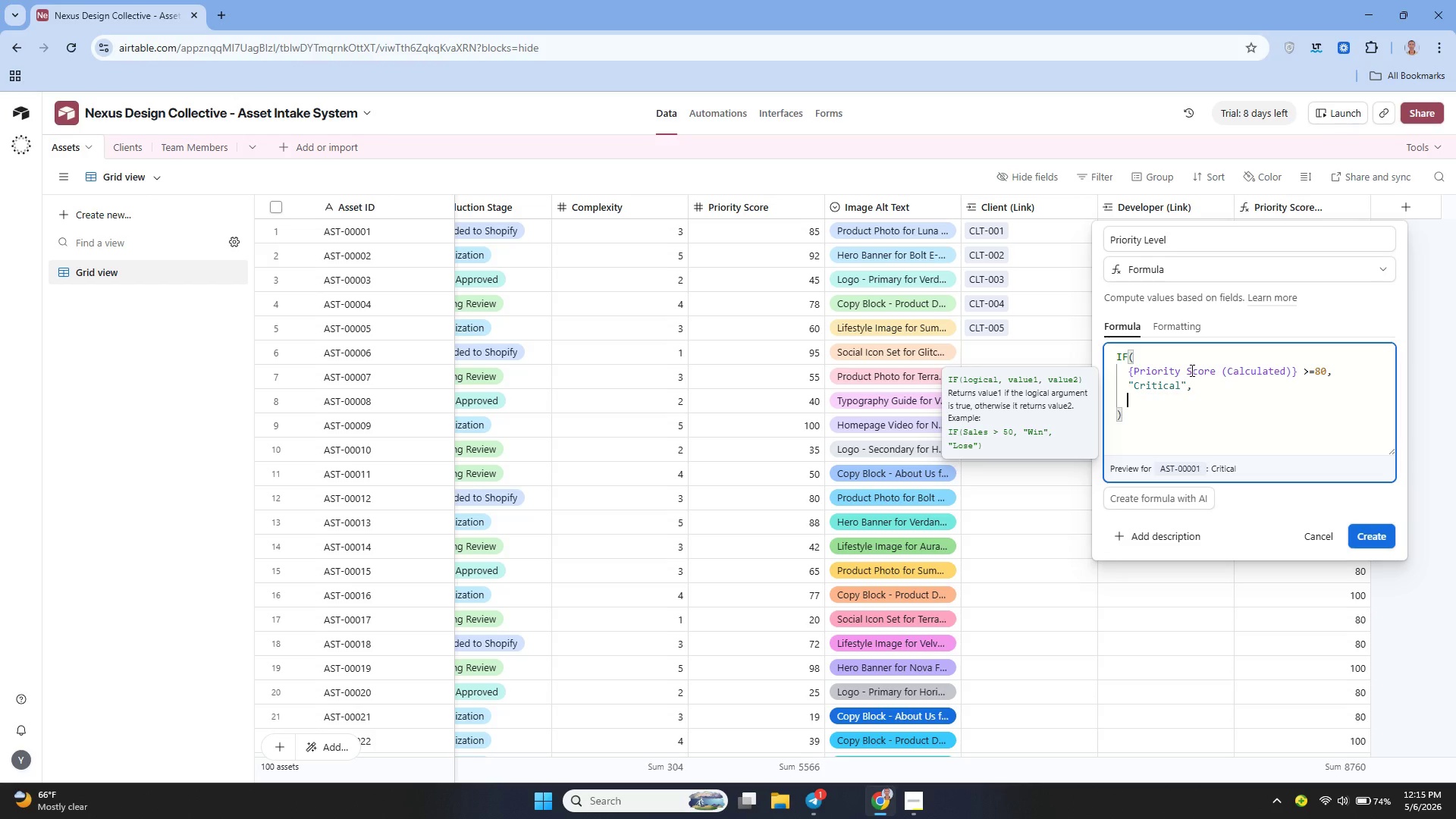 
type(IF()
 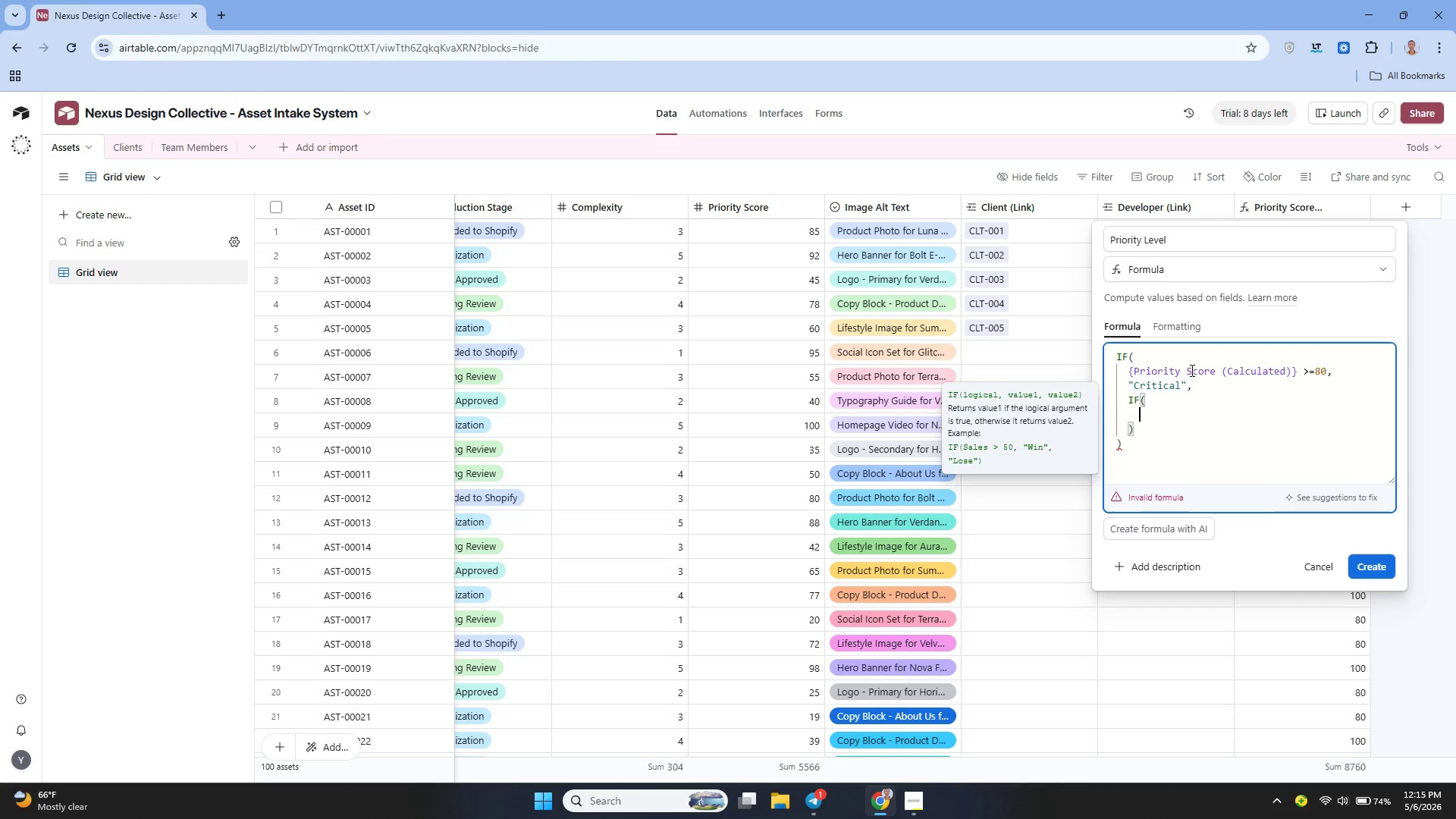 
 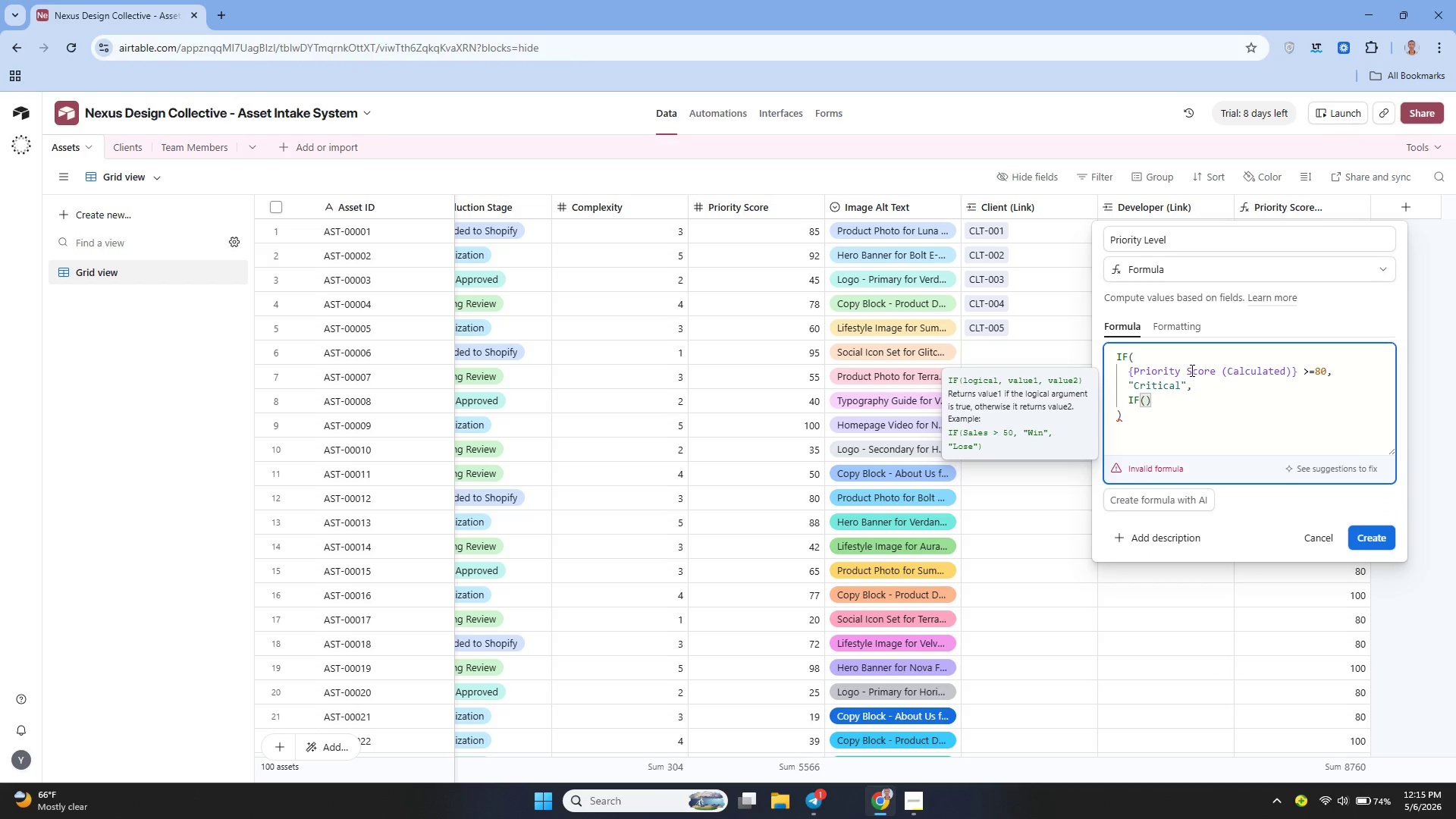 
key(Shift+Enter)
 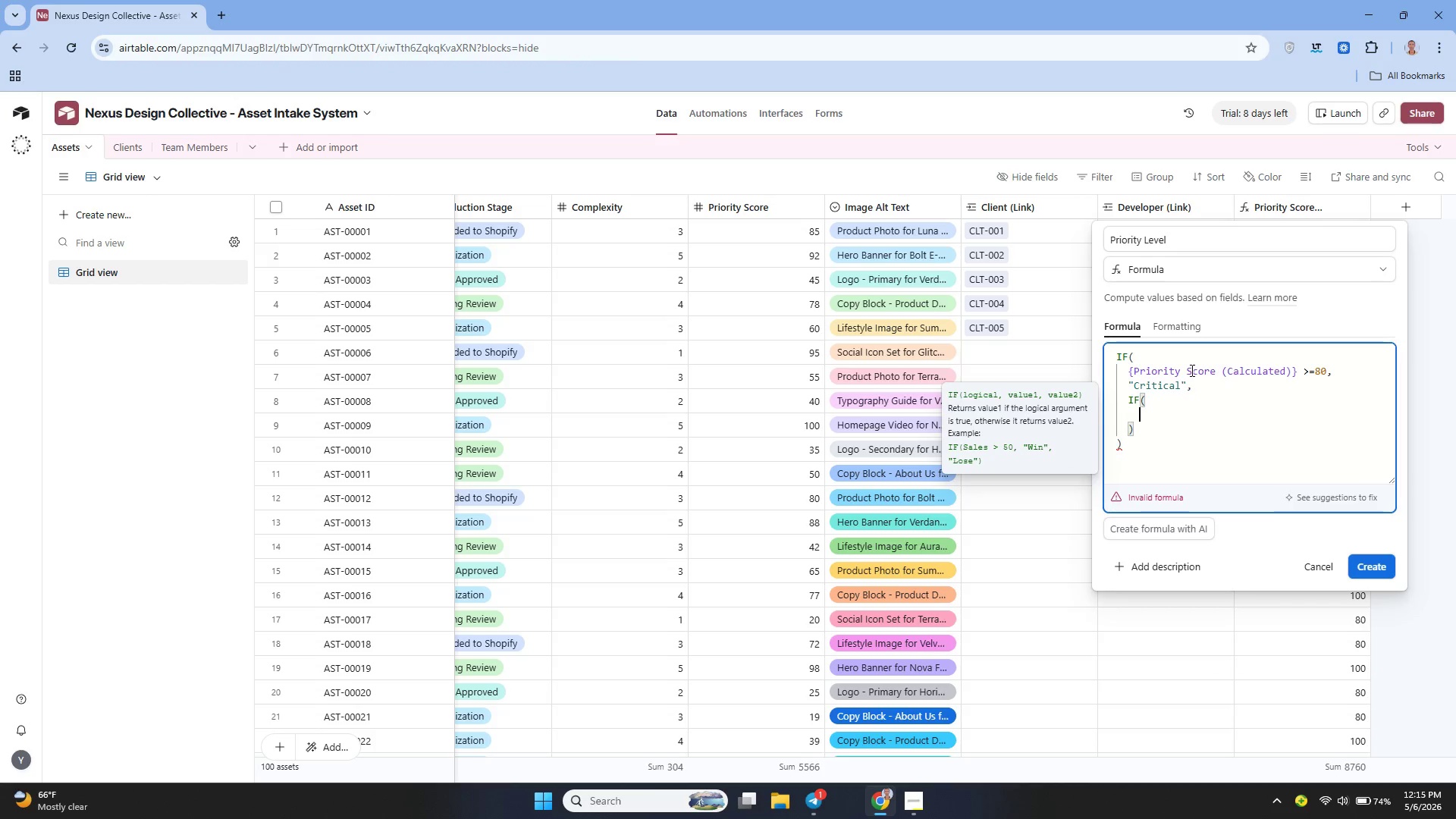 
type({Priority Score)
 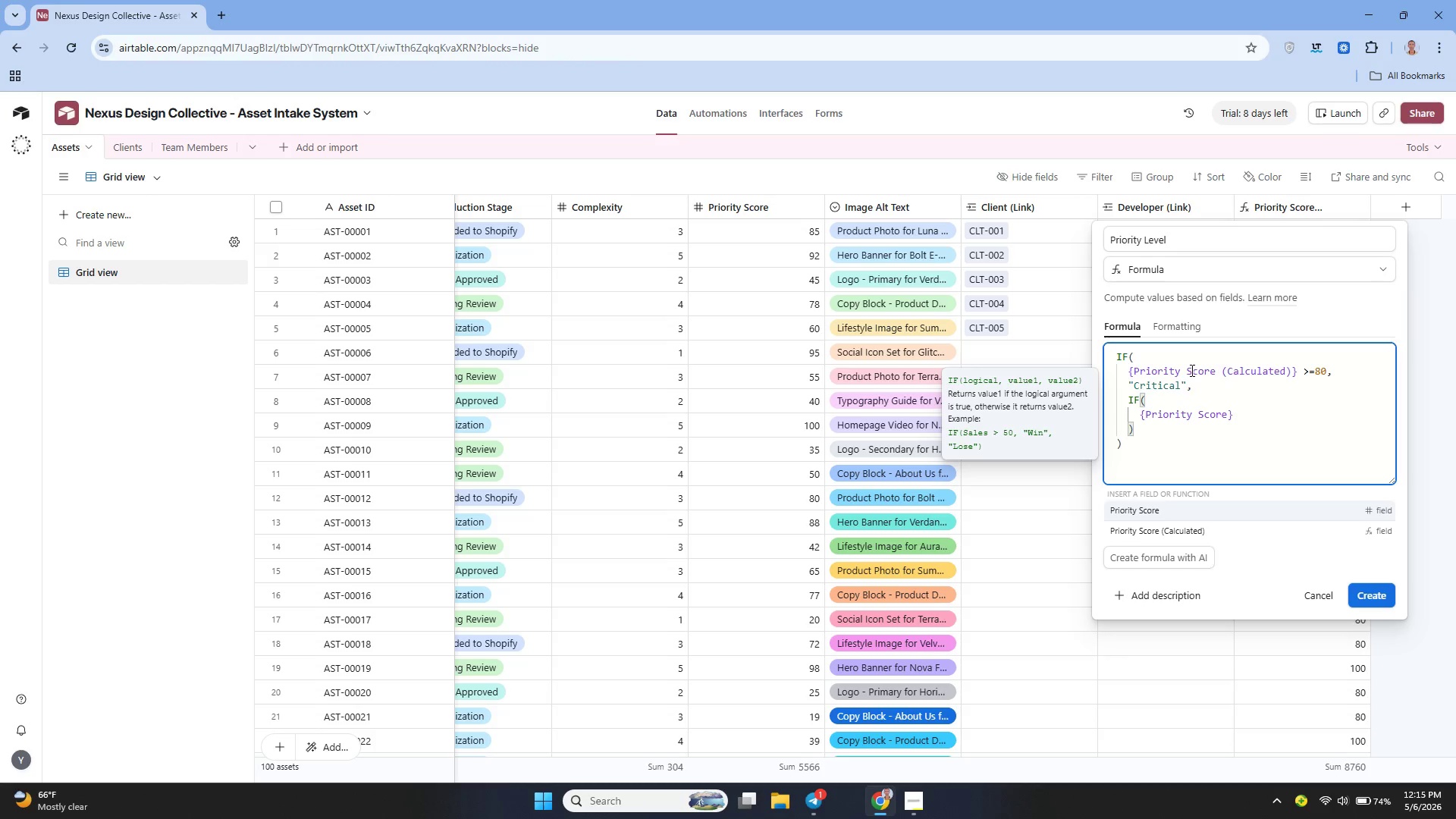 
type( (Calcular)
key(Backspace)
type(ted)
 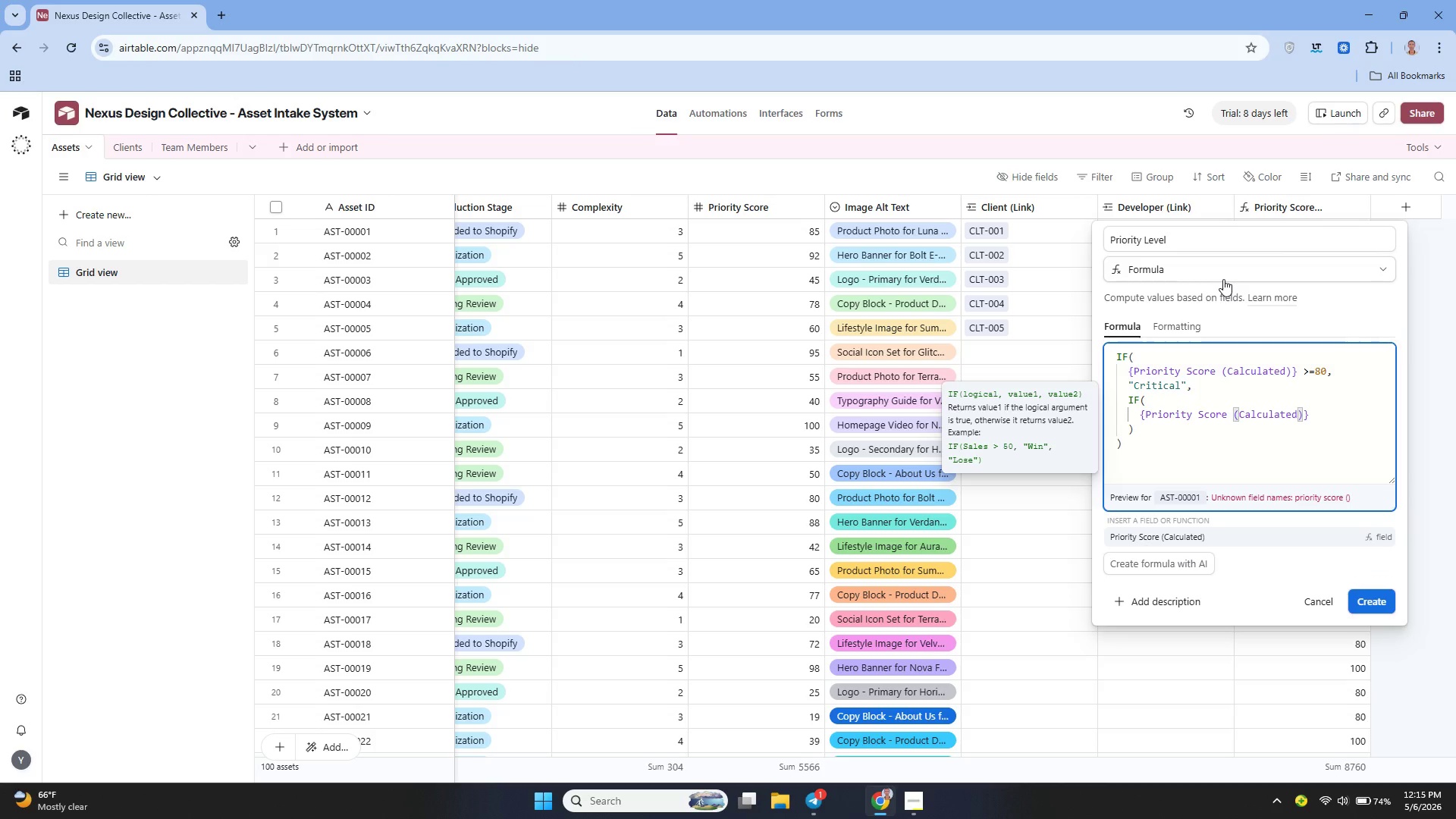 
key(ArrowRight)
 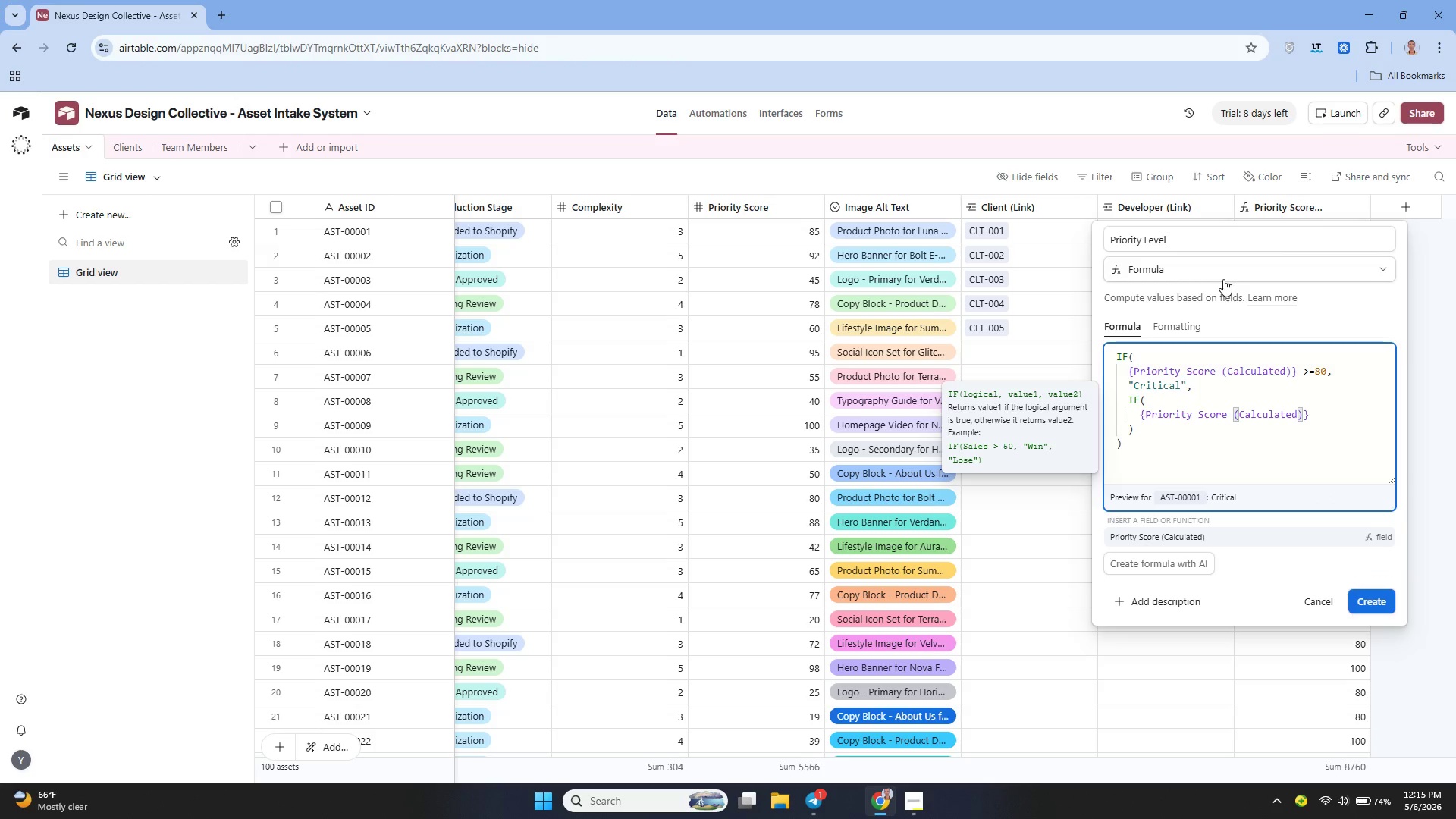 
key(ArrowRight)
 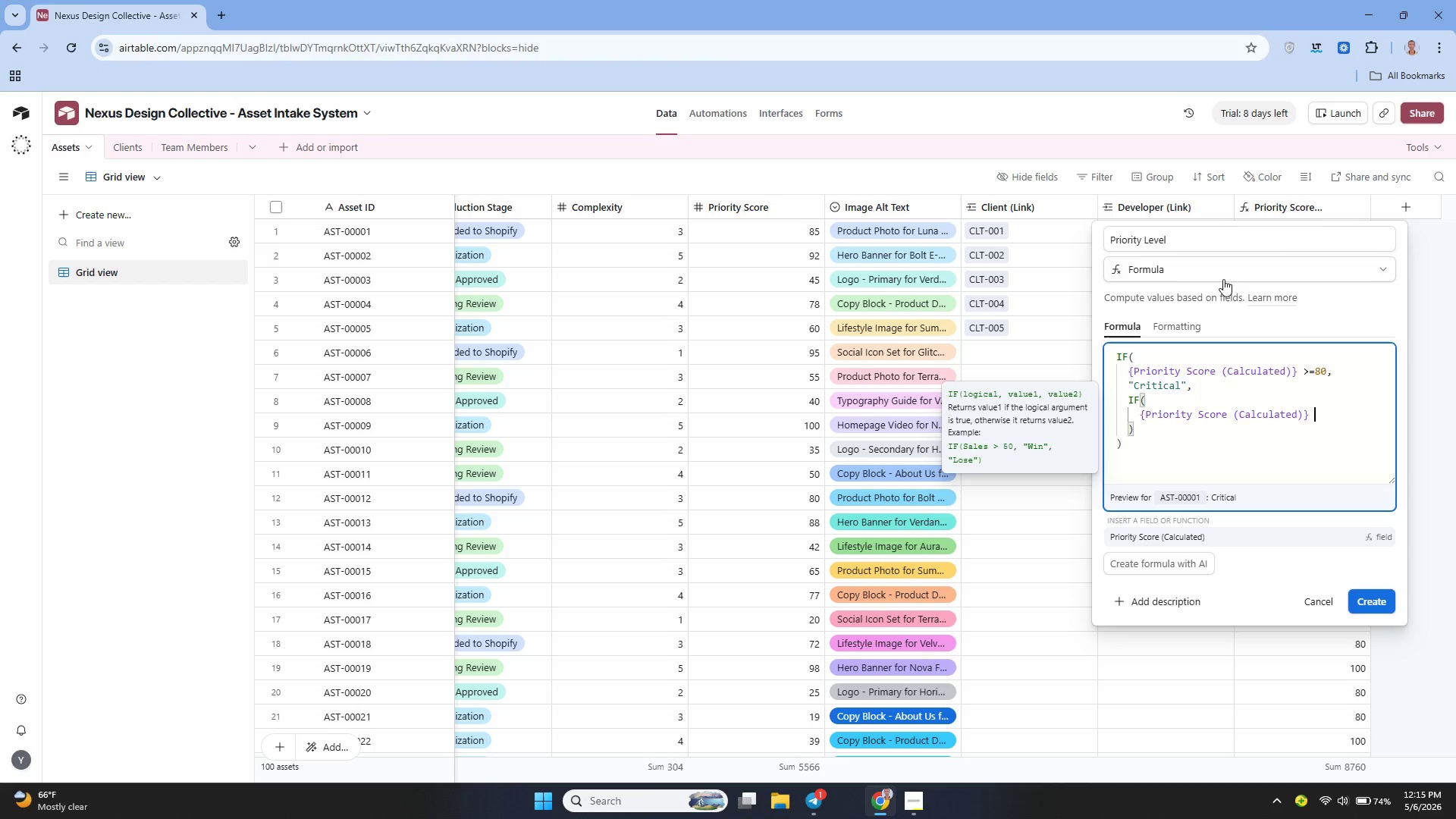 
type( >=60,)
 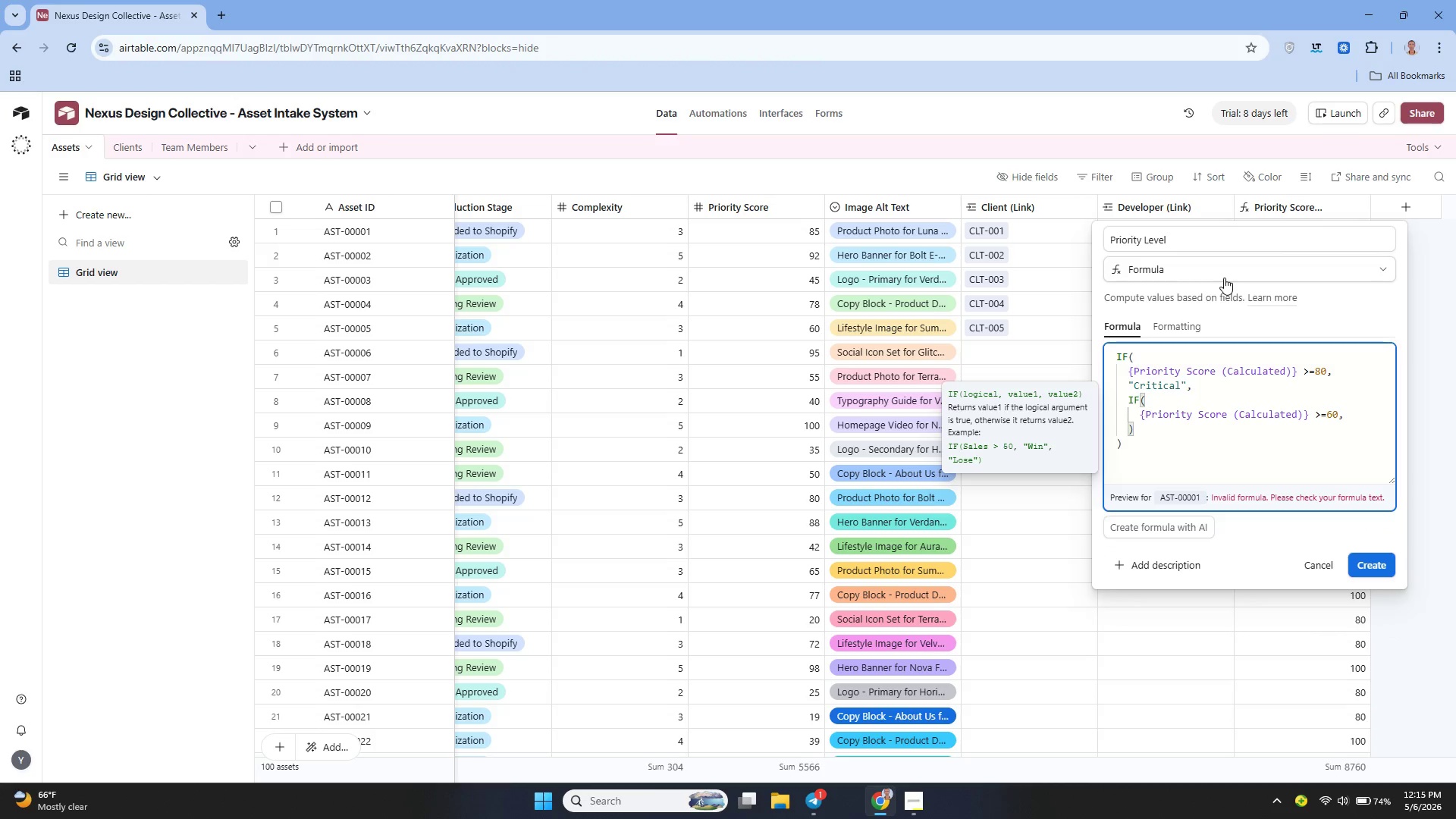 
key(Shift+Enter)
 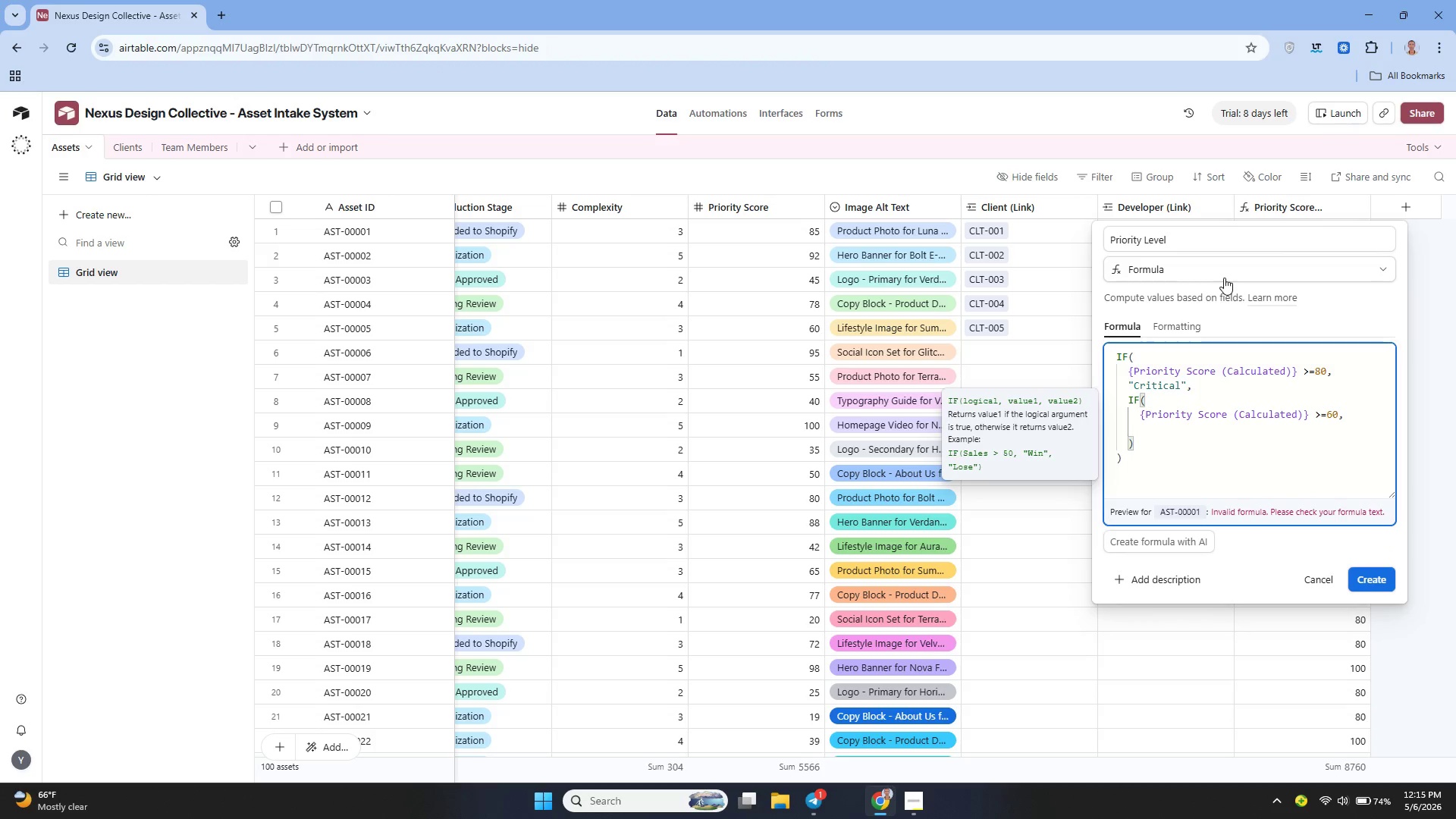 
key(Shift+Quote)
 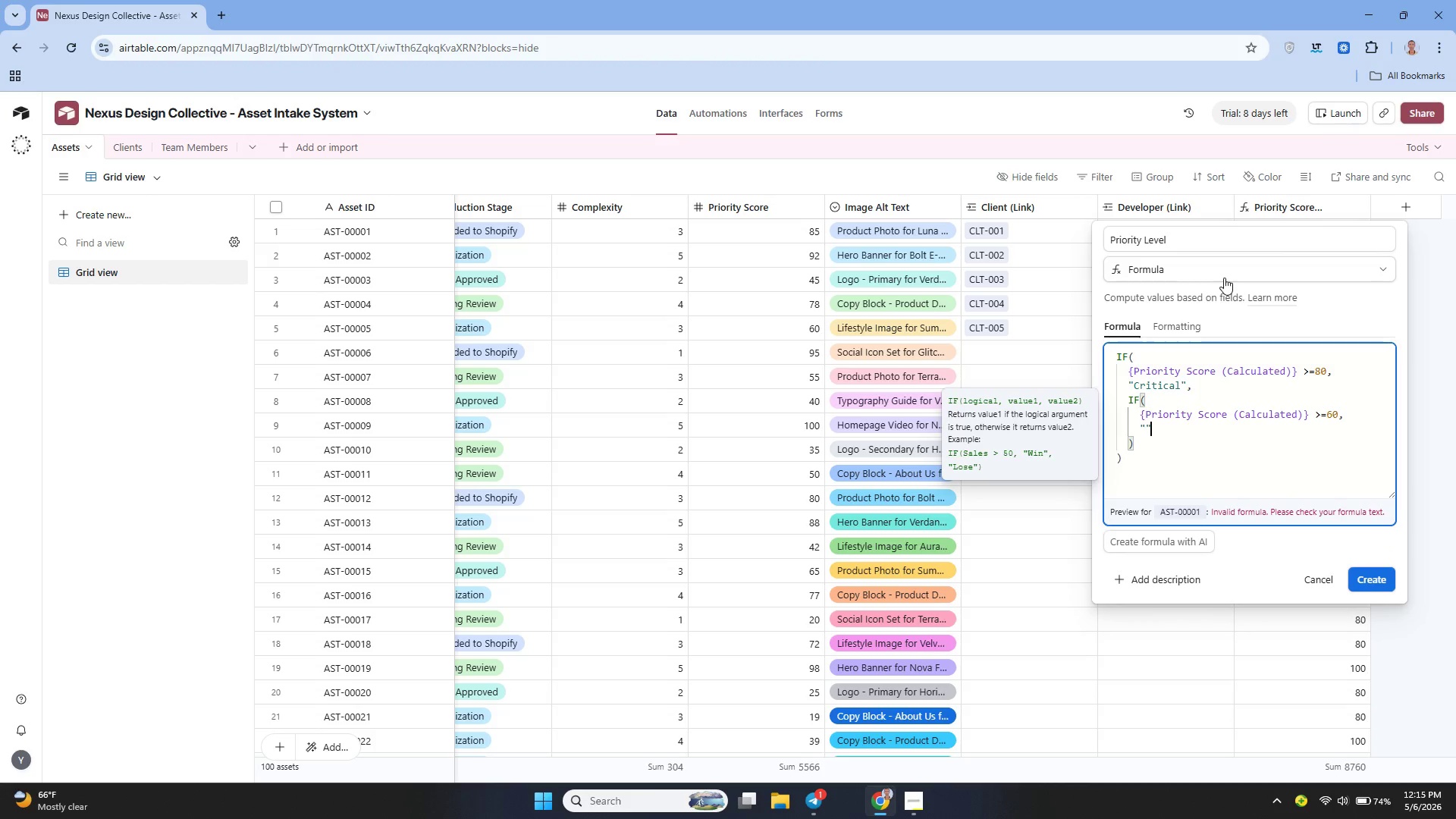 
key(Shift+Quote)
 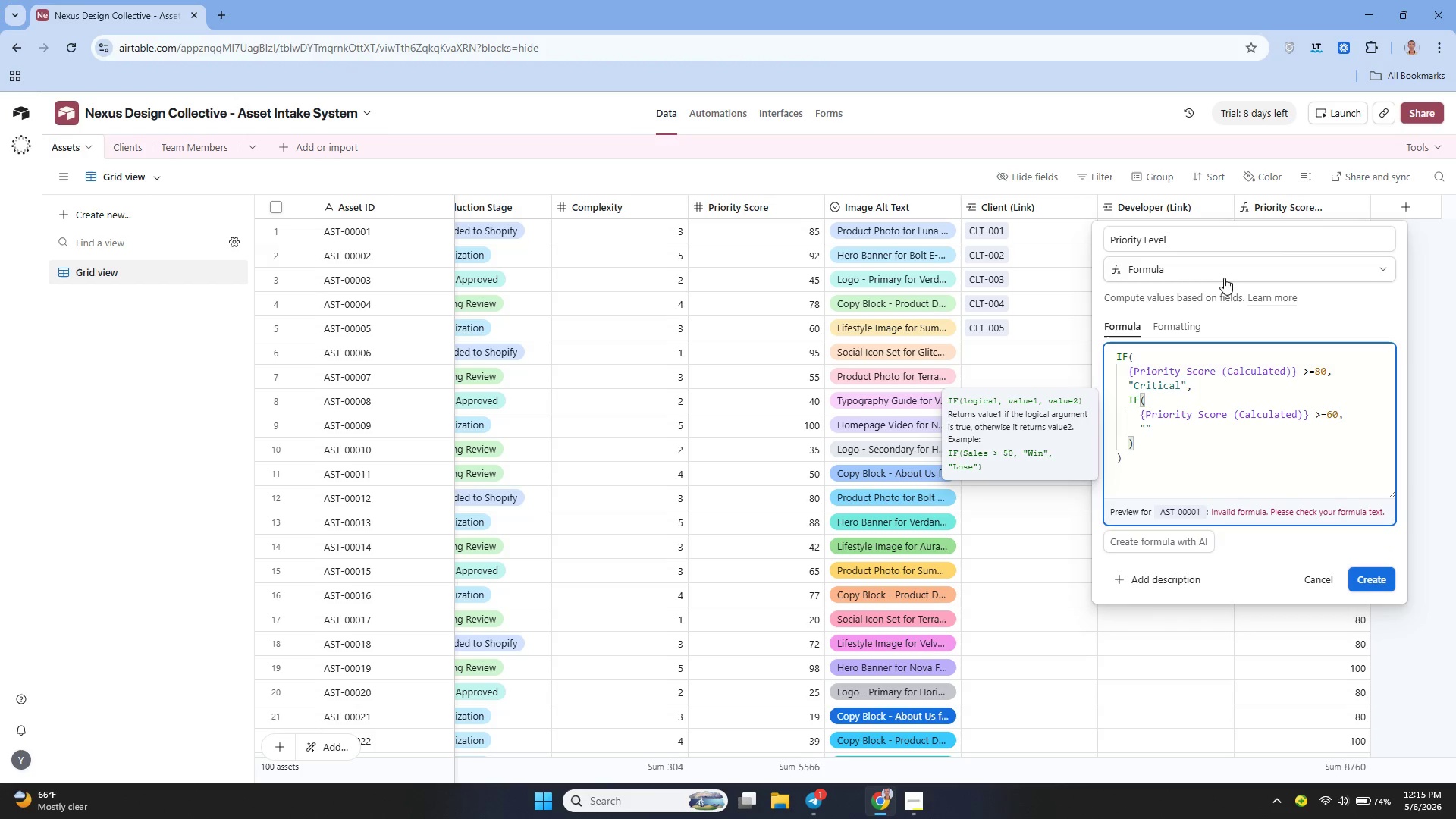 
key(ArrowLeft)
 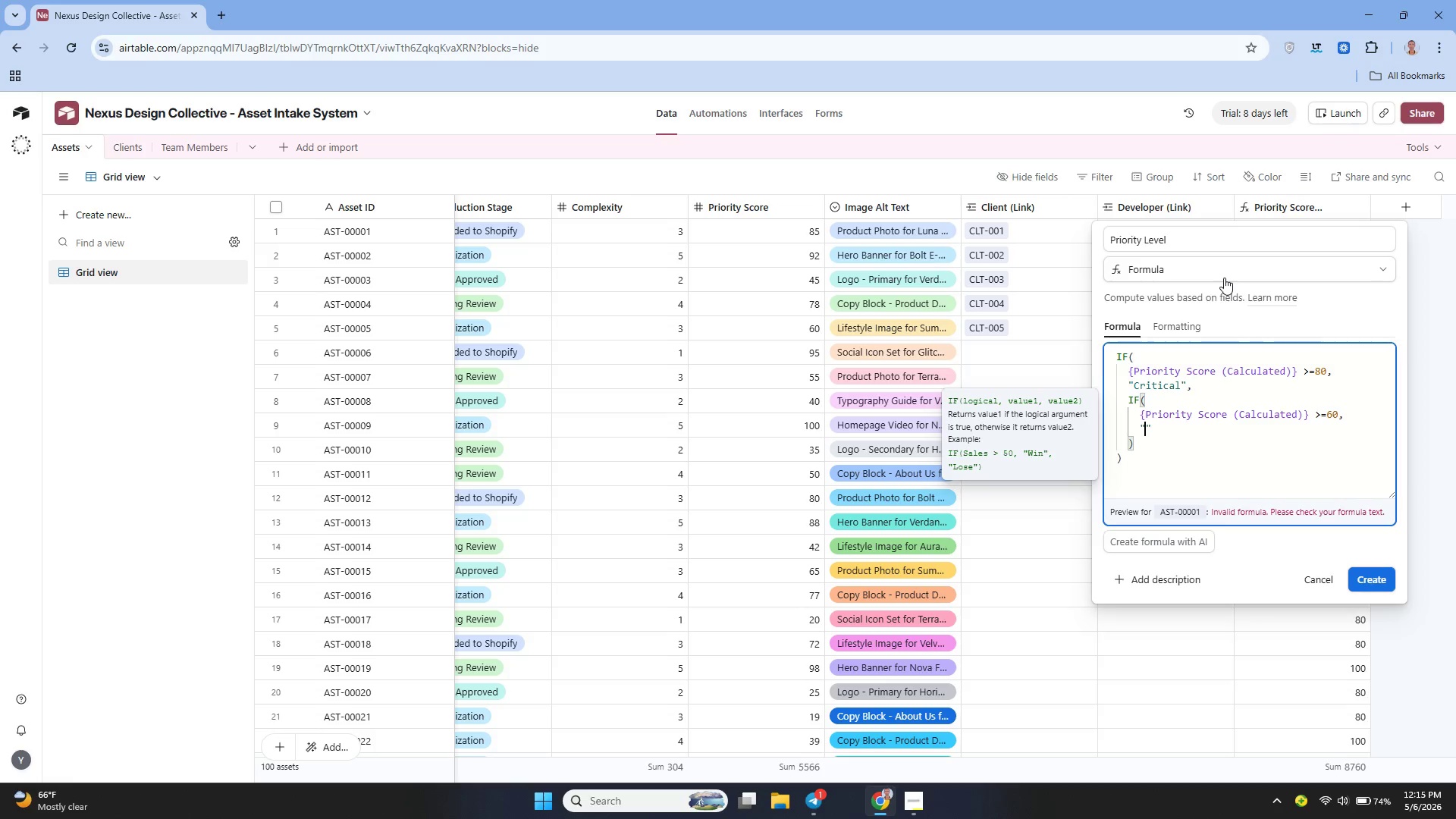 
type(Hi)
key(Backspace)
type(IGH)
 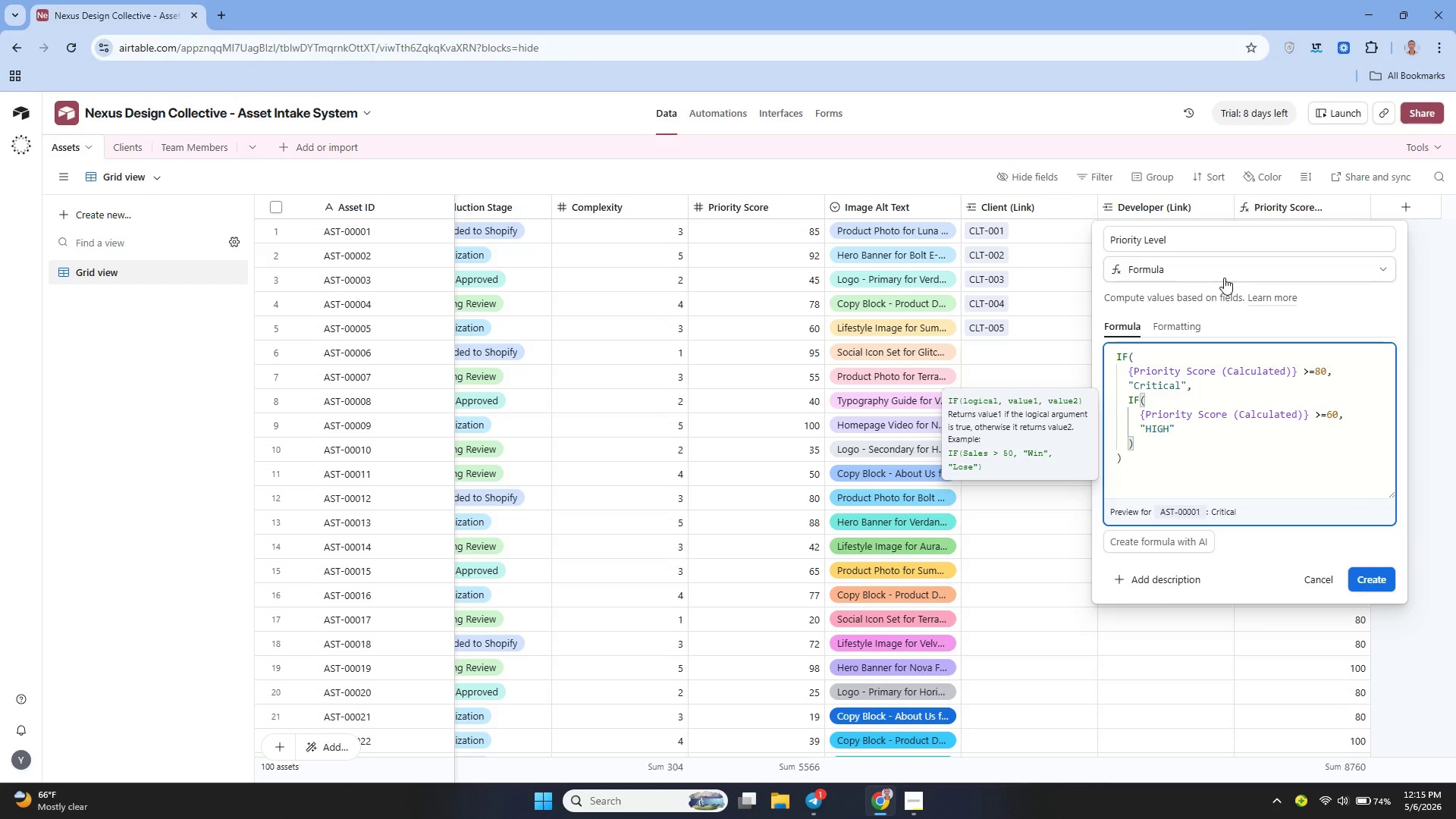 
key(ArrowRight)
 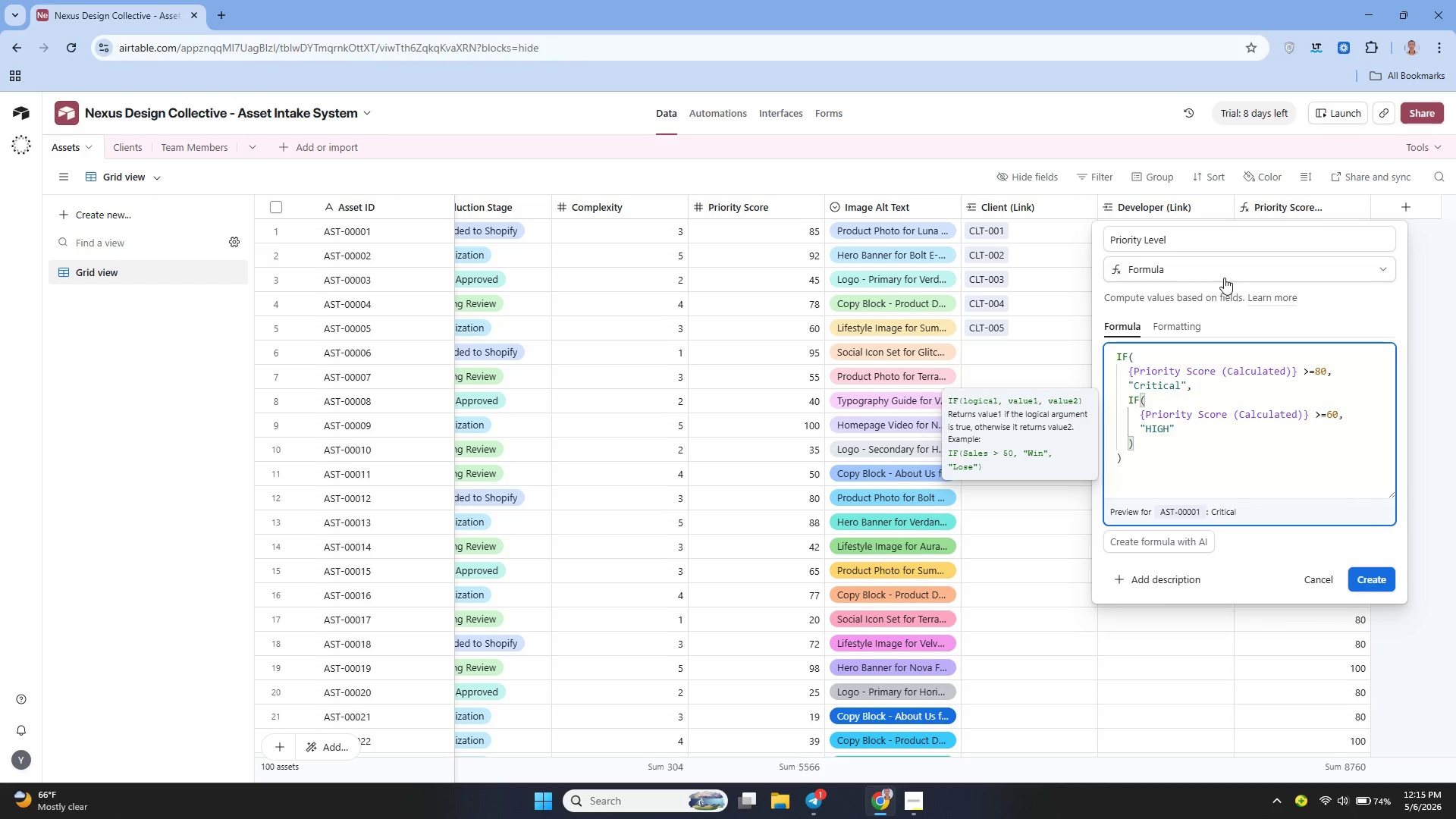 
key(Comma)
 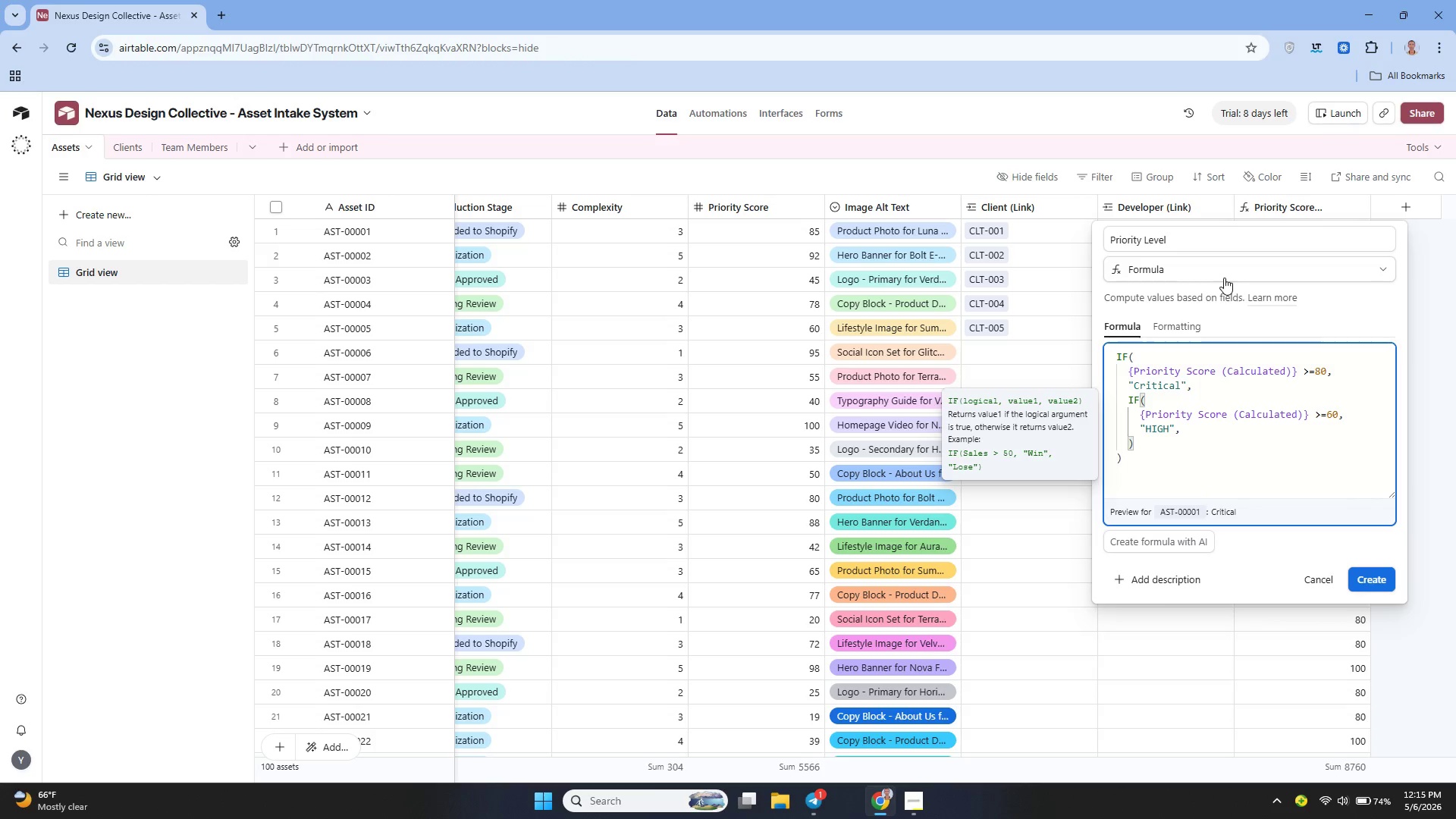 
key(Shift+Enter)
 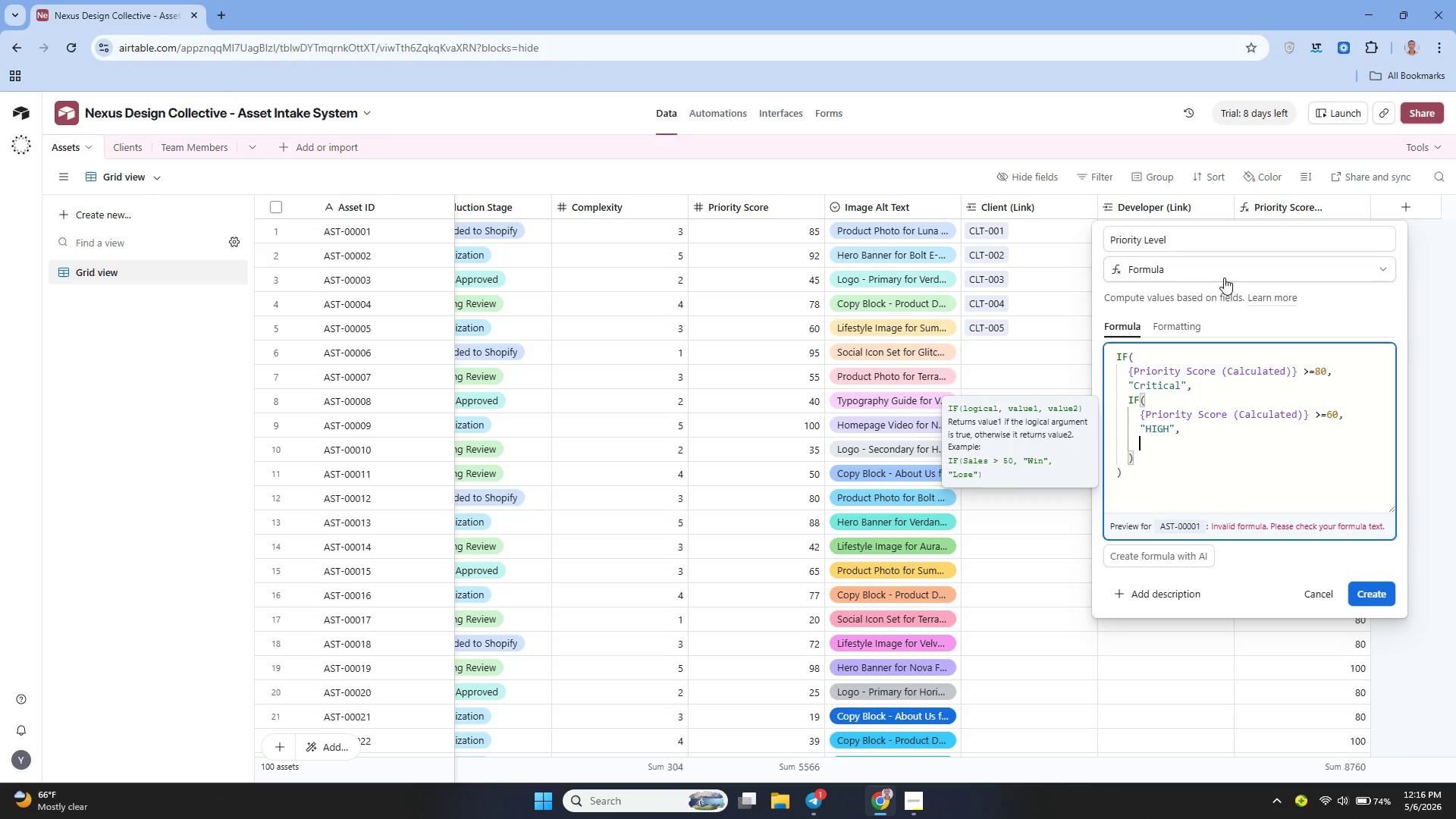 
type(IF{)
key(Backspace)
type(()
 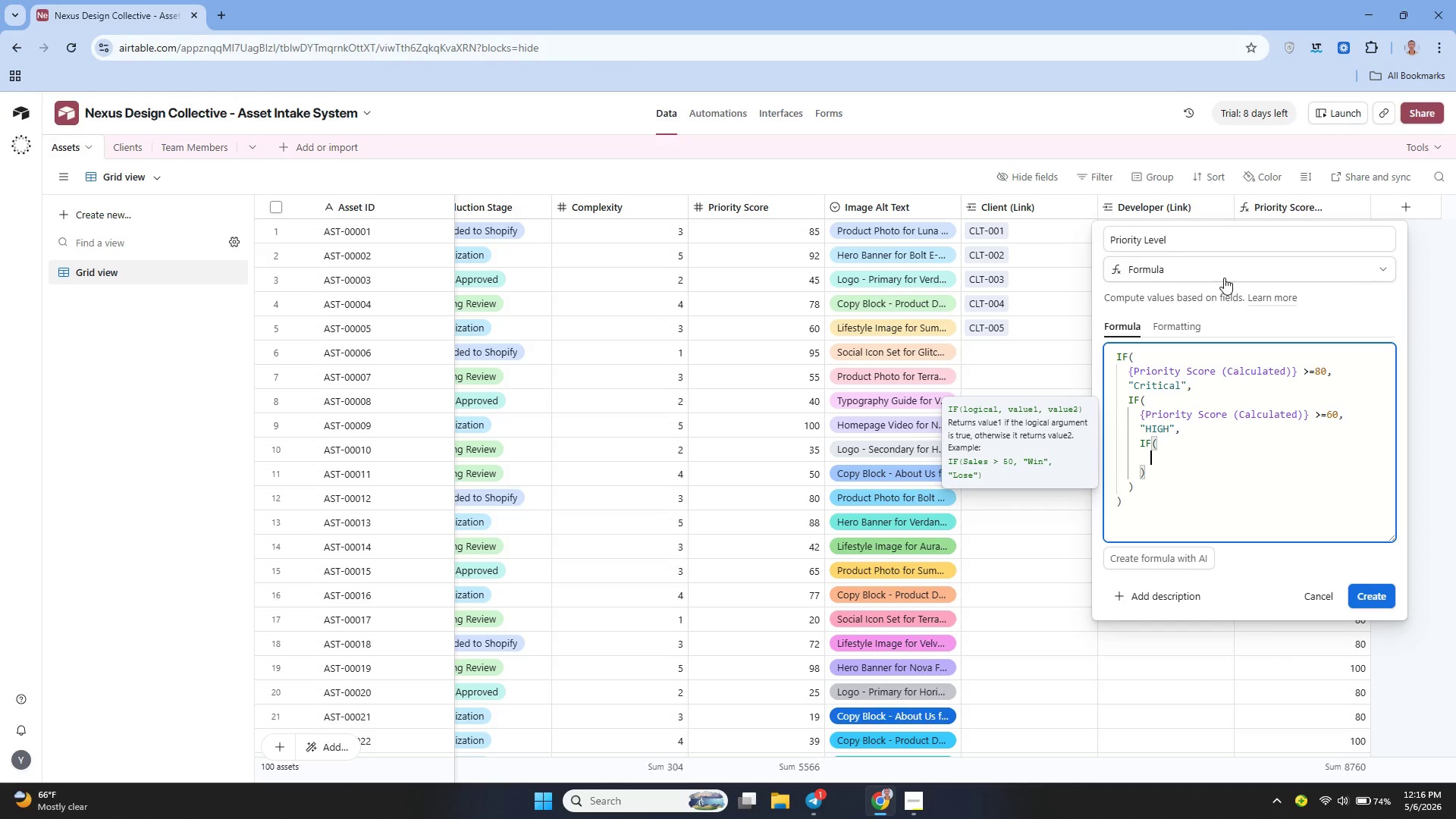 
 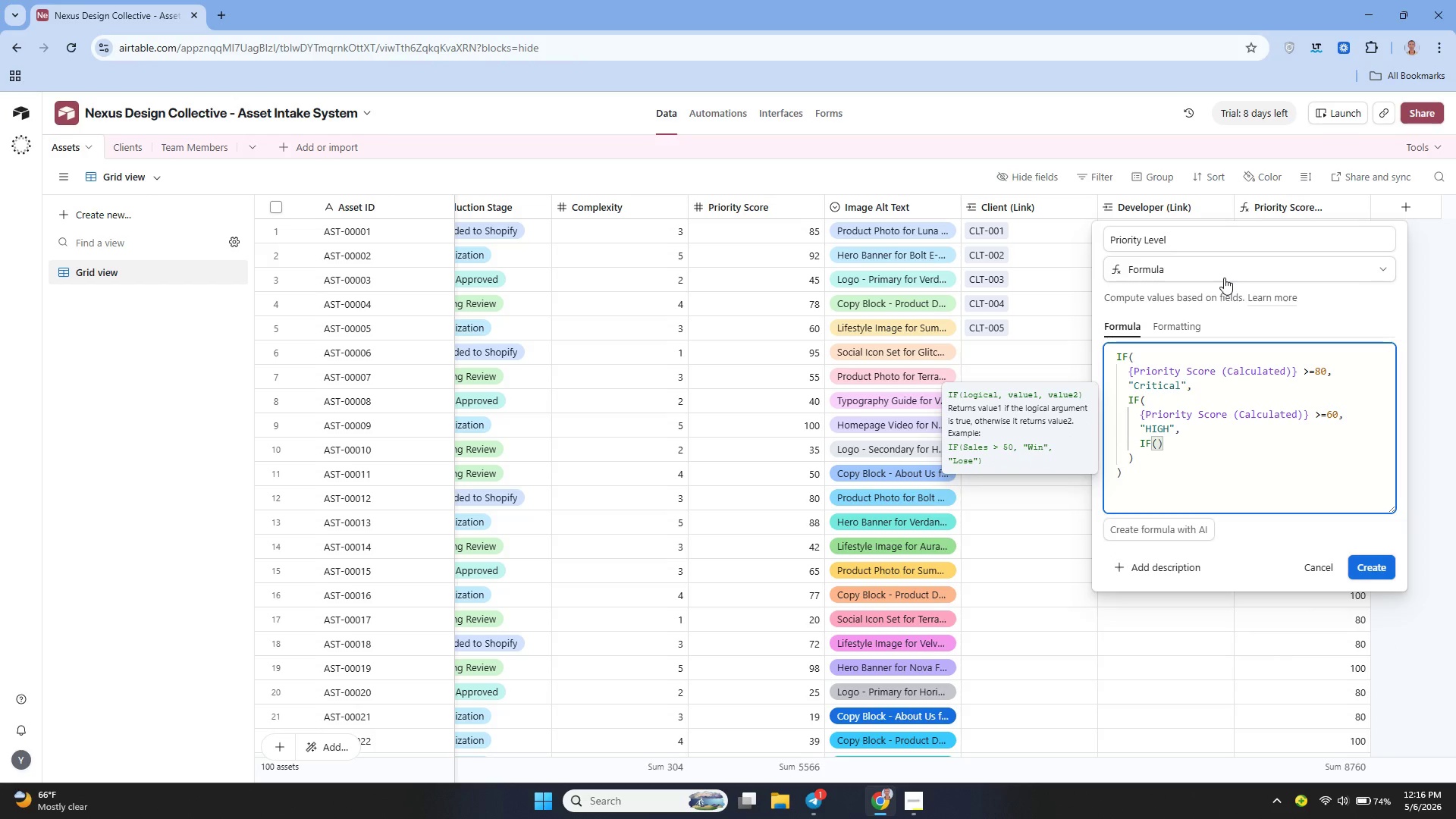 
key(Shift+Enter)
 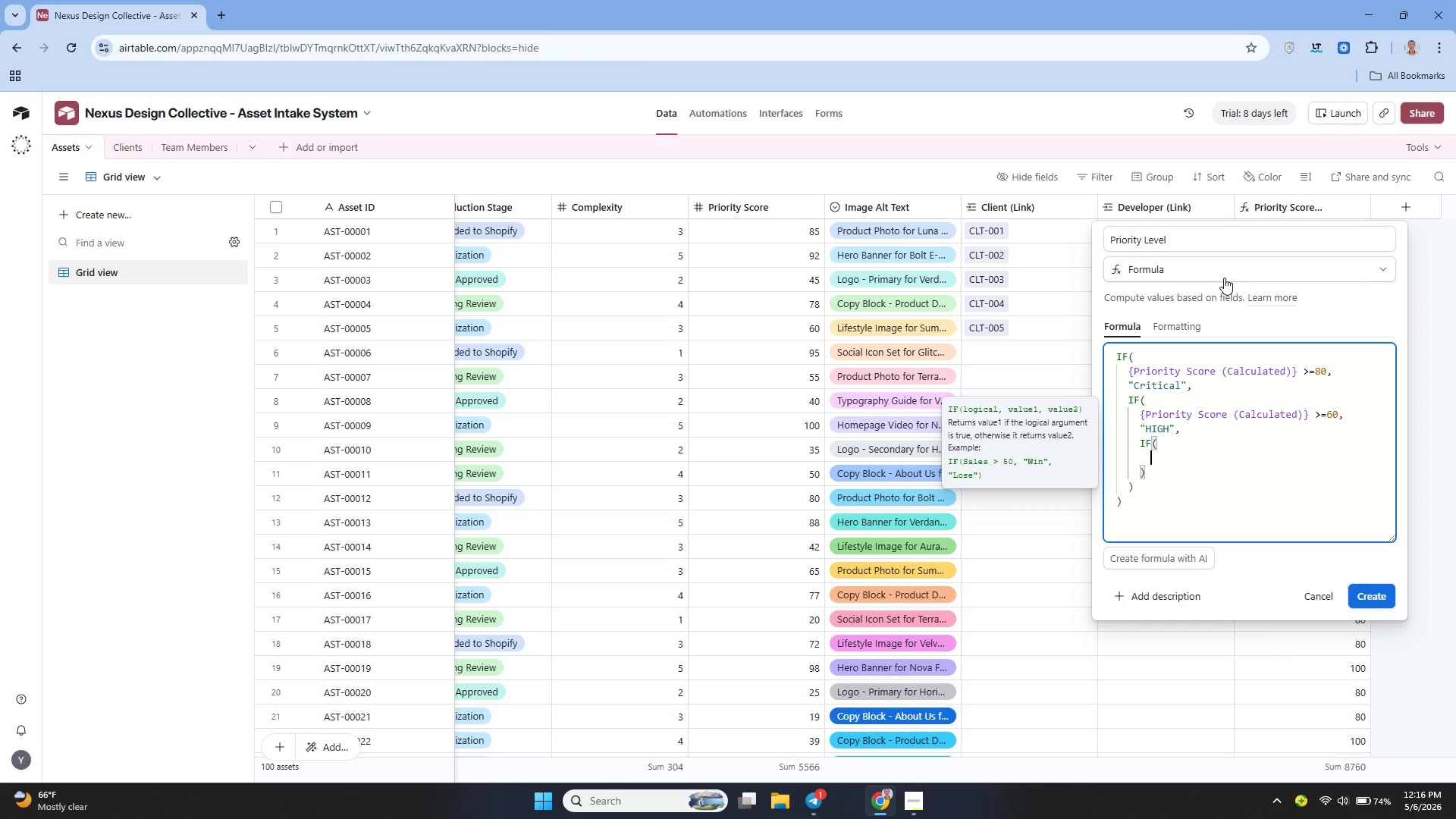 
type({Priority Score ))
key(Backspace)
type((Calculated)
 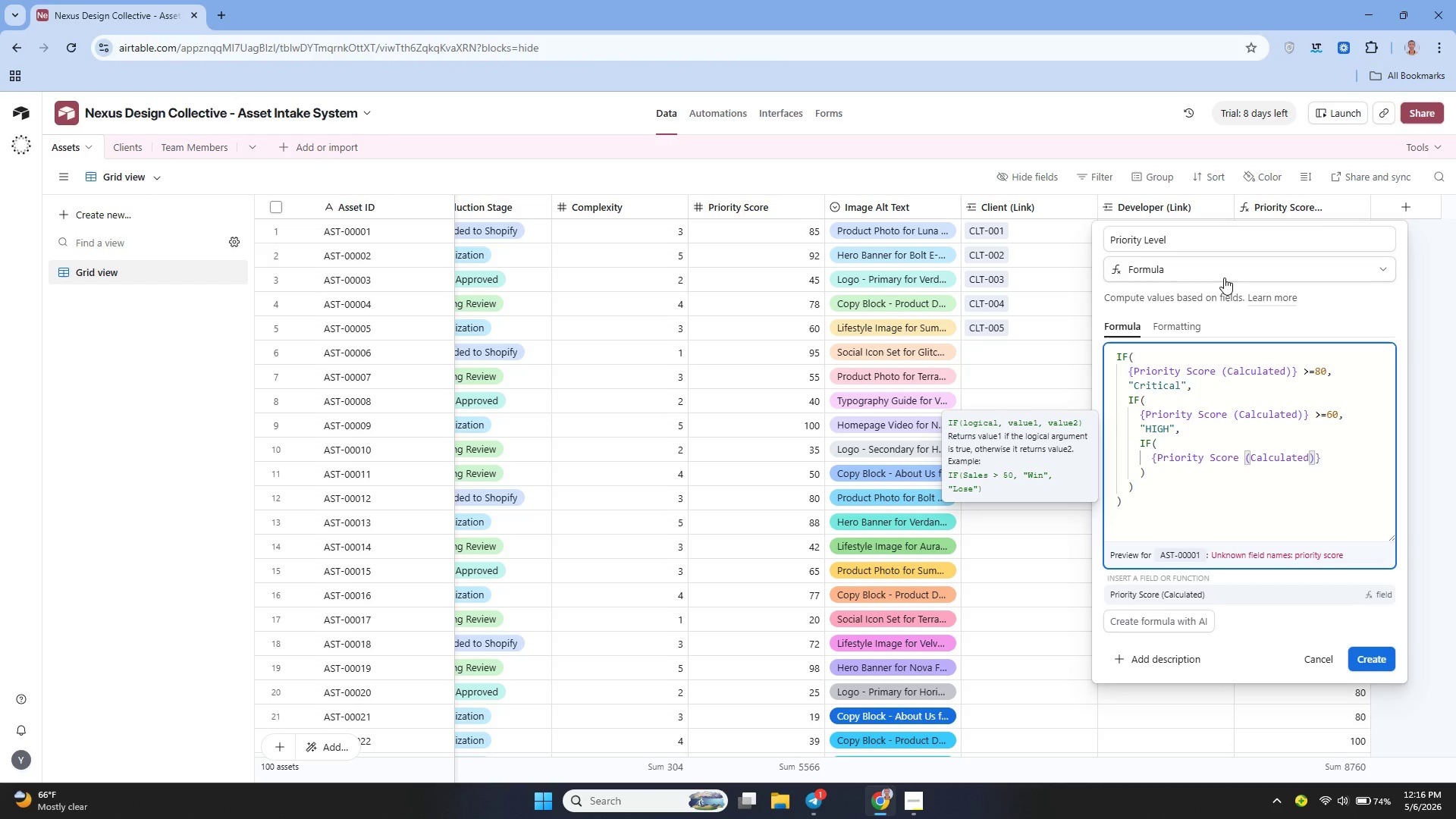 
key(ArrowRight)
 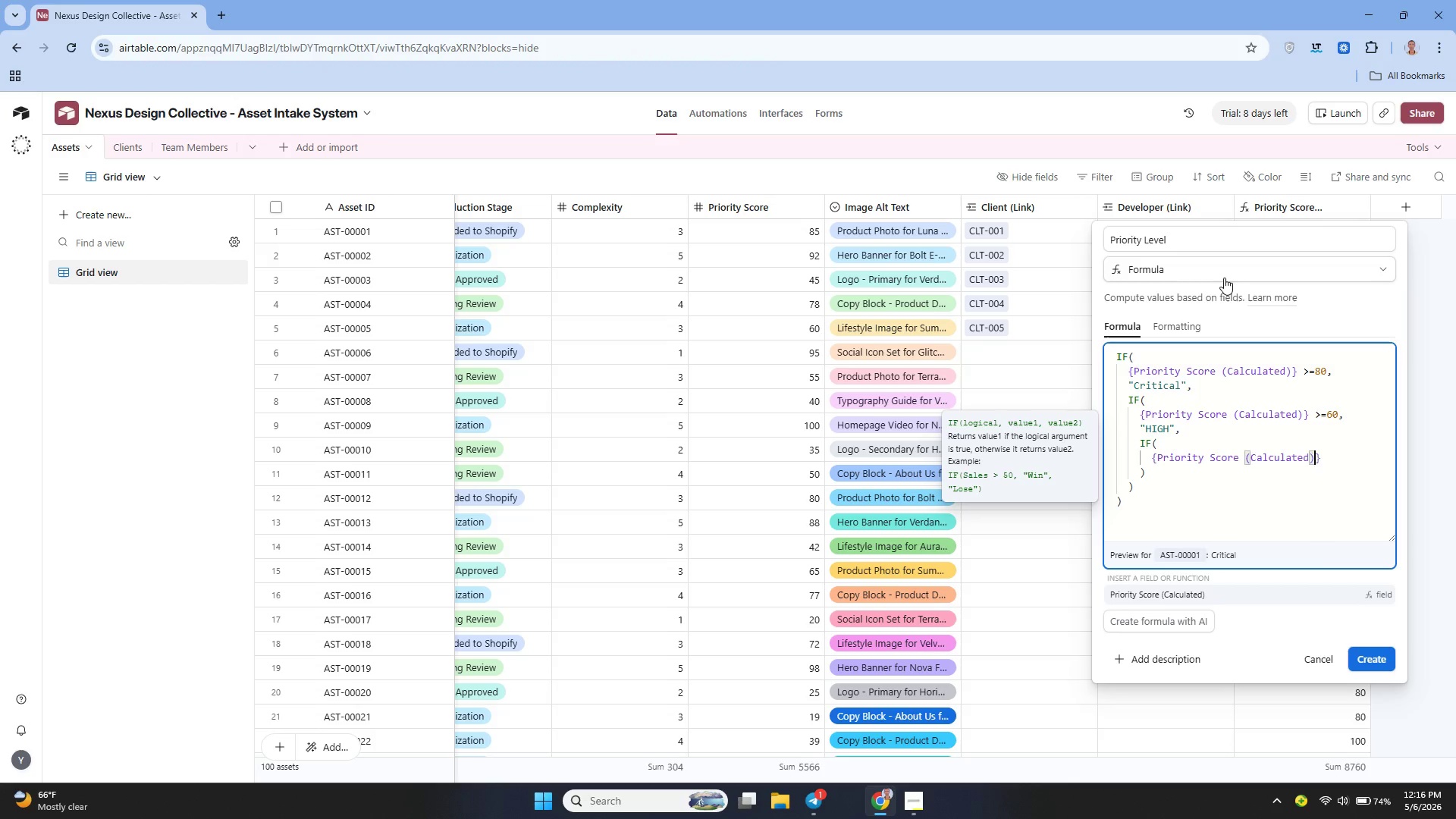 
key(ArrowRight)
 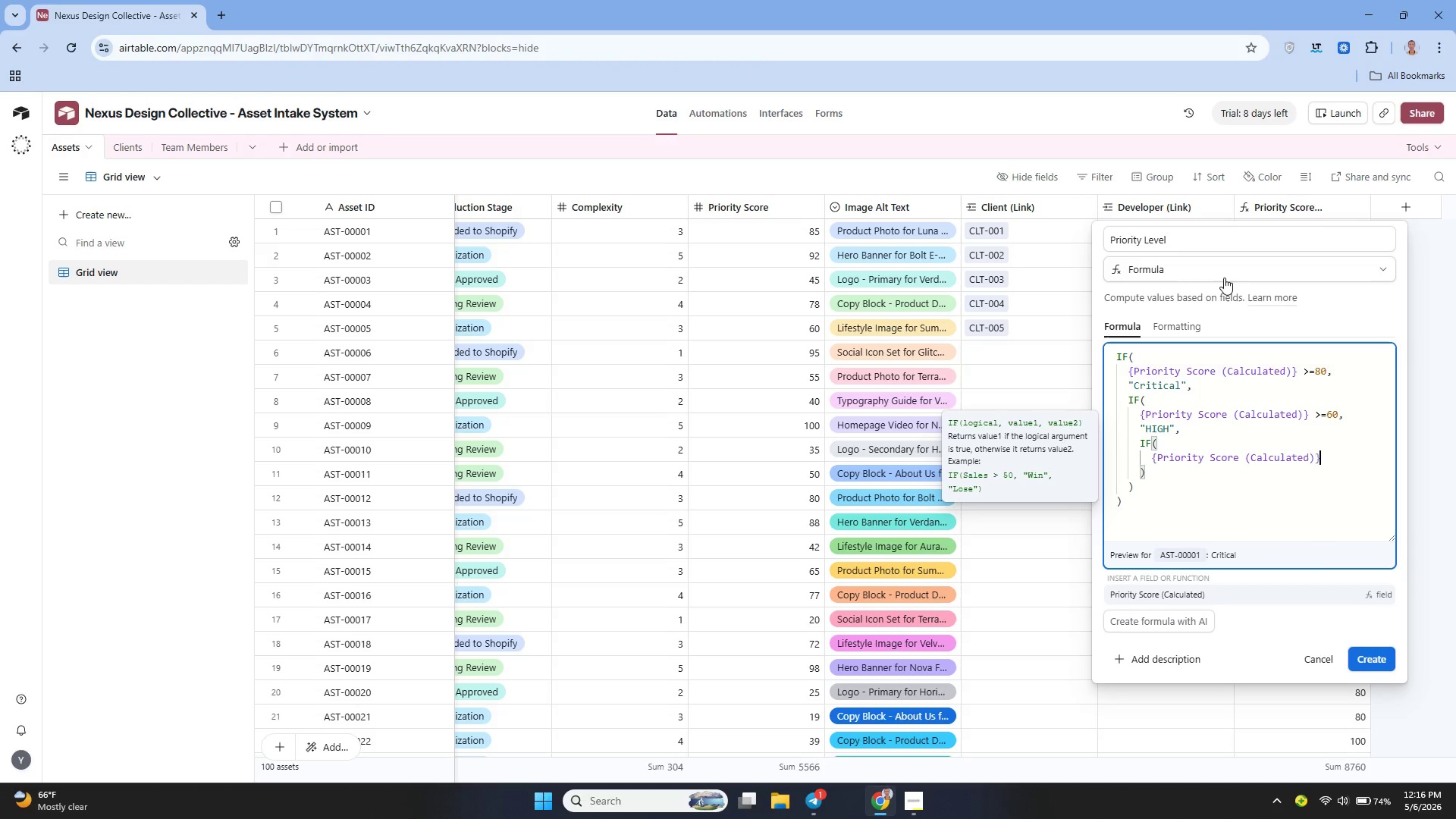 
type( >-)
key(Backspace)
type(=40,)
 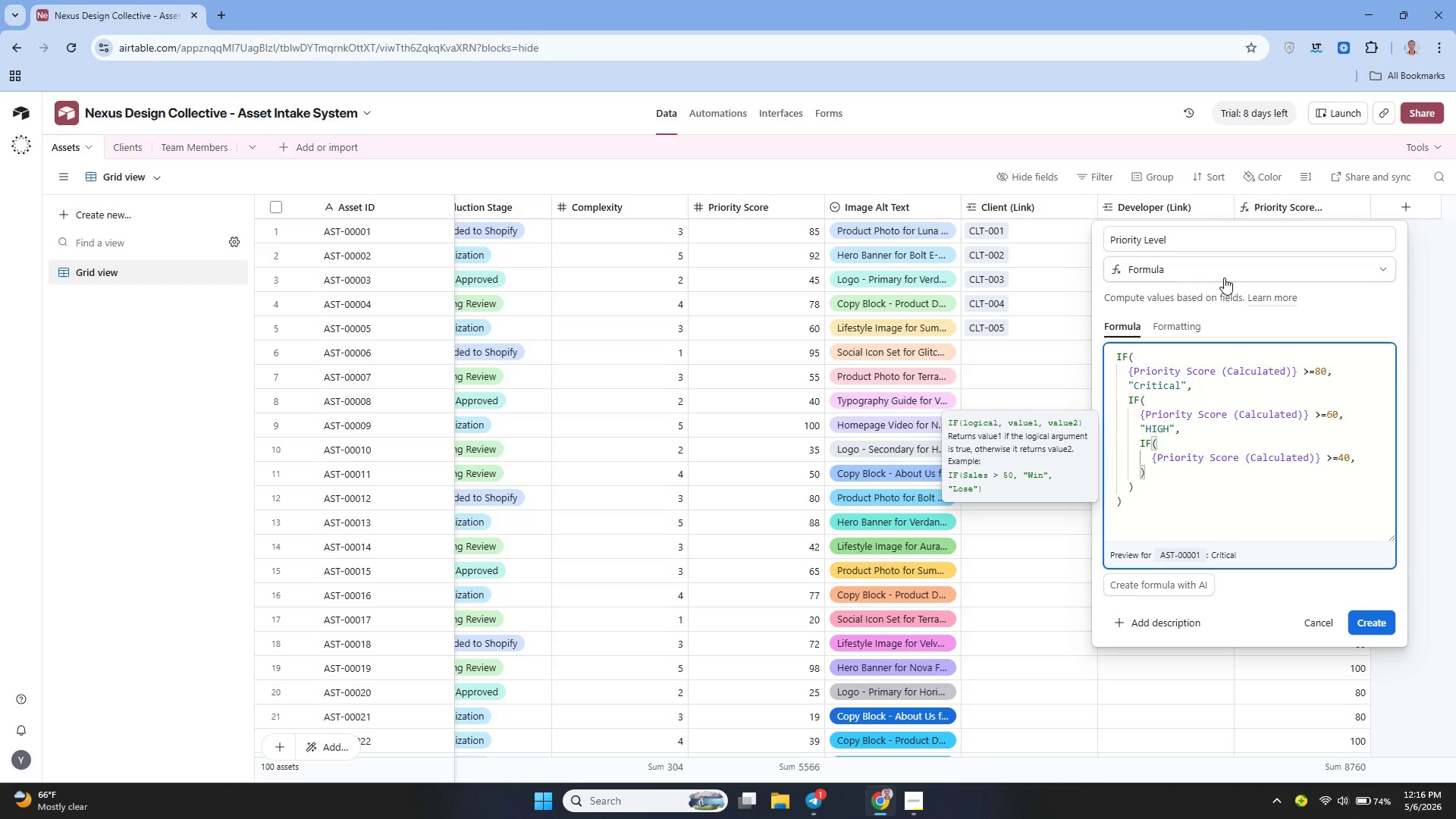 
key(Shift+Enter)
 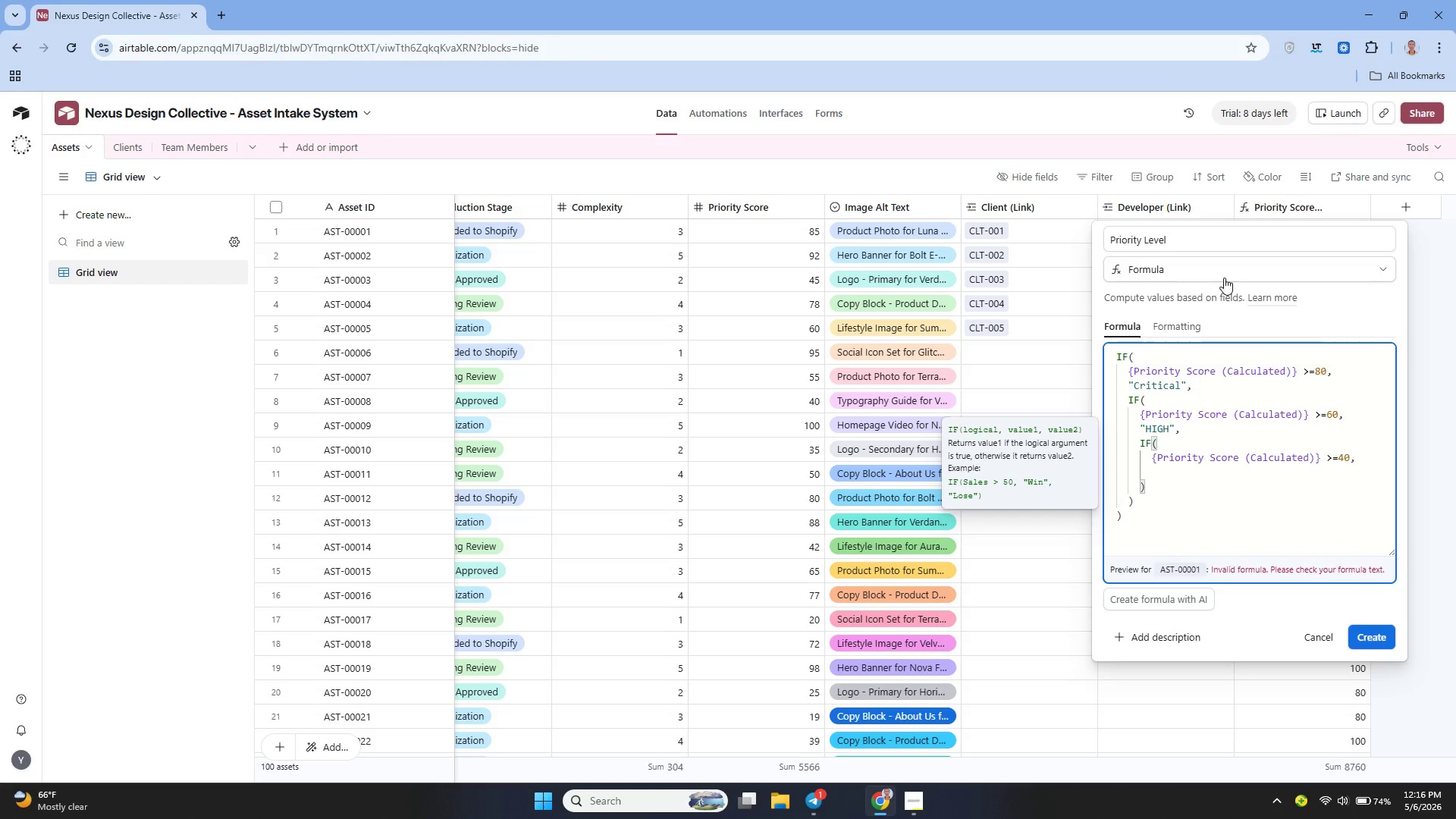 
key(Shift+Quote)
 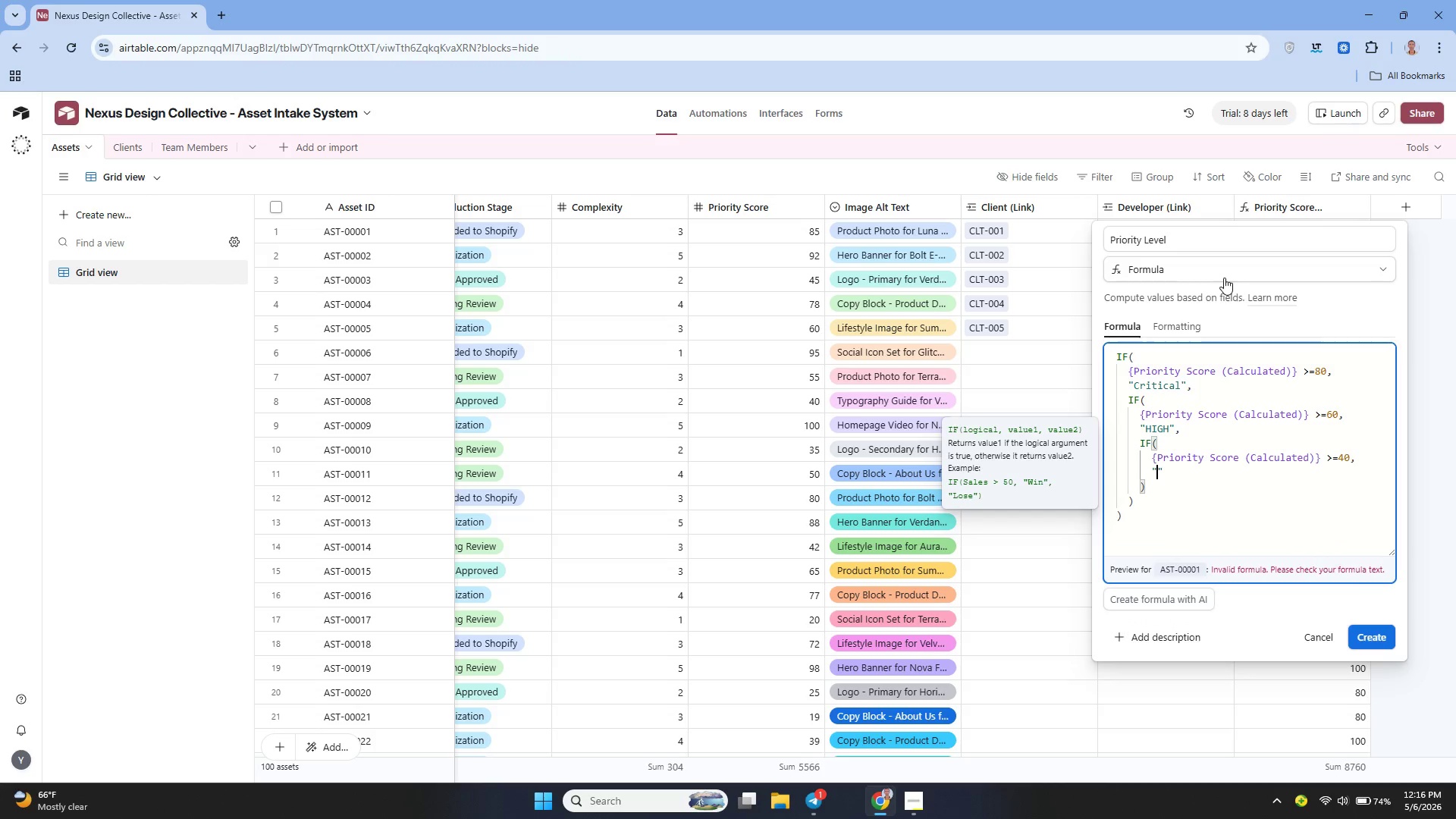 
key(Shift+Quote)
 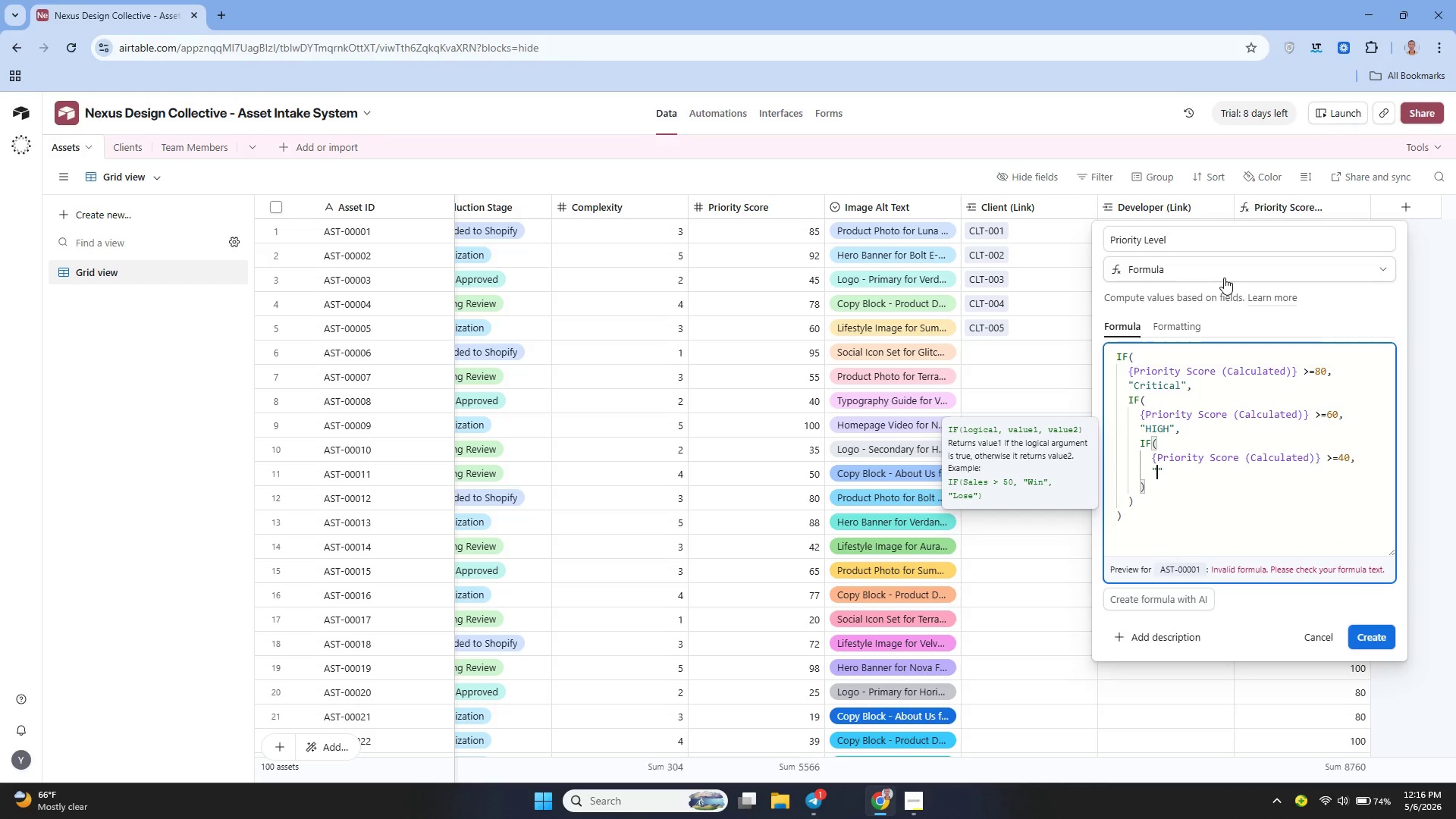 
key(ArrowLeft)
 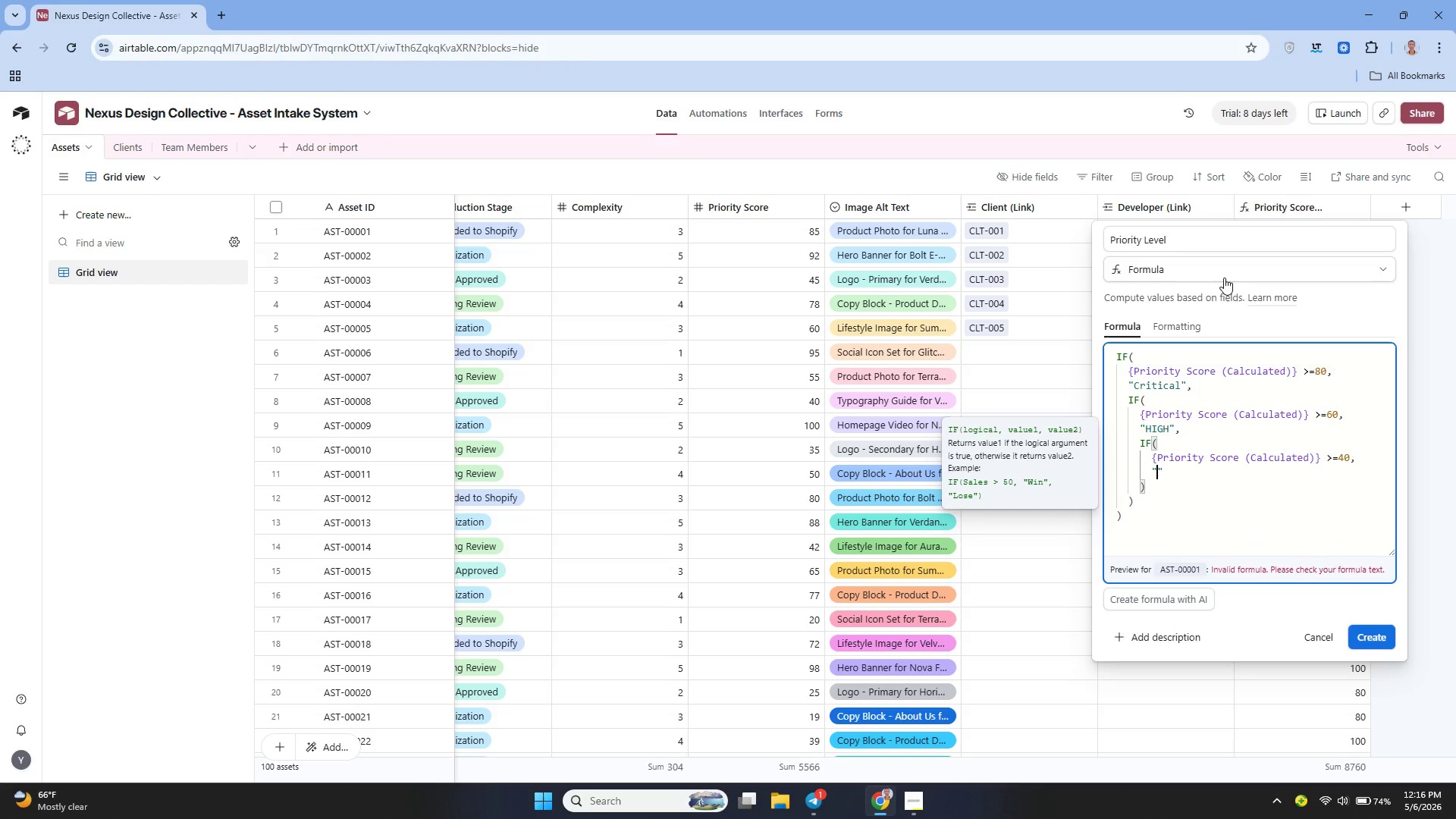 
type(MEDIUM)
 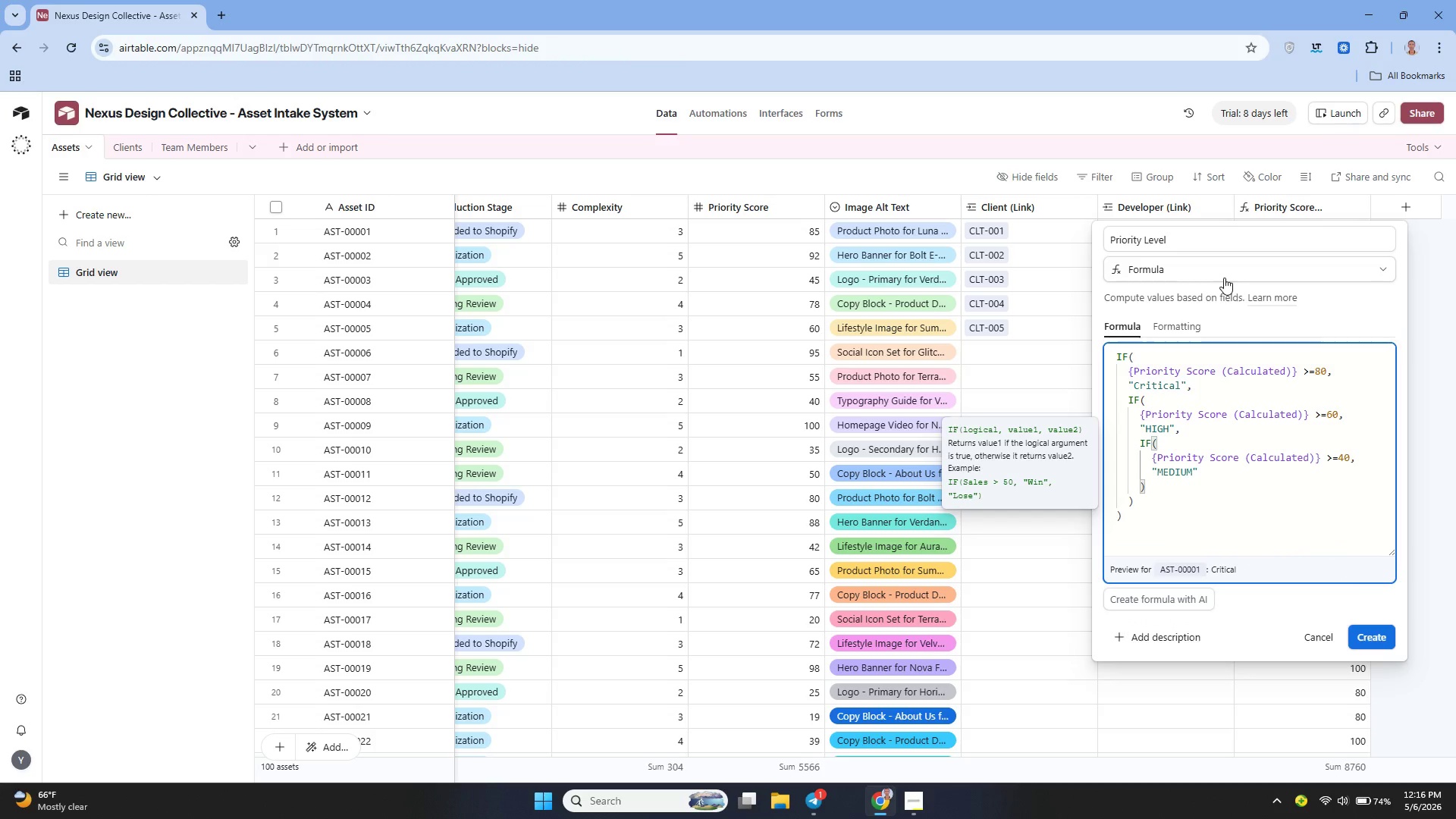 
key(ArrowRight)
 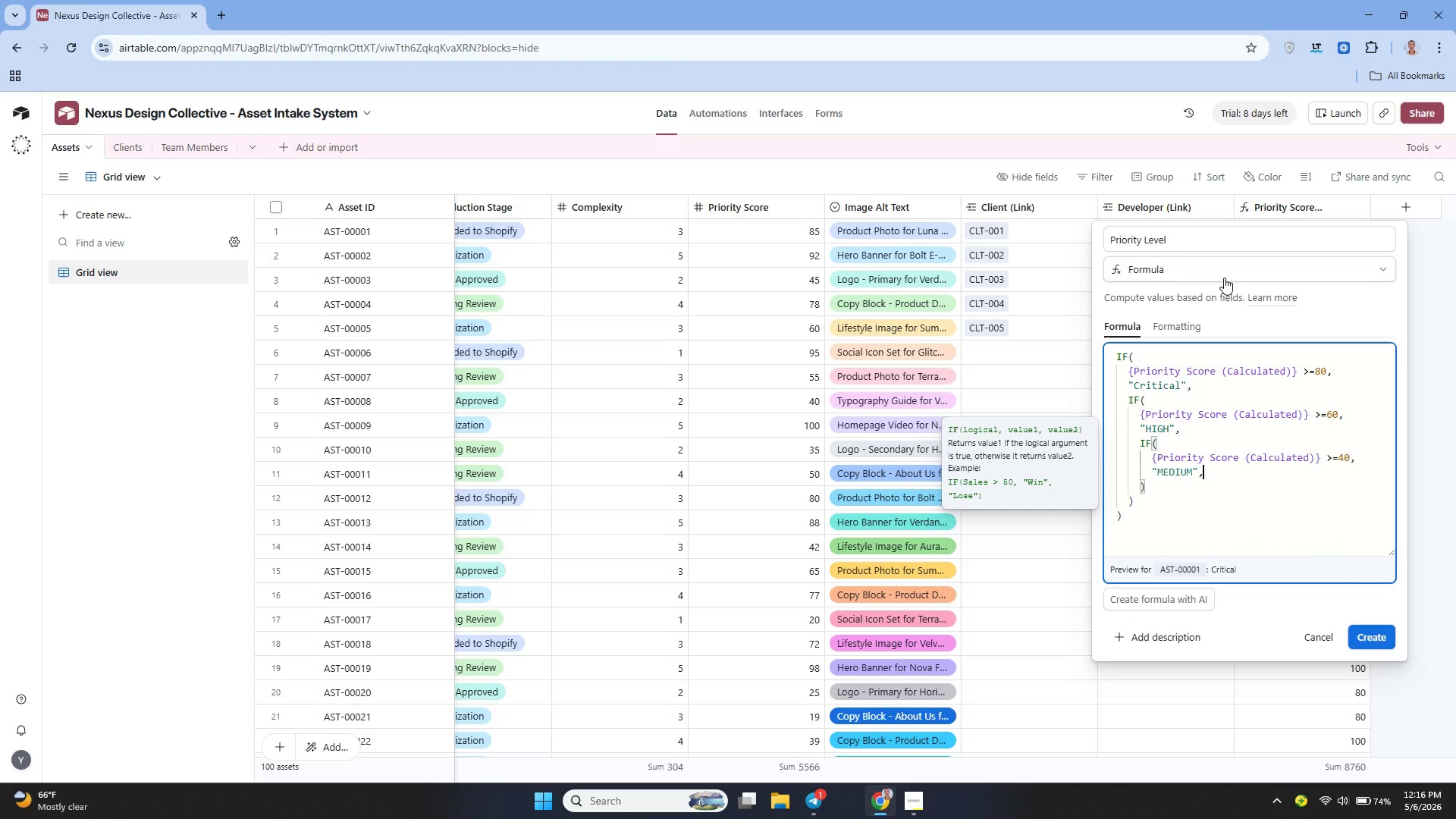 
key(Comma)
 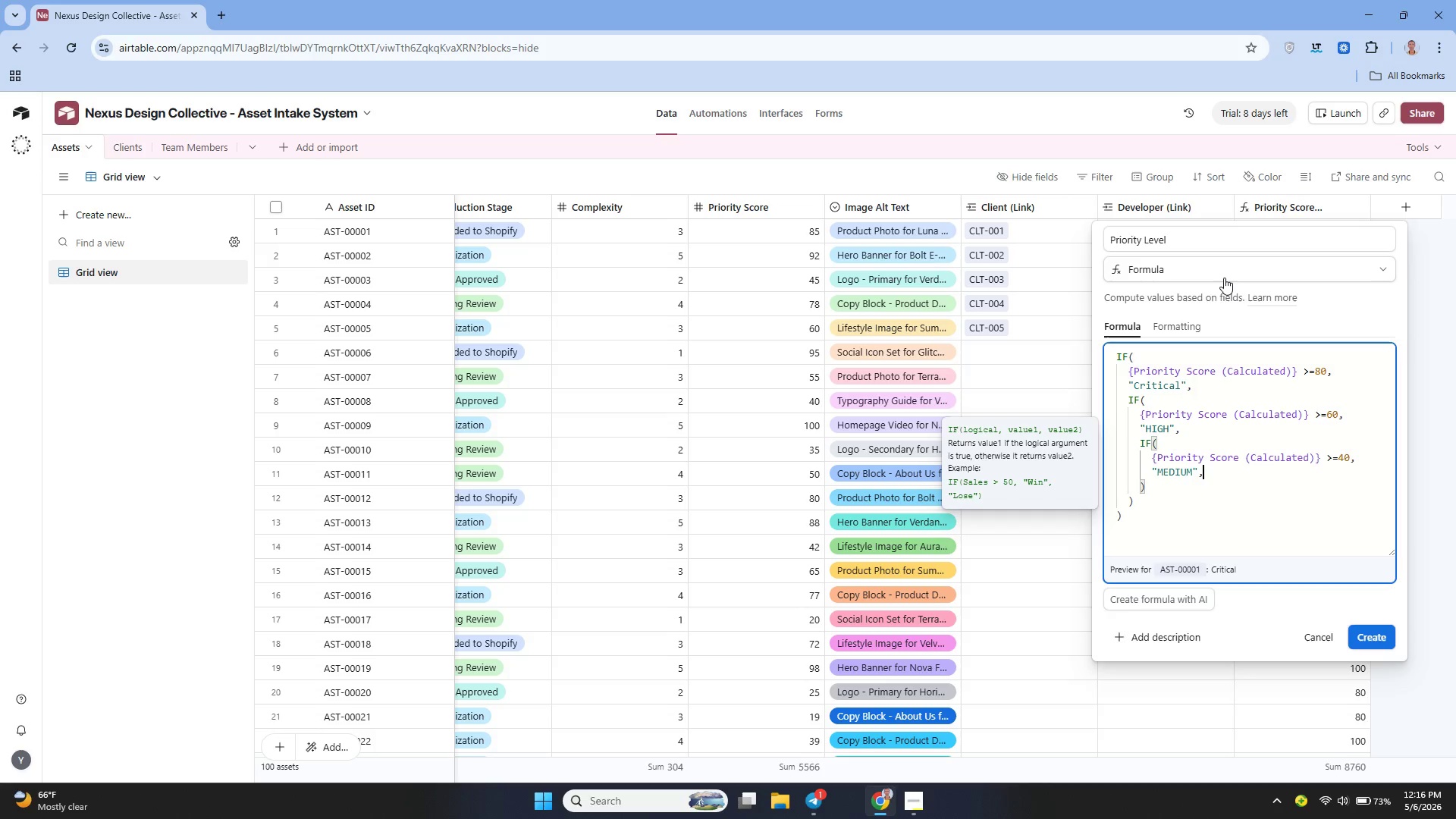 
key(Shift+Enter)
 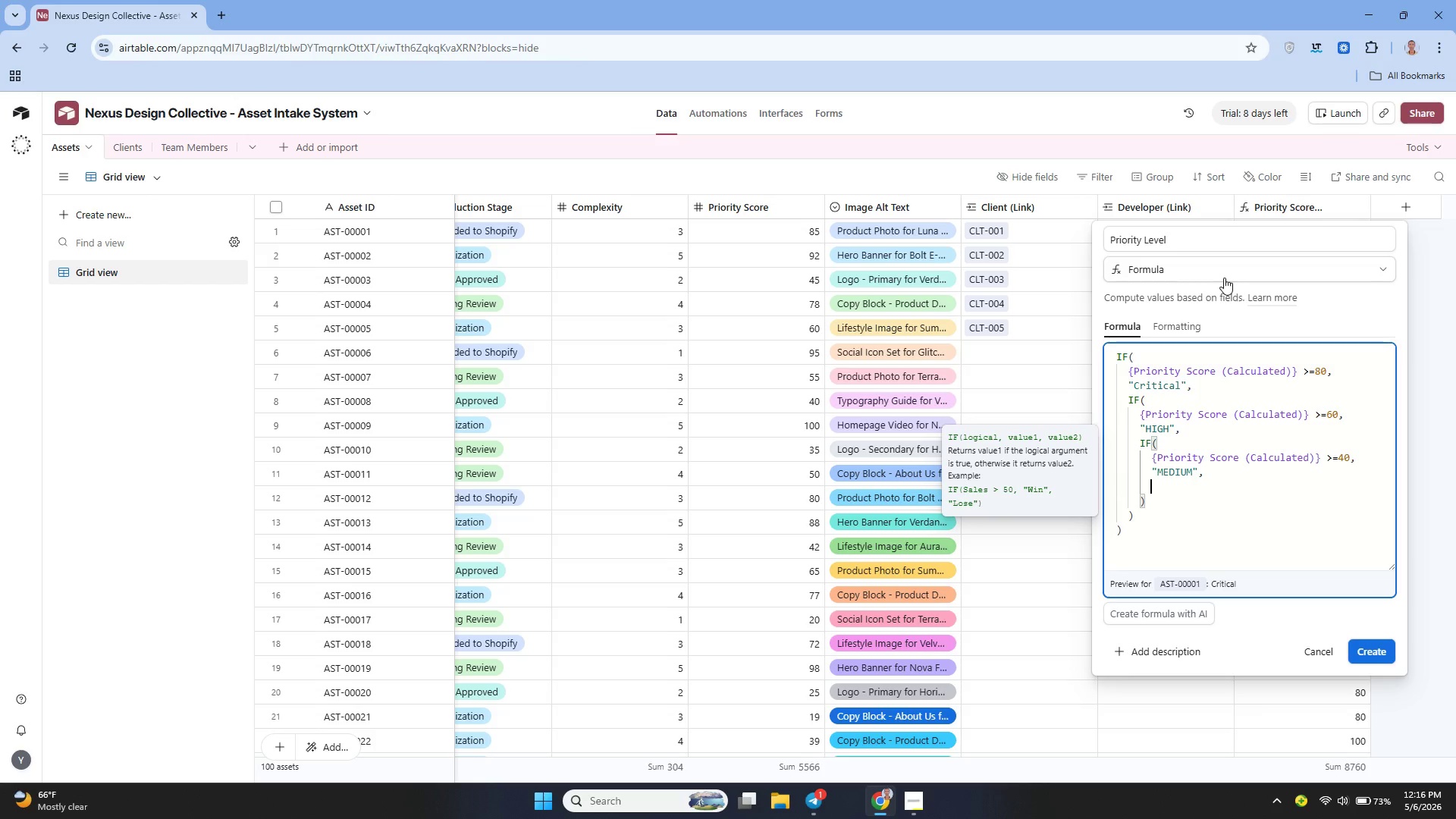 
key(Shift+Quote)
 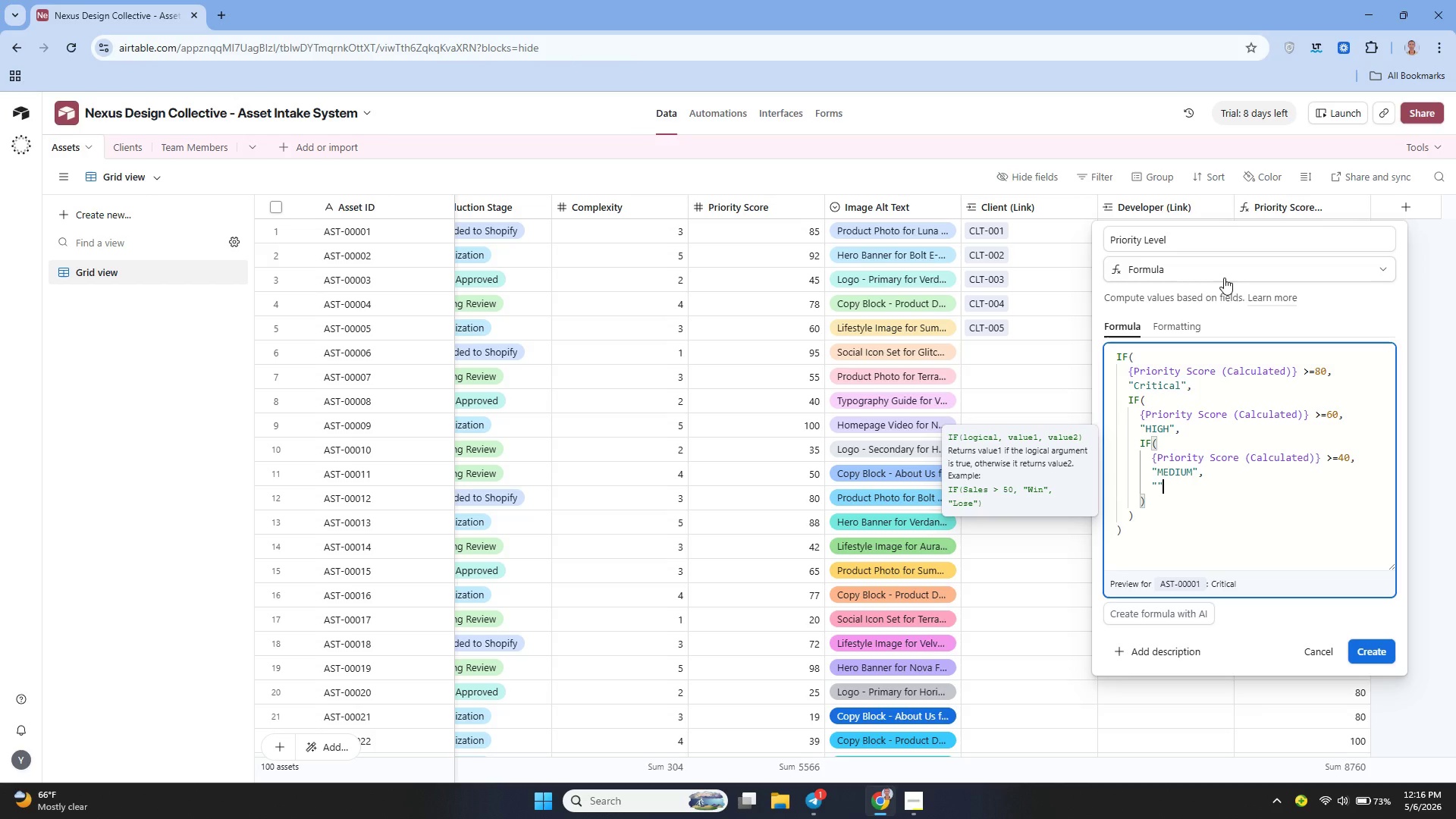 
key(Shift+Quote)
 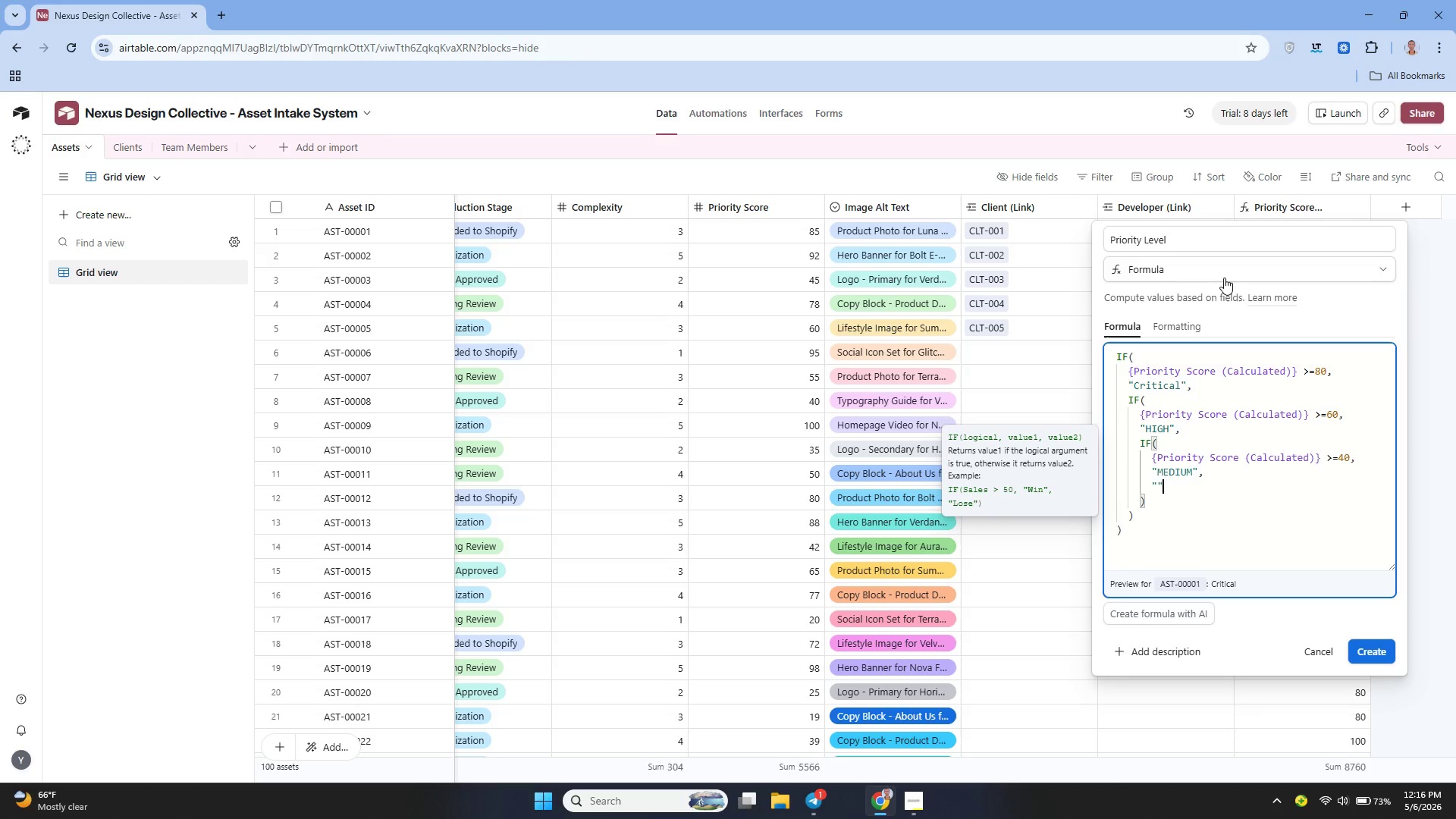 
key(ArrowLeft)
 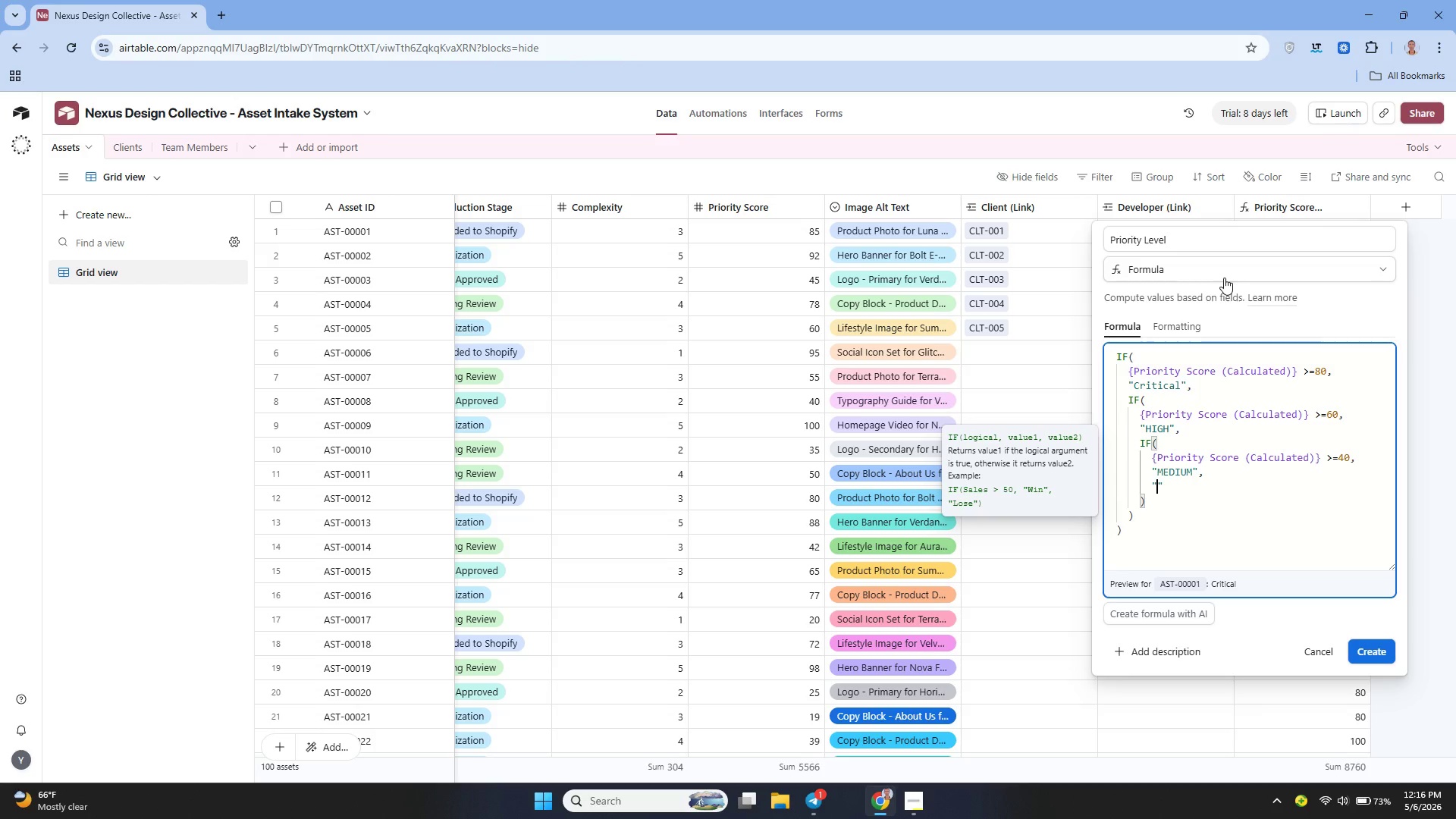 
type(LOW)
 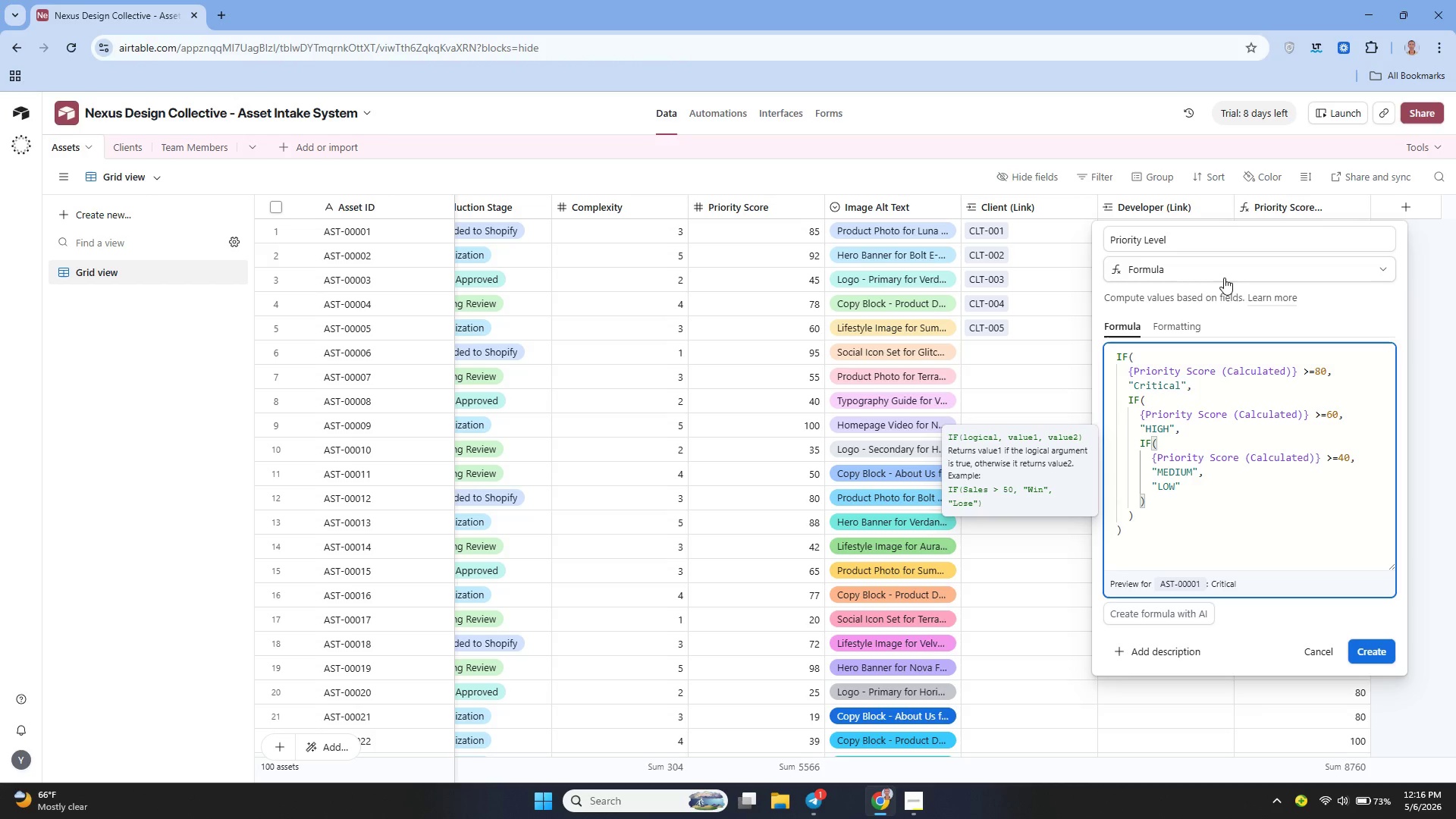 
key(ArrowRight)
 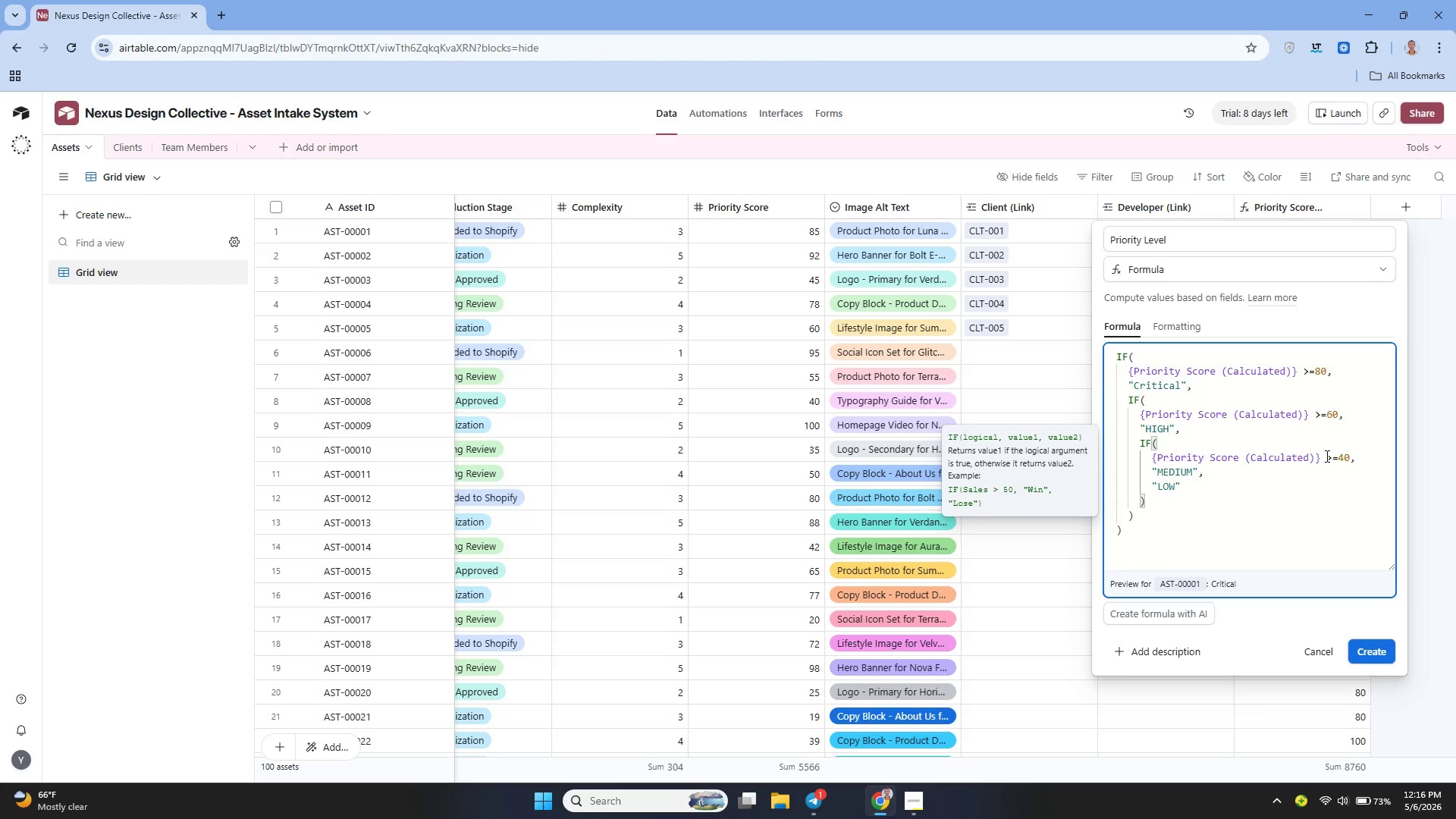 
left_click([1373, 653])
 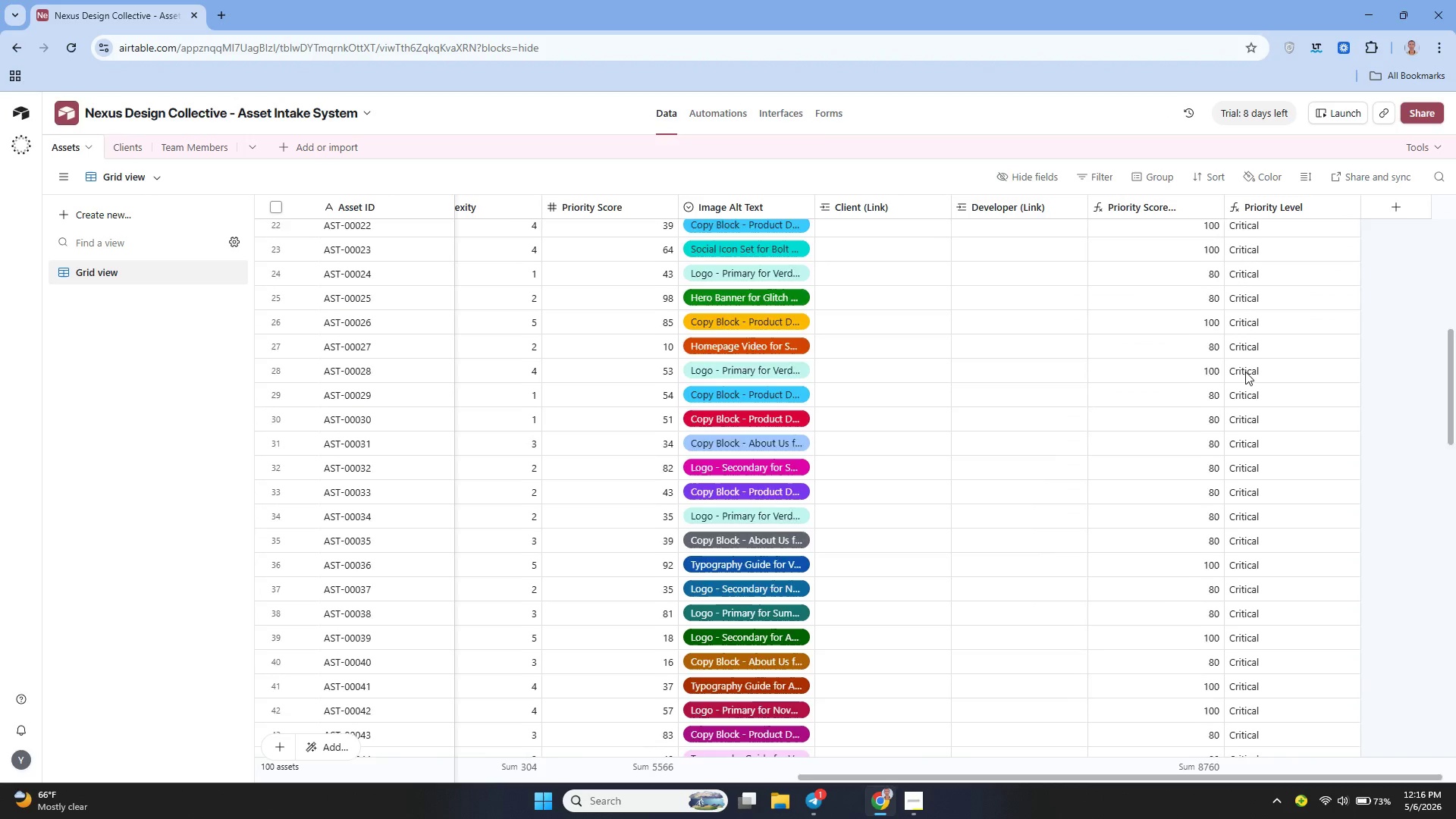 
wait(14.88)
 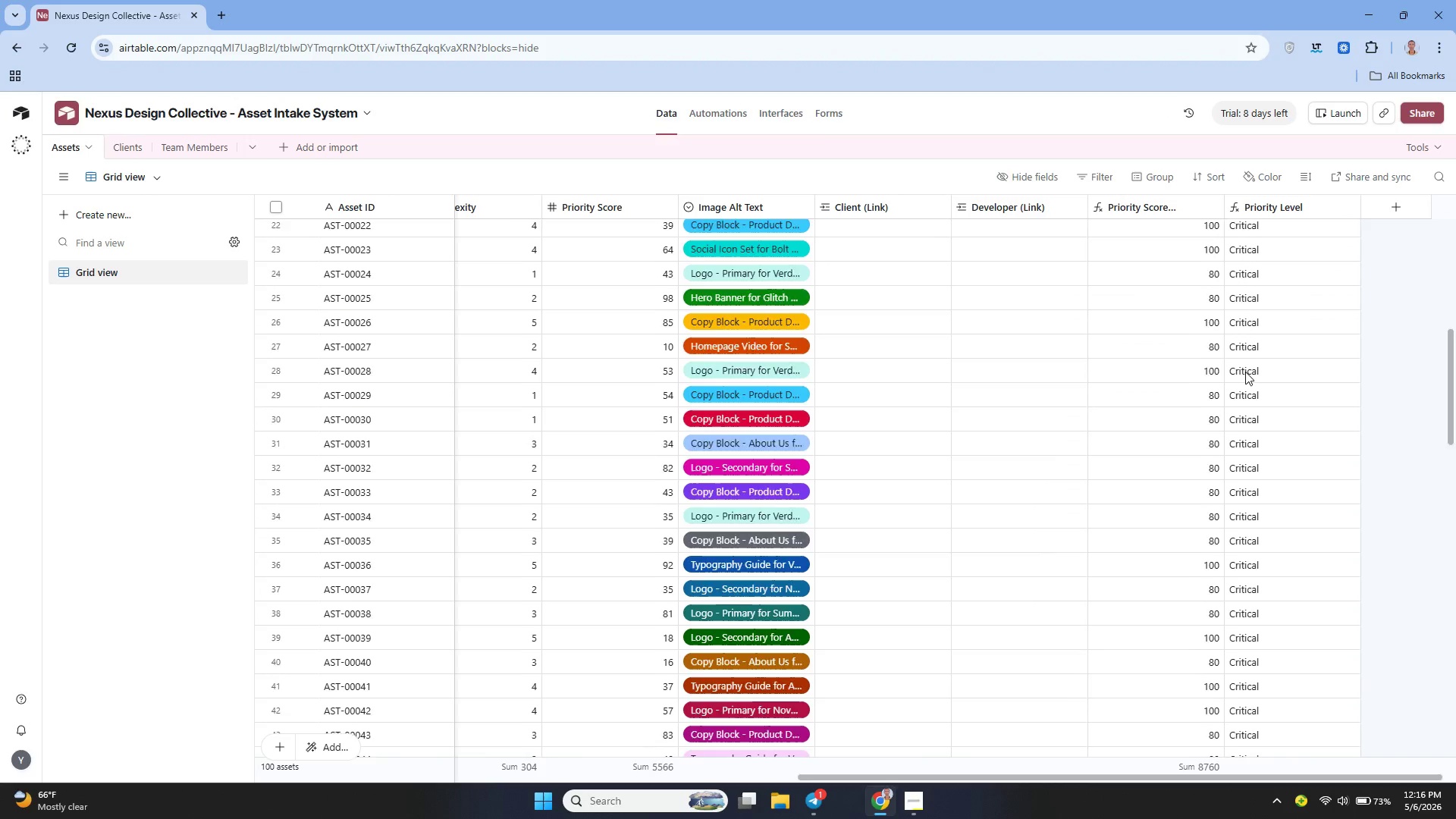 
left_click_drag(start_coordinate=[1455, 416], to_coordinate=[1451, 416])
 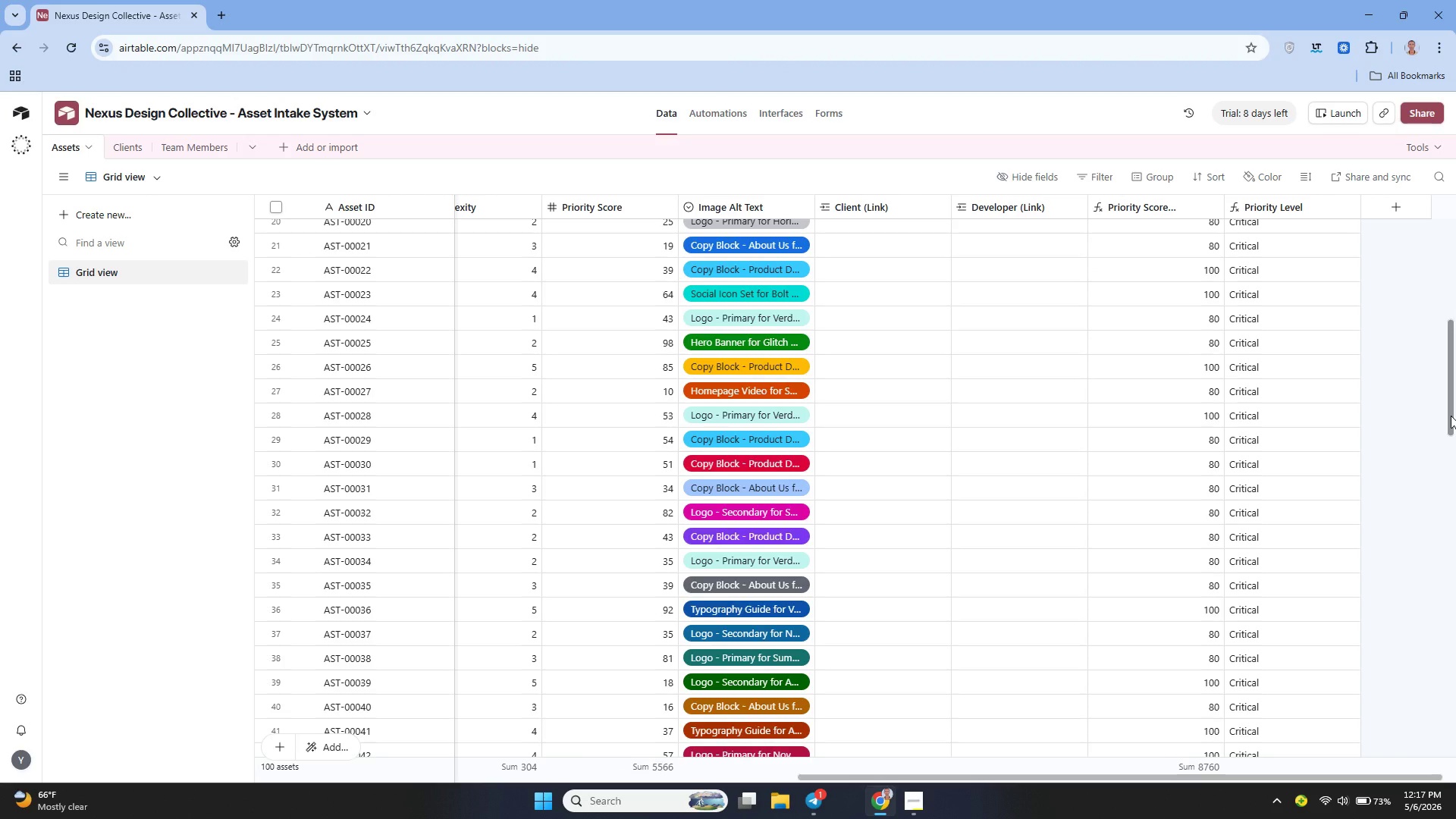 
left_click_drag(start_coordinate=[1451, 416], to_coordinate=[1433, 322])
 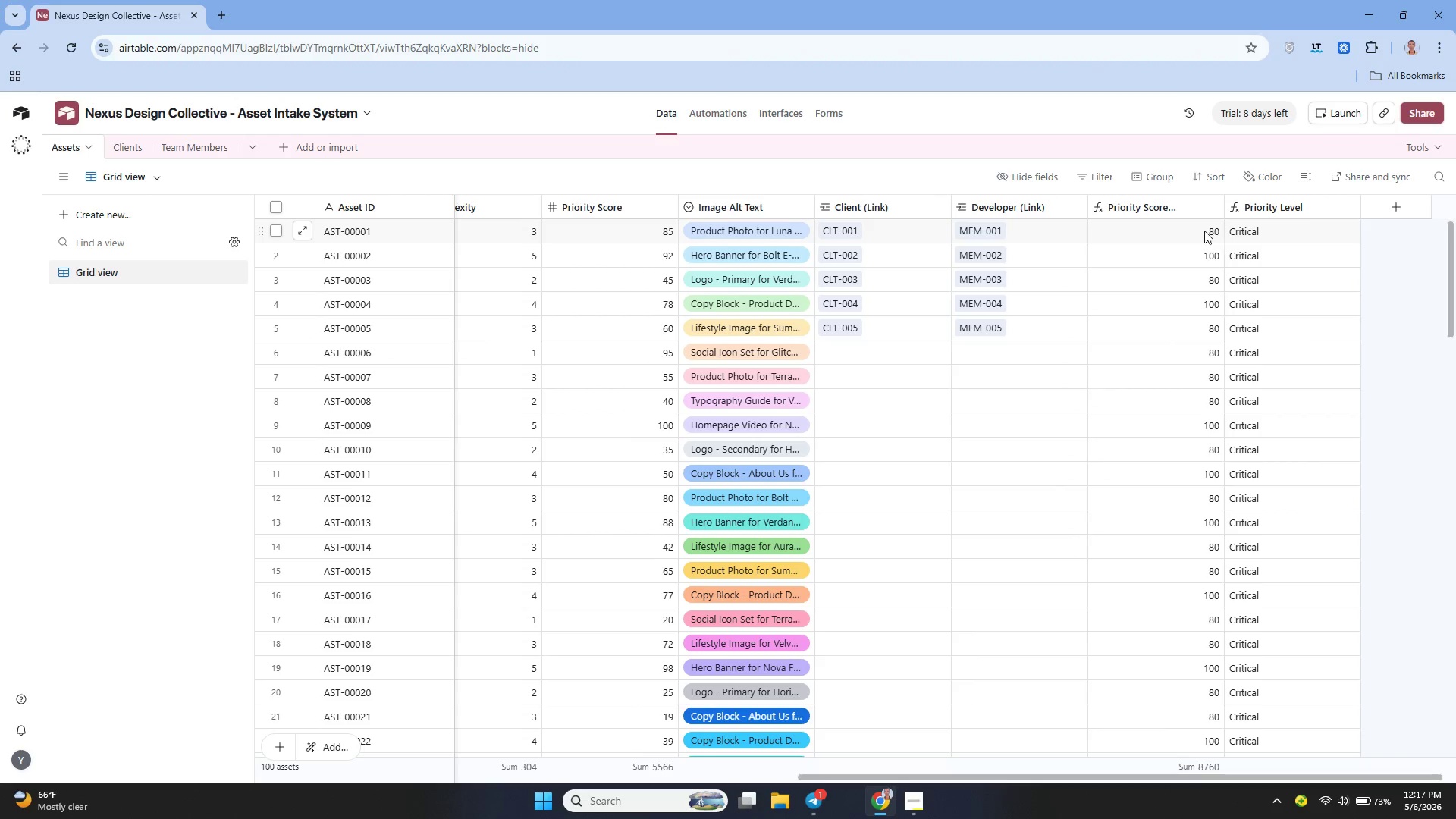 
double_click([1203, 231])
 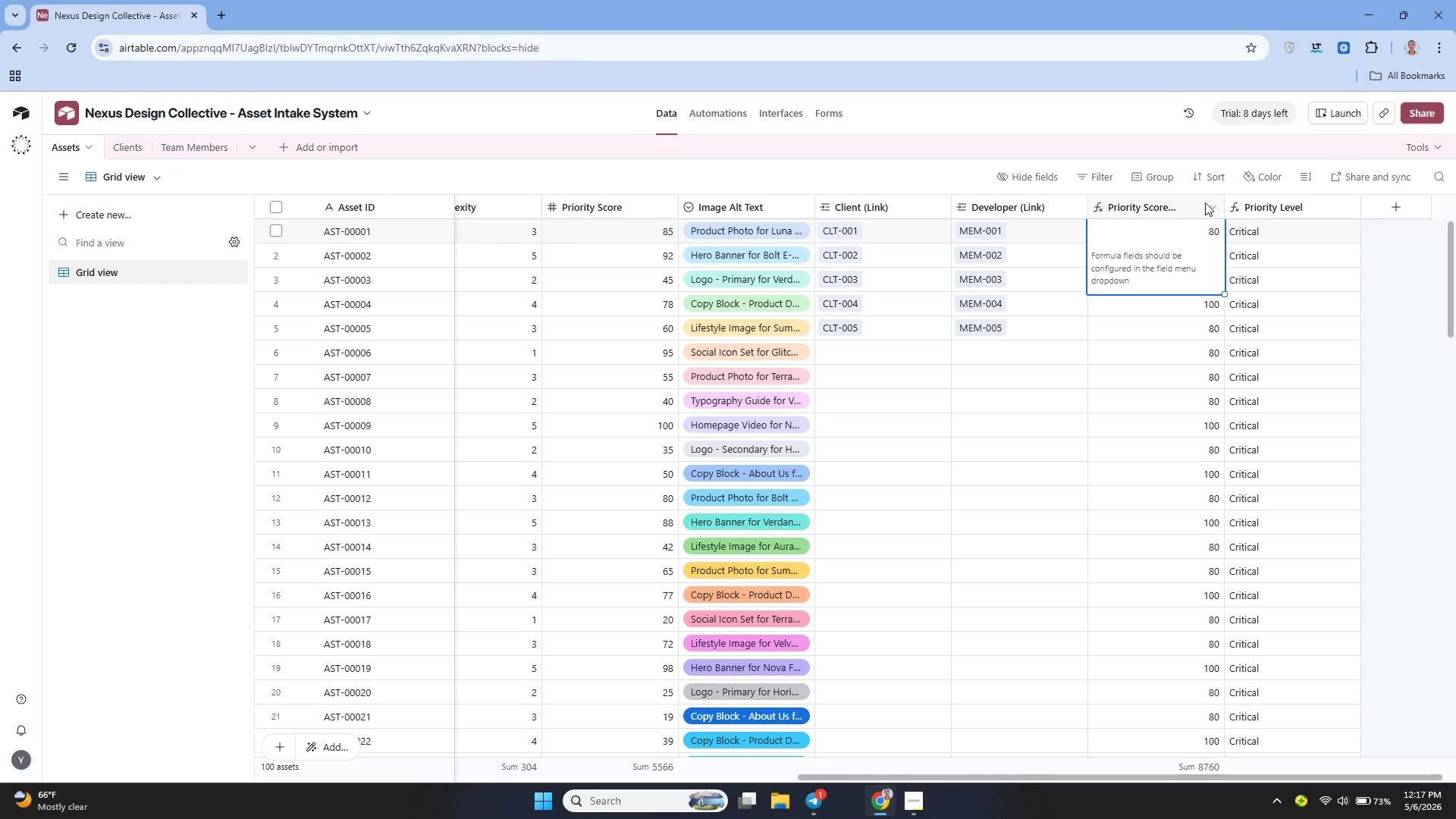 
left_click([1209, 201])
 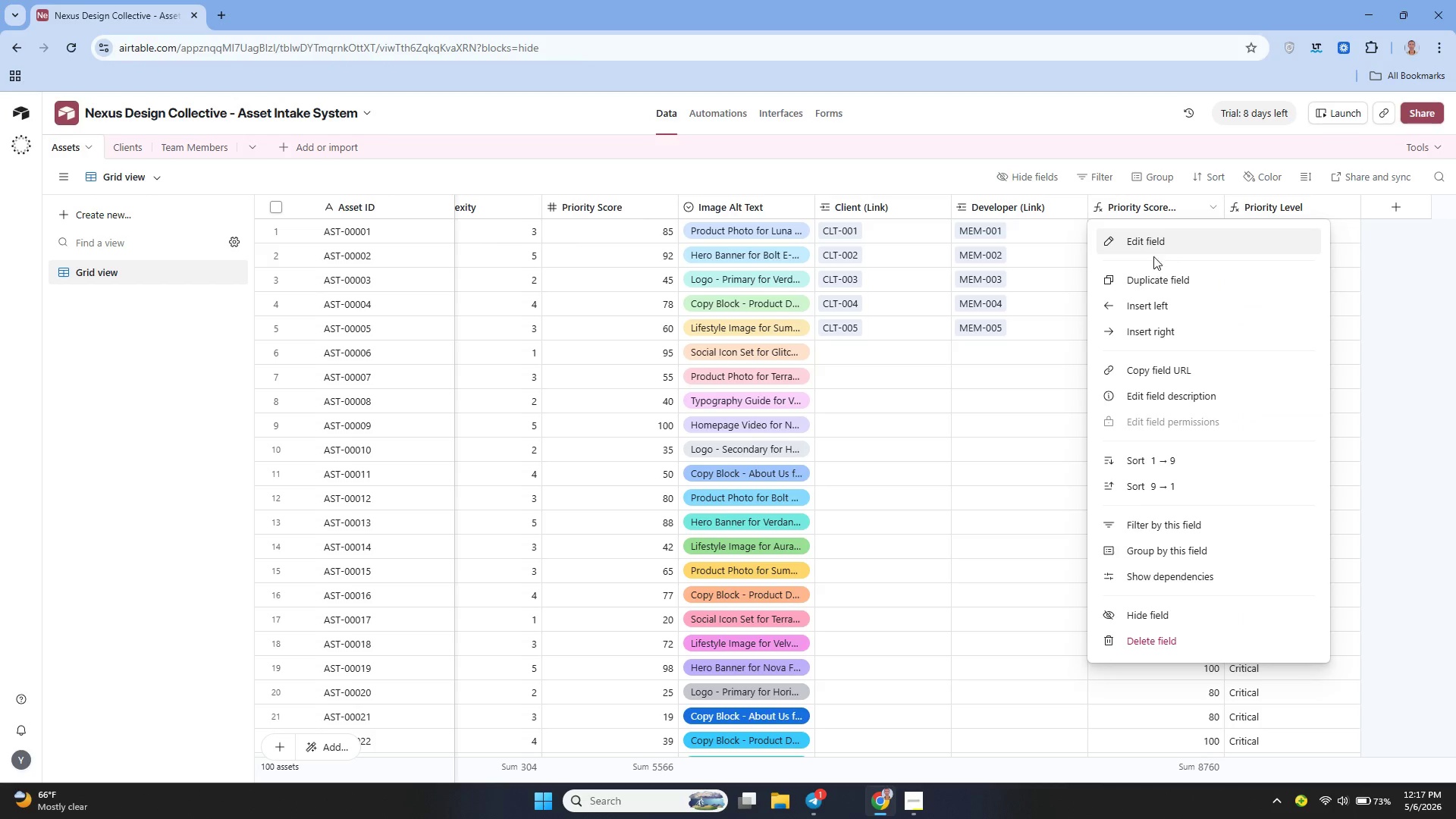 
left_click([1147, 253])
 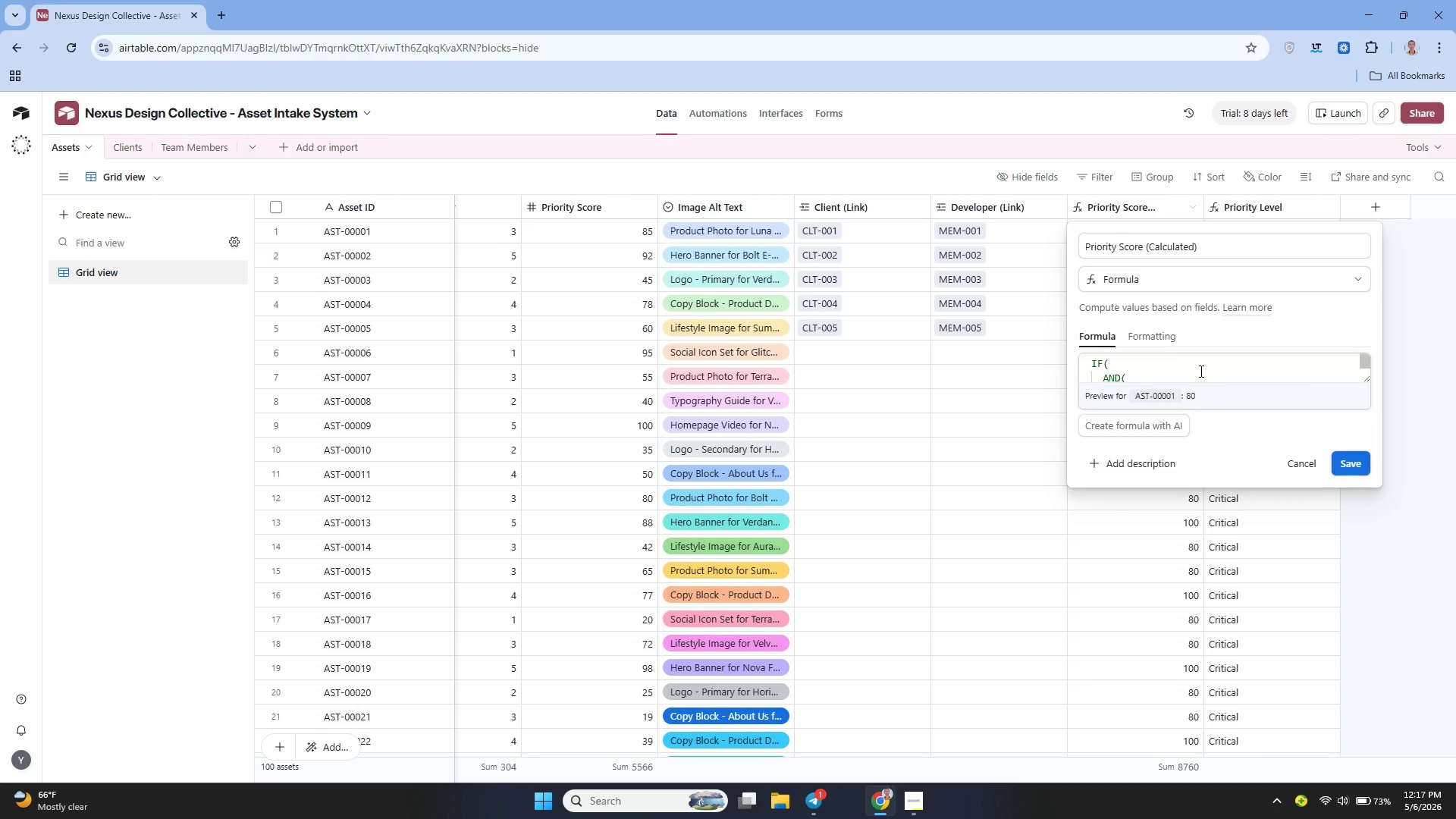 
wait(5.17)
 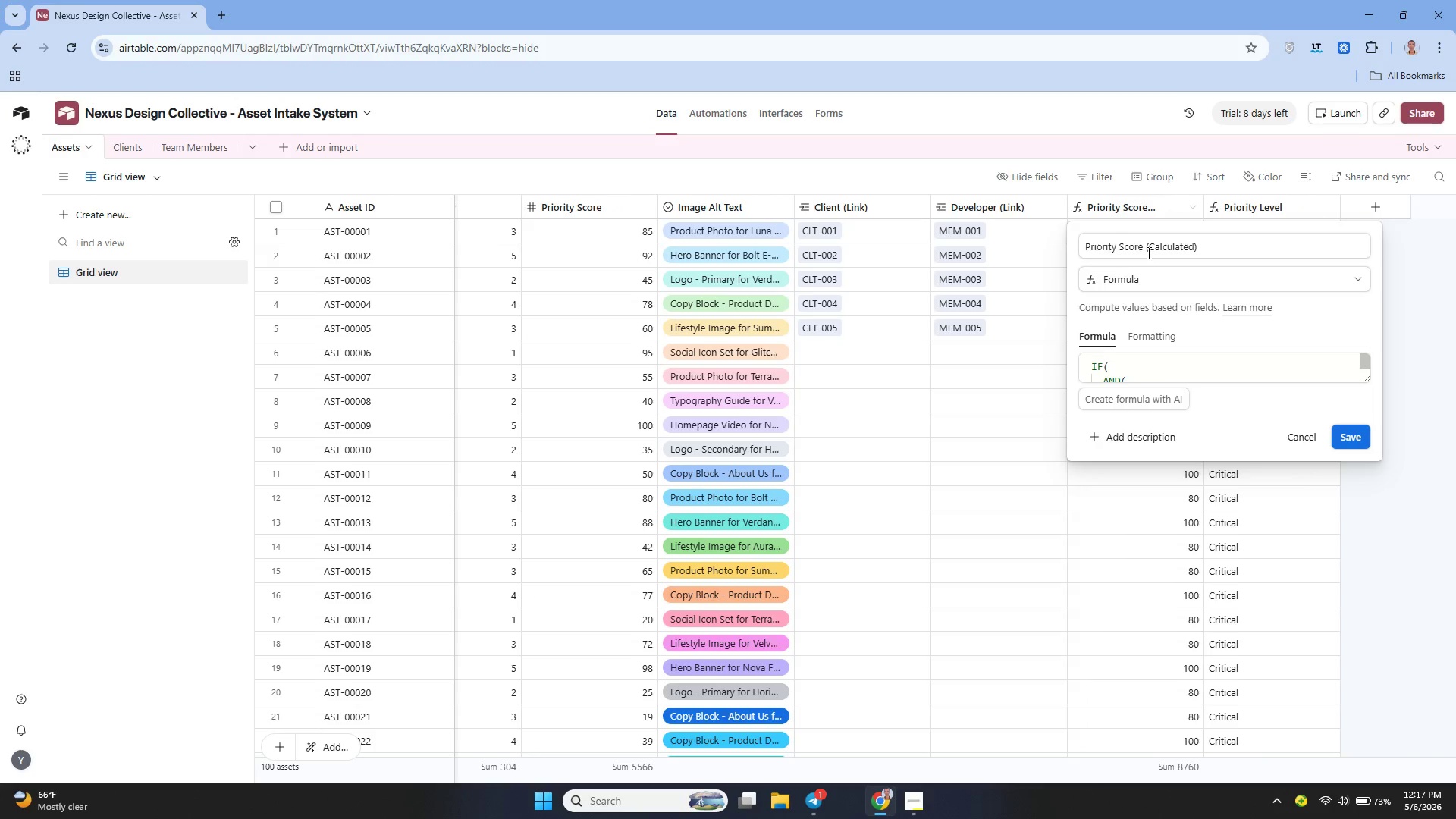 
left_click_drag(start_coordinate=[1366, 379], to_coordinate=[1412, 582])
 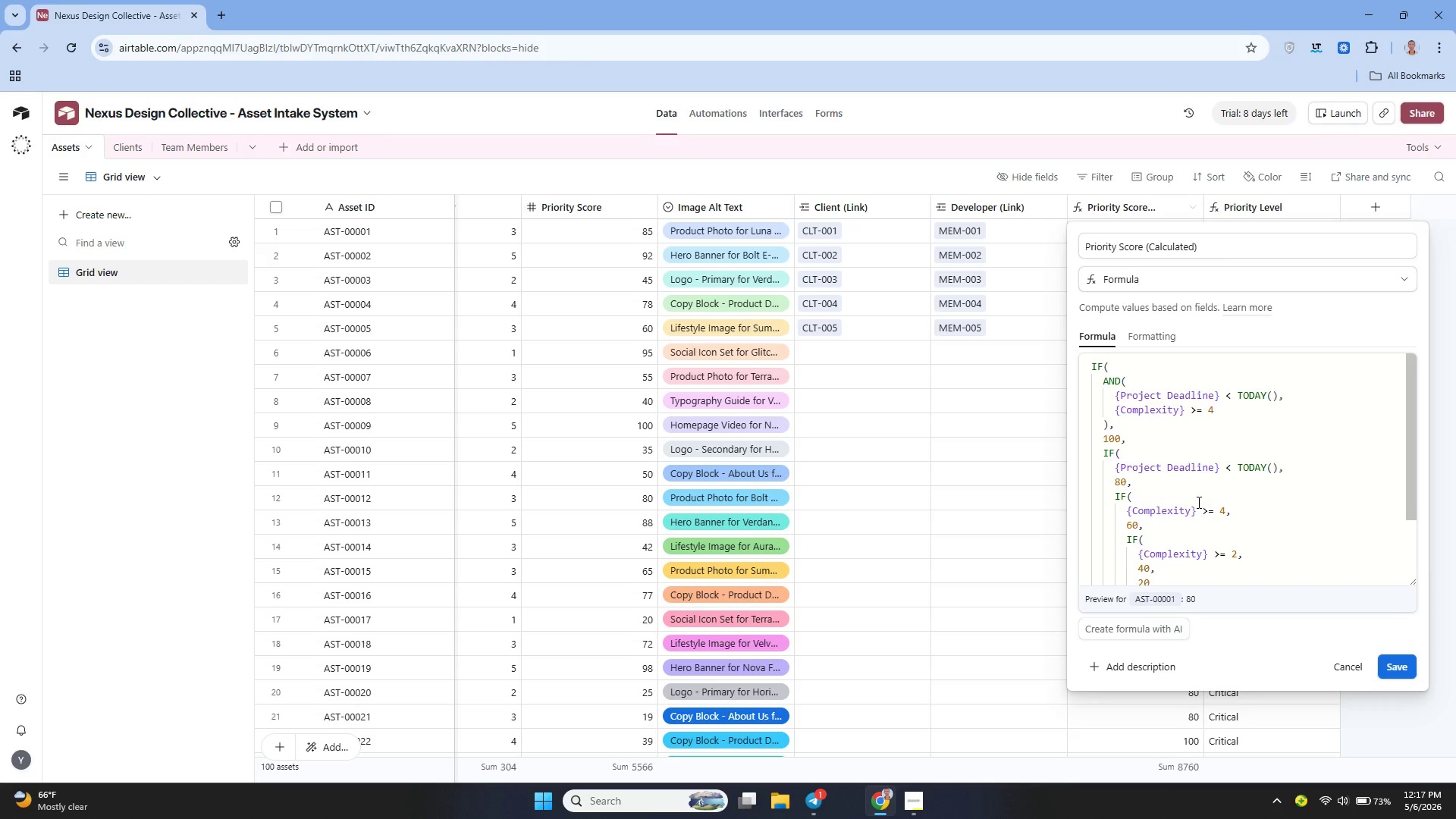 
wait(23.28)
 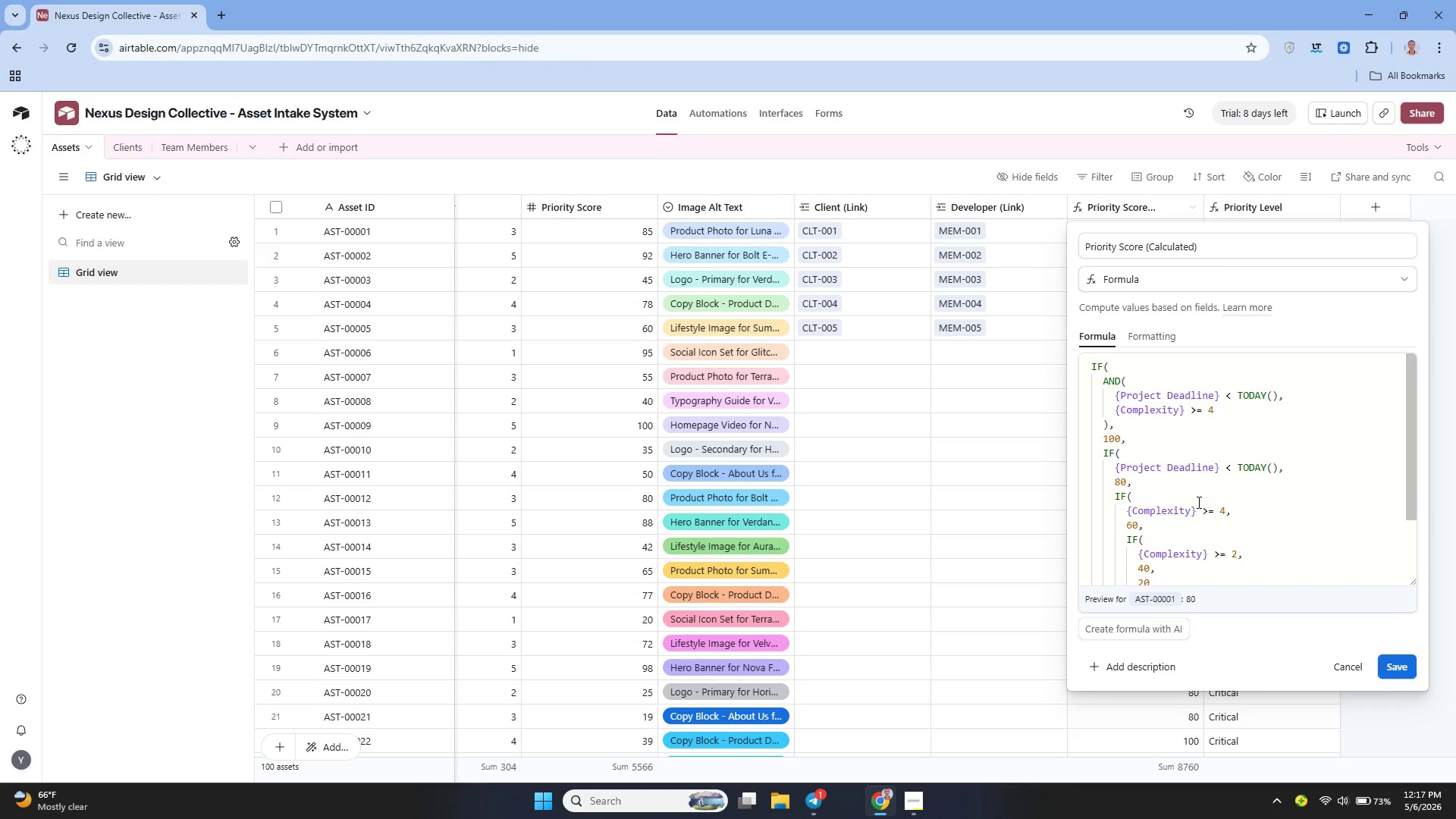 
left_click([1336, 669])
 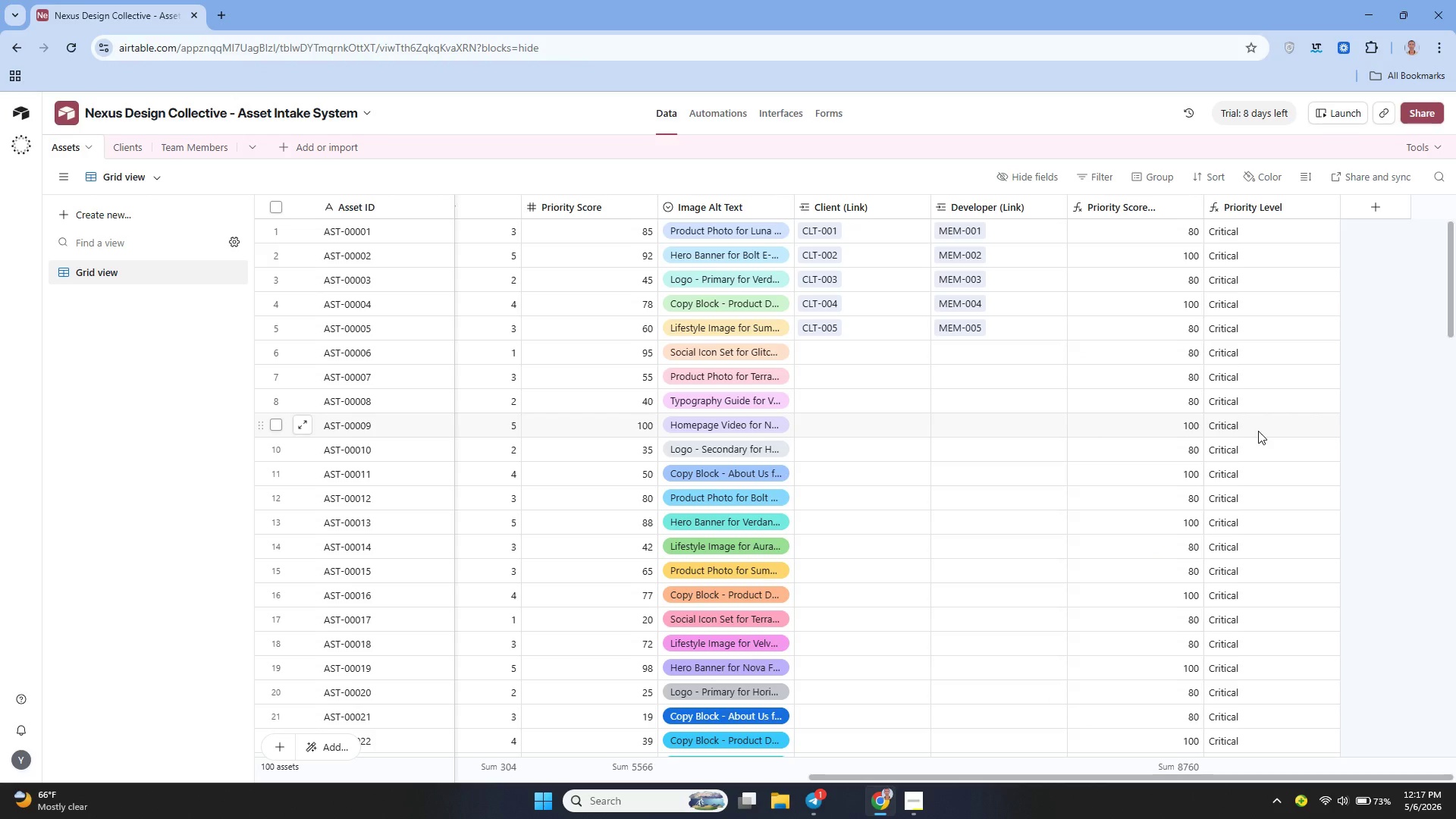 
wait(7.95)
 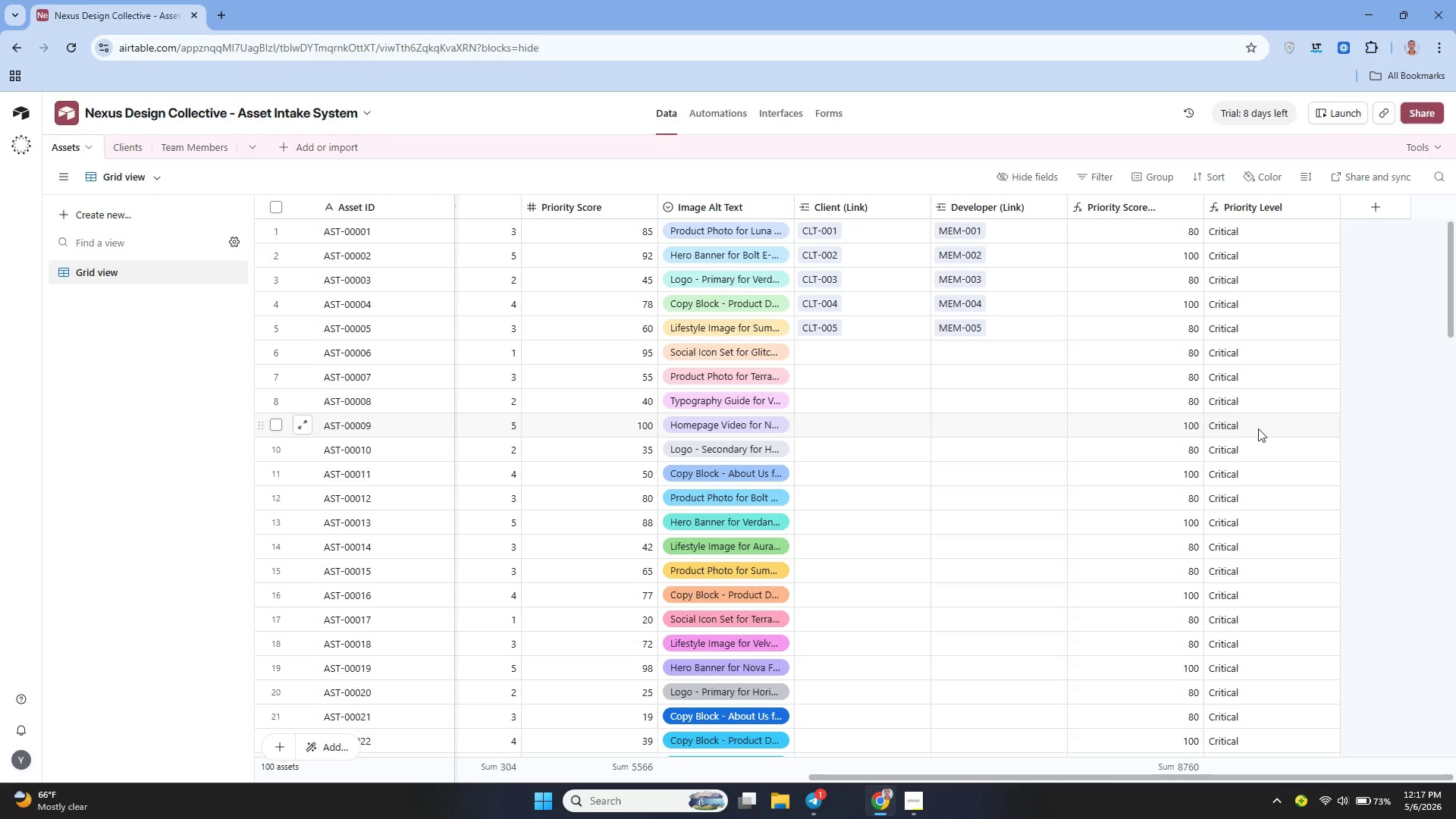 
left_click([1368, 209])
 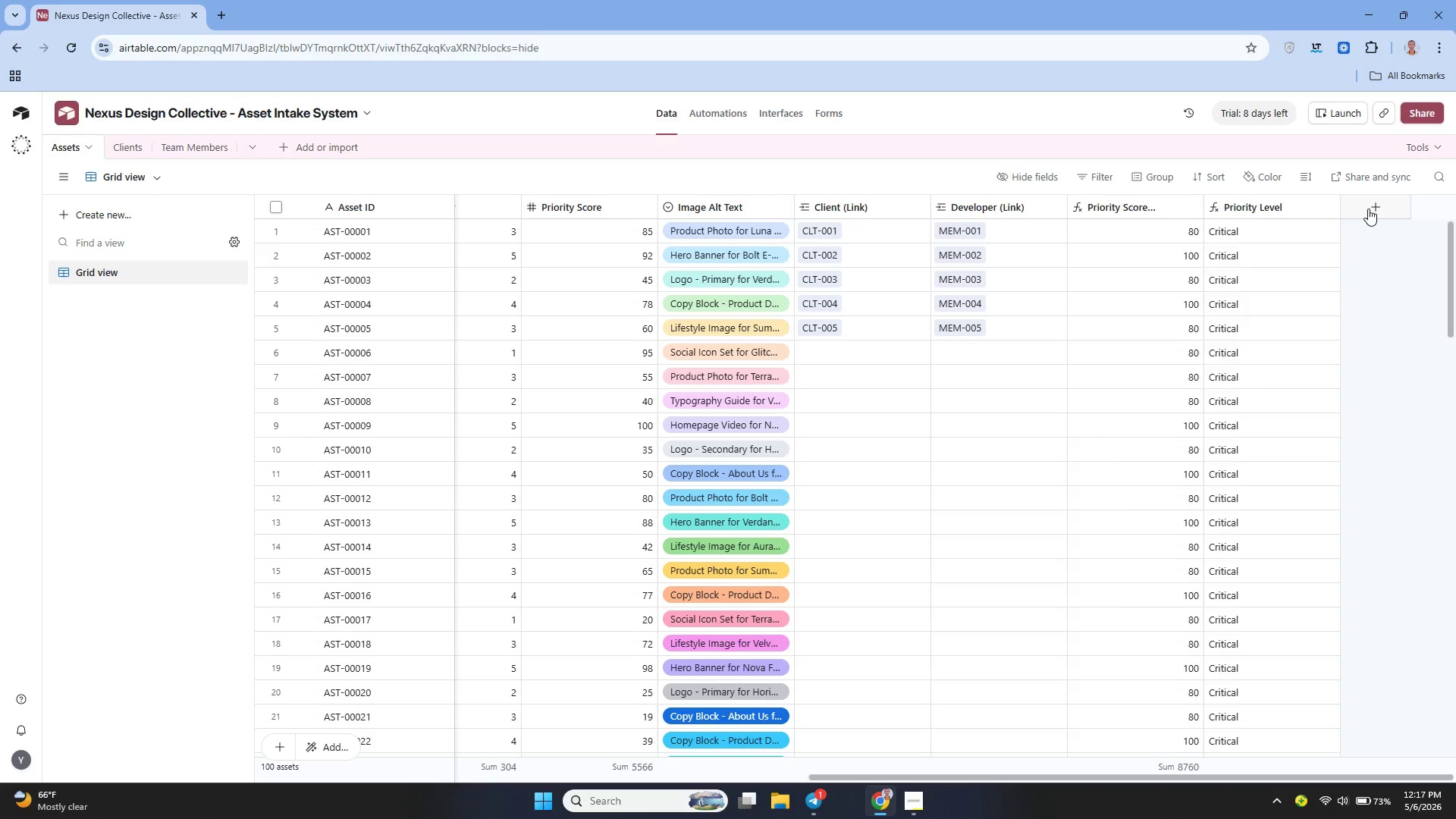 
mouse_move([1371, 226])
 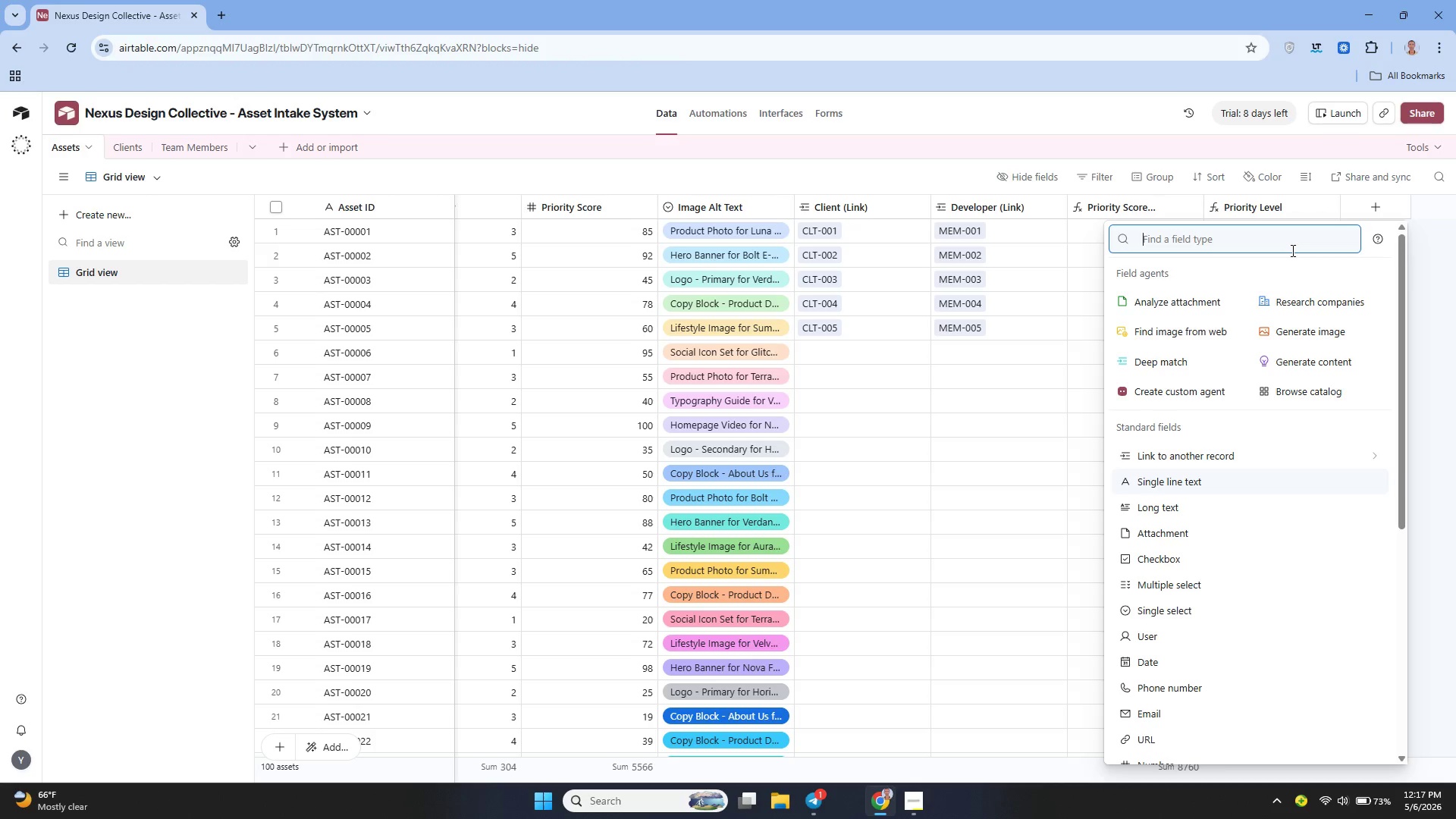 
wait(8.13)
 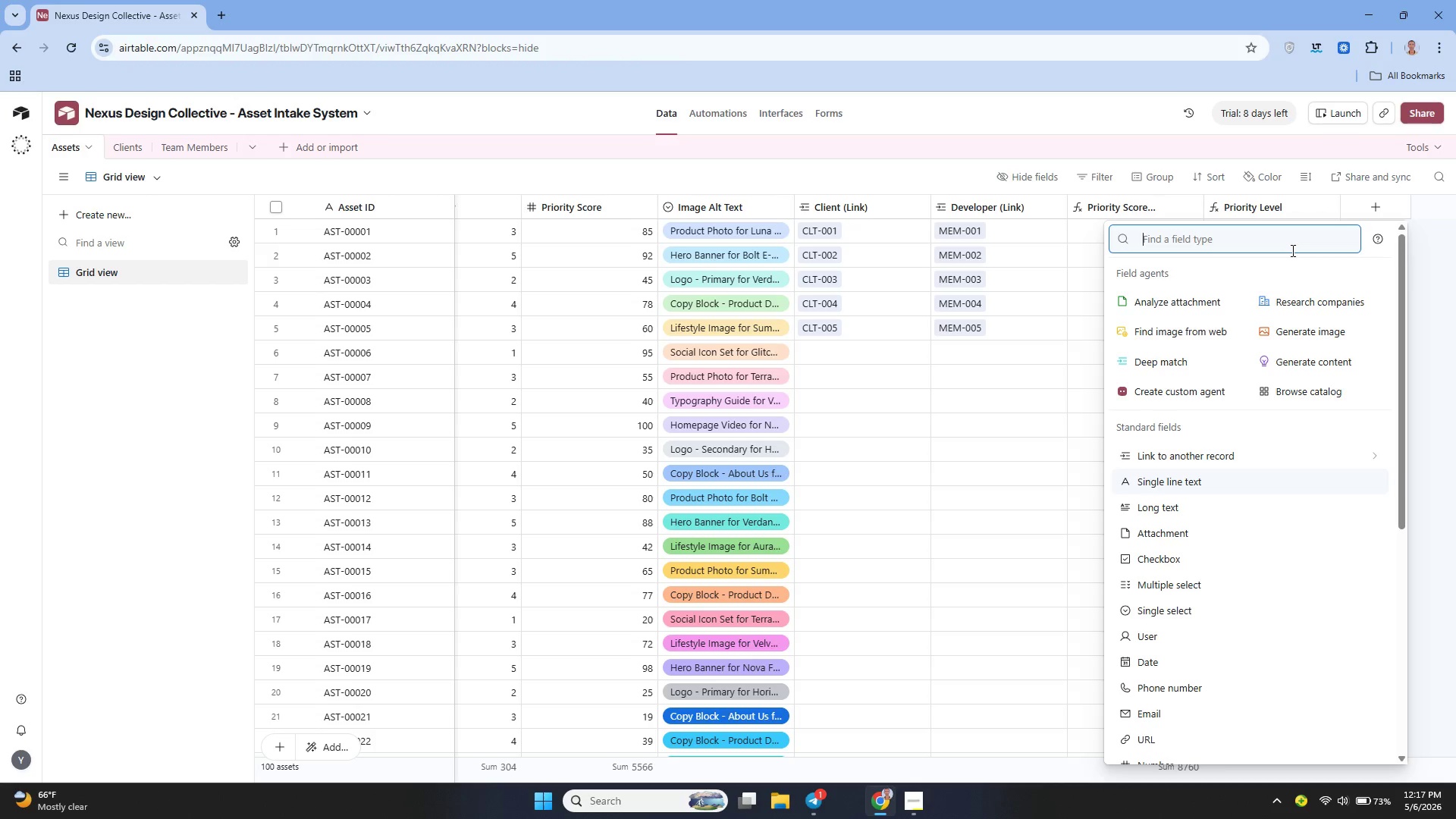 
left_click([975, 419])
 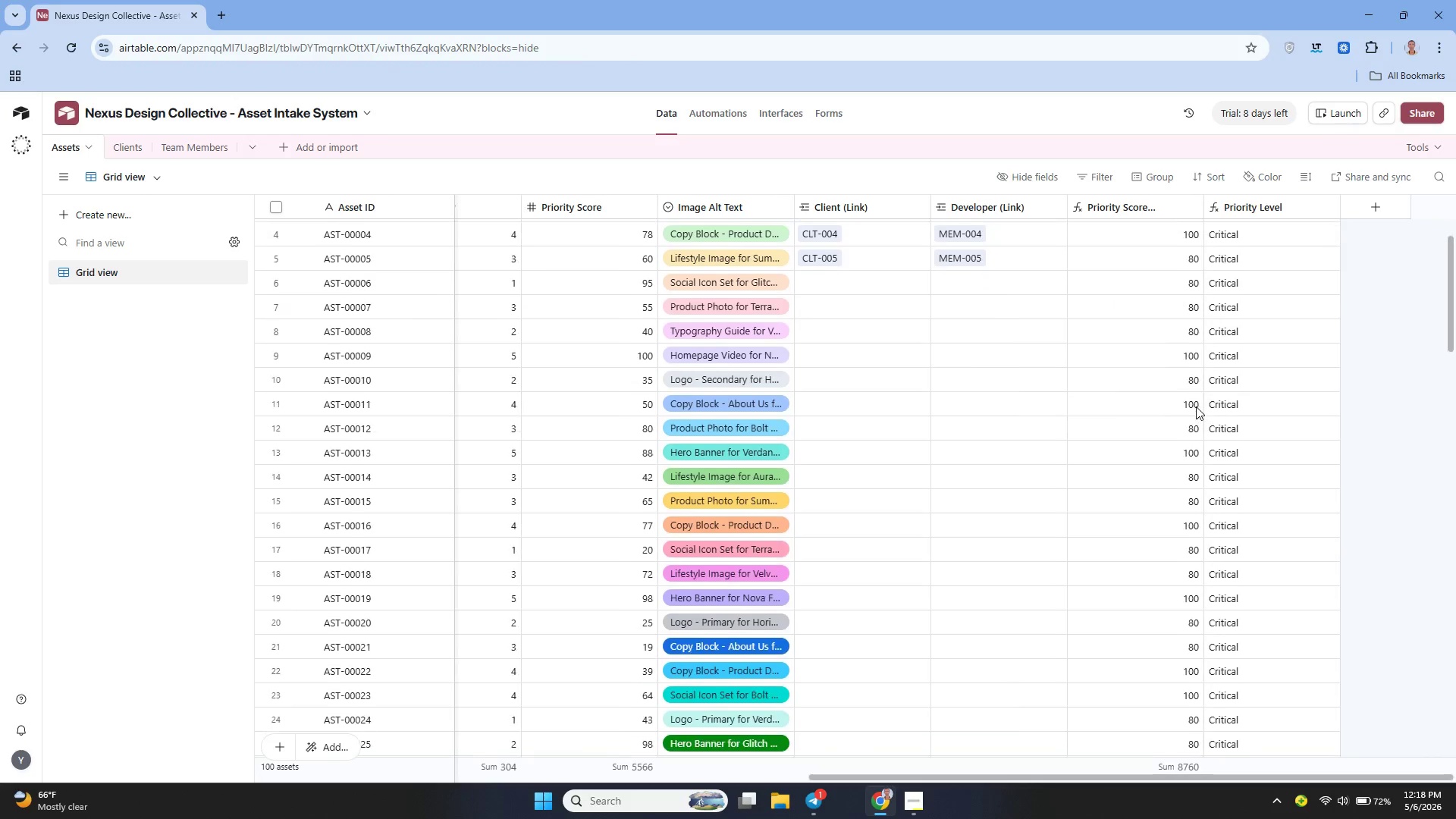 
wait(6.75)
 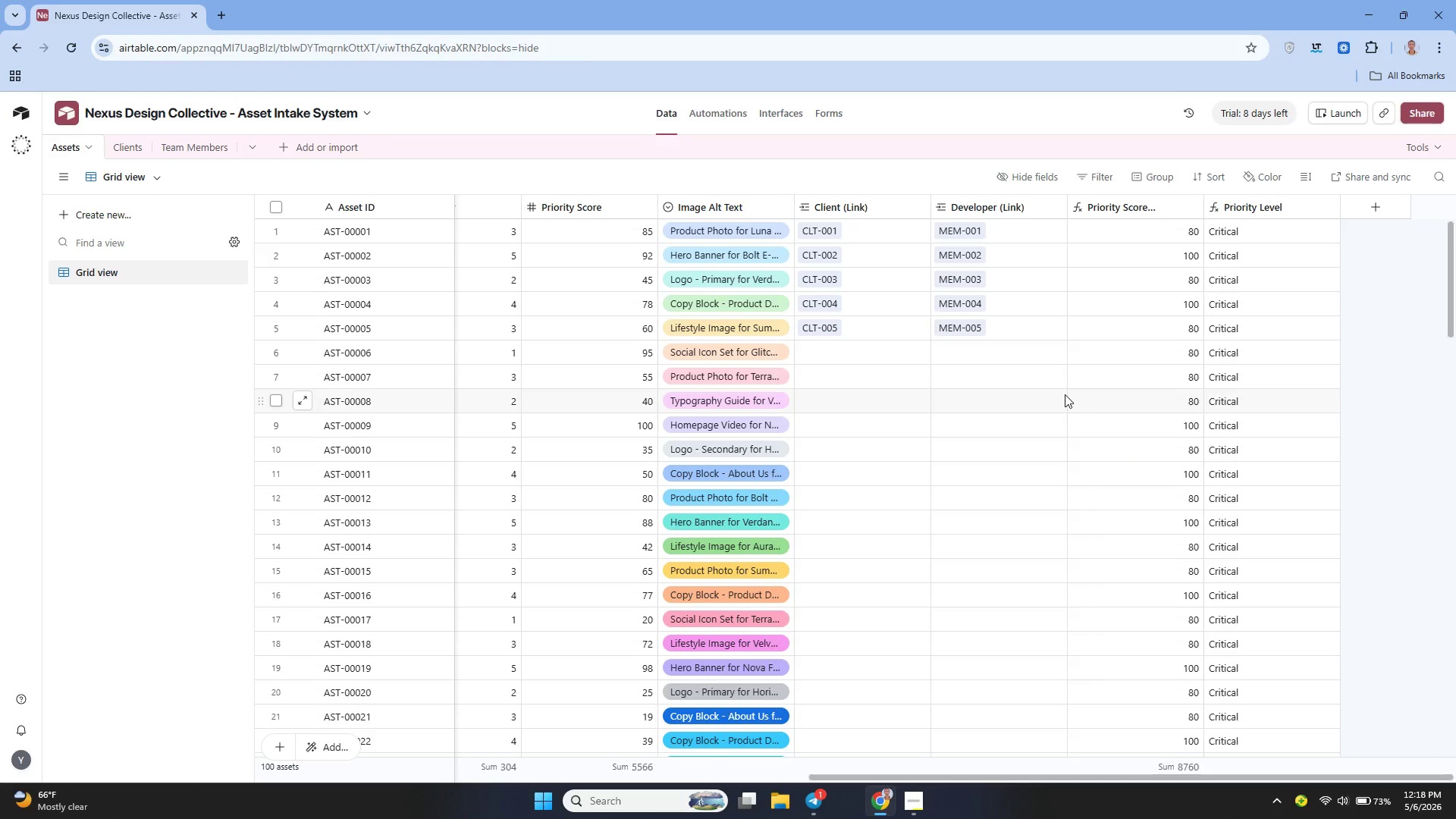 
mouse_move([1002, 378])
 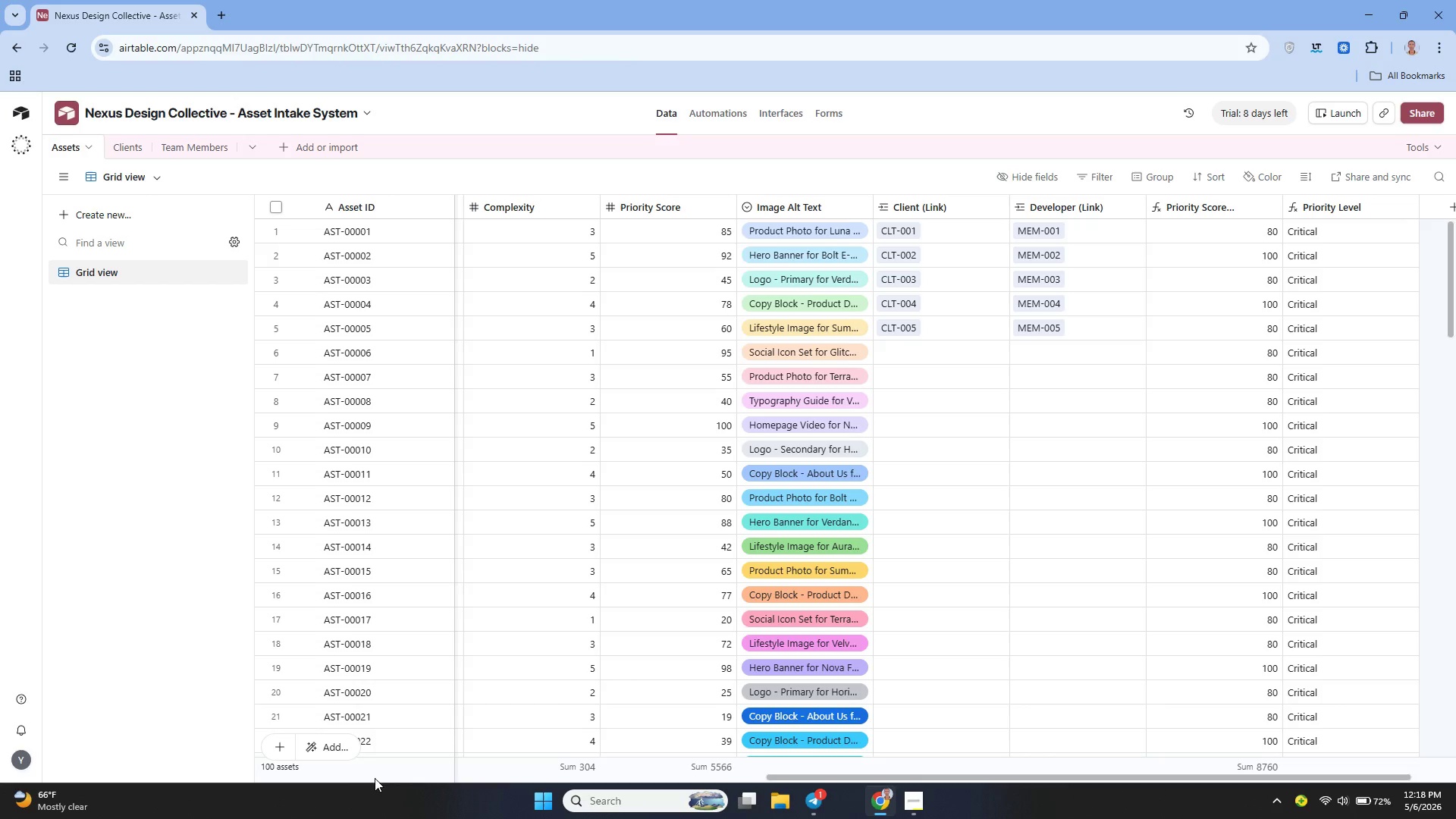 
left_click([318, 745])
 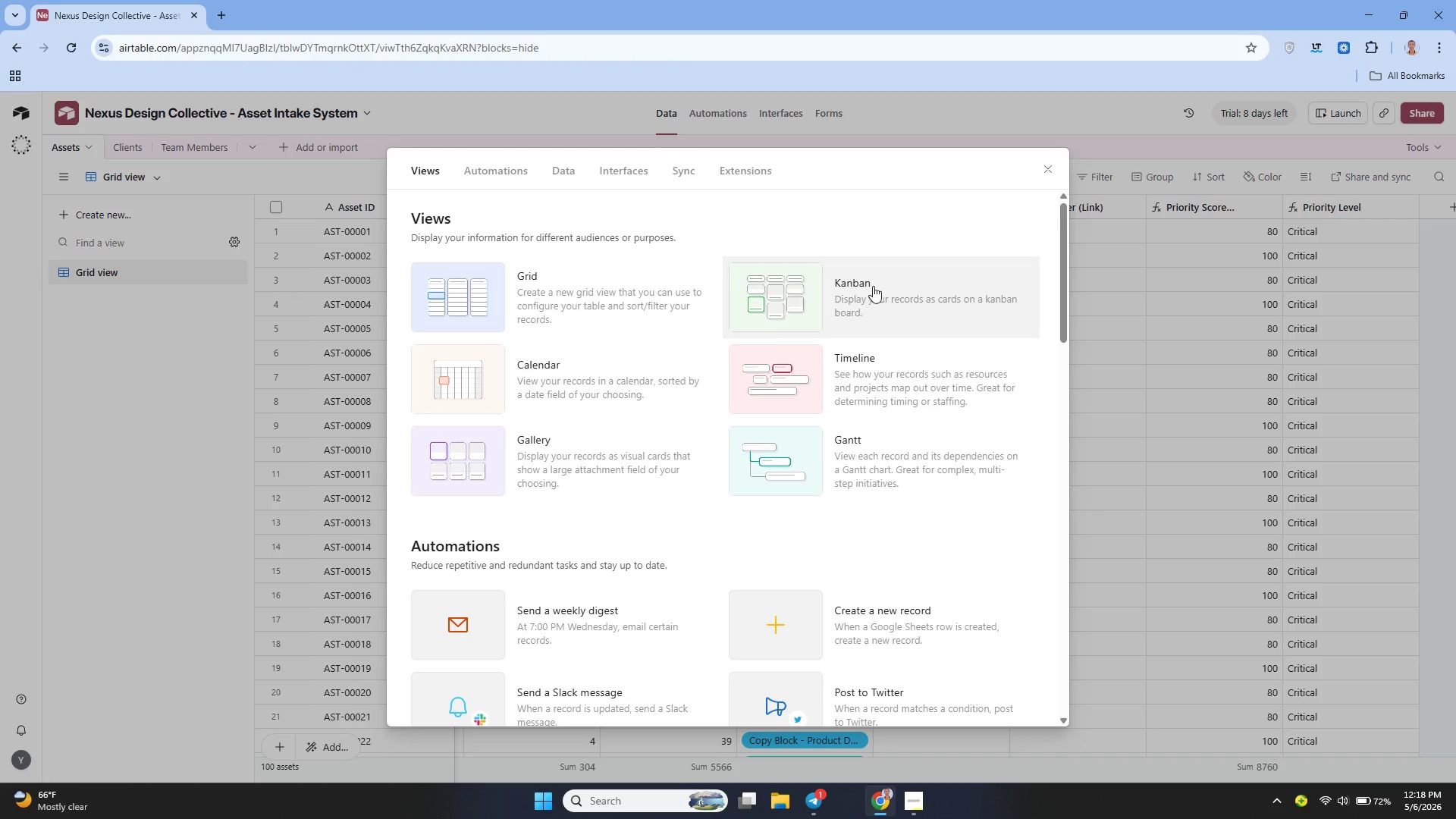 
left_click([883, 263])
 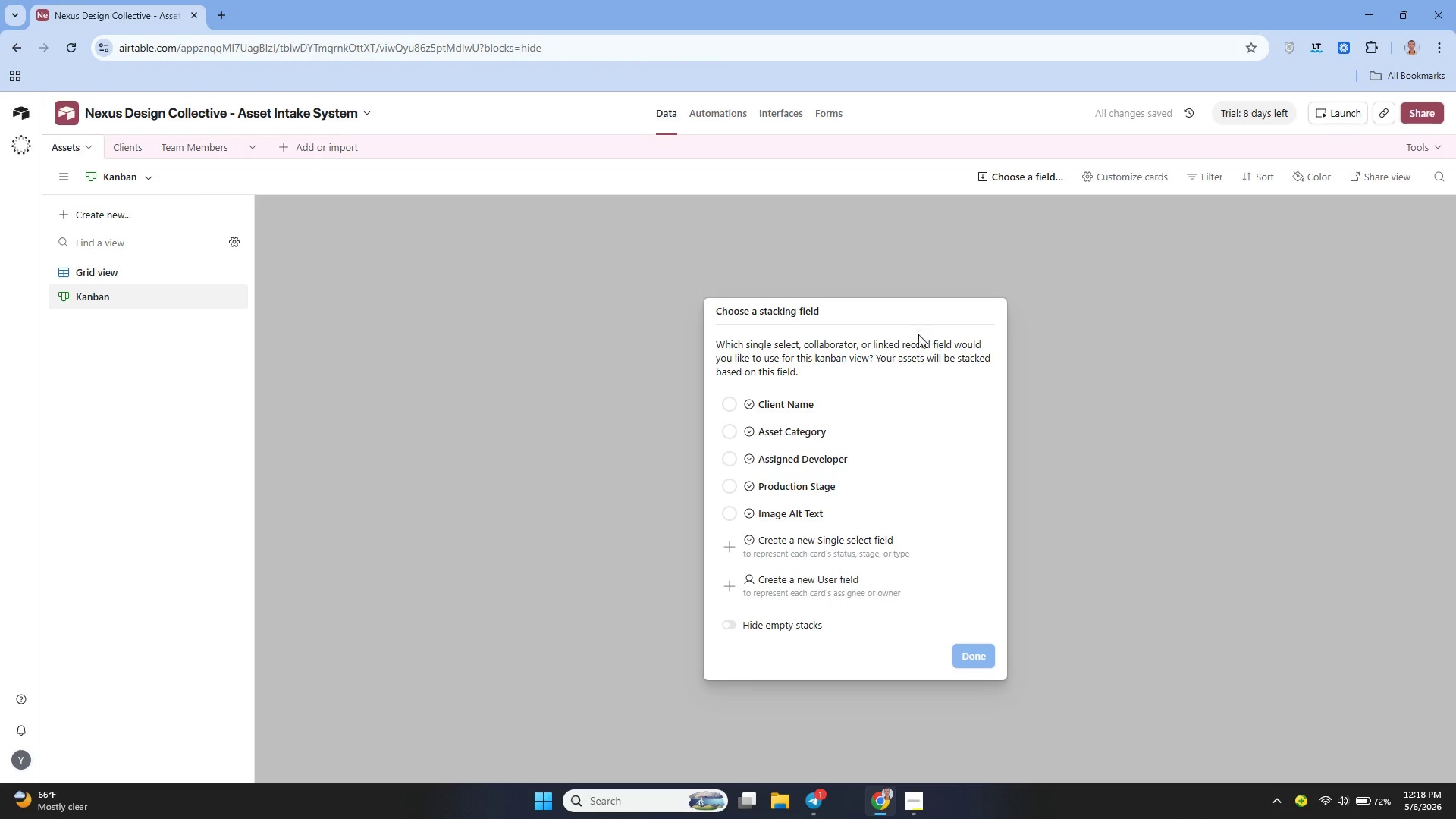 
wait(7.86)
 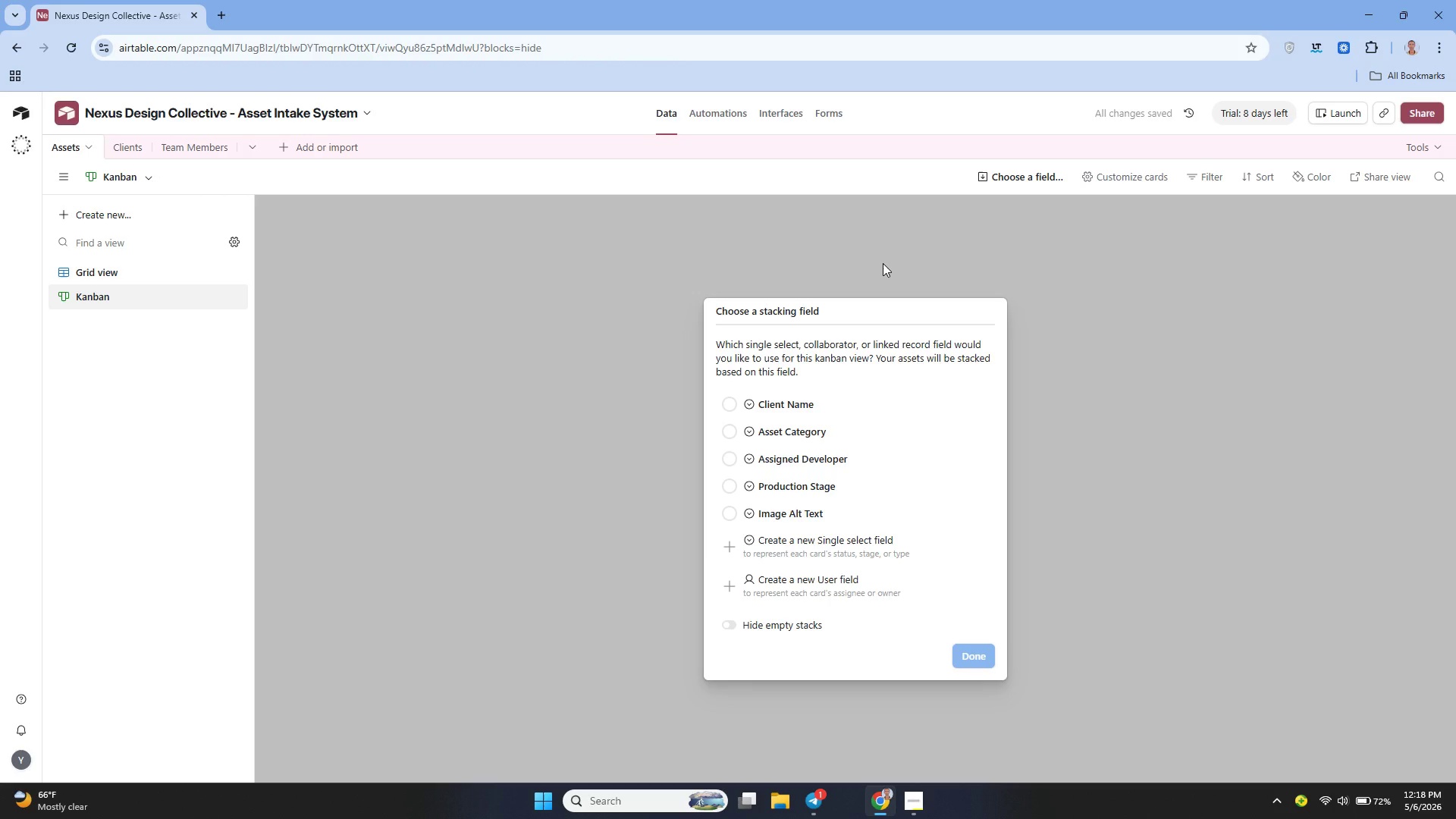 
left_click([805, 490])
 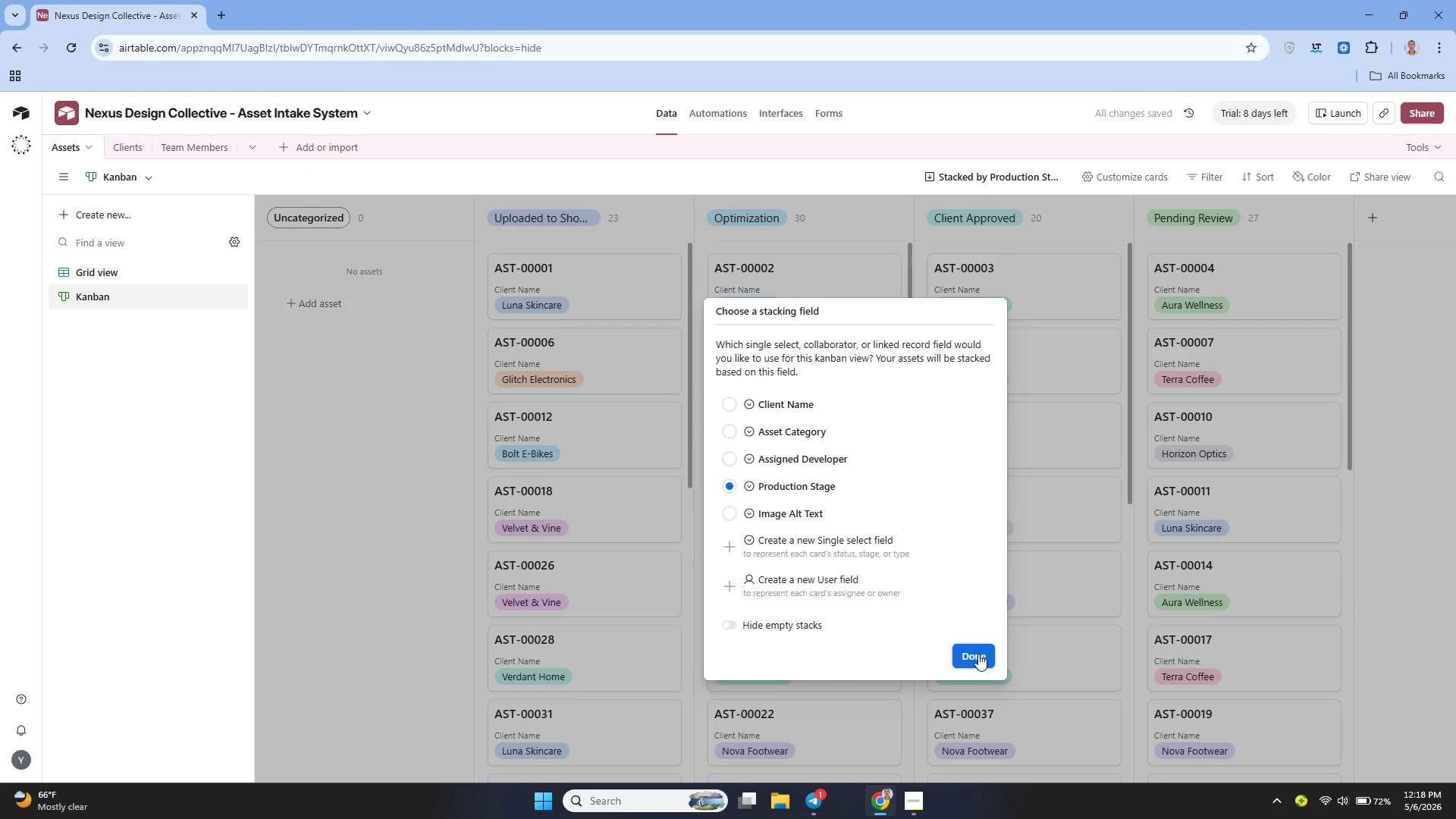 
wait(5.91)
 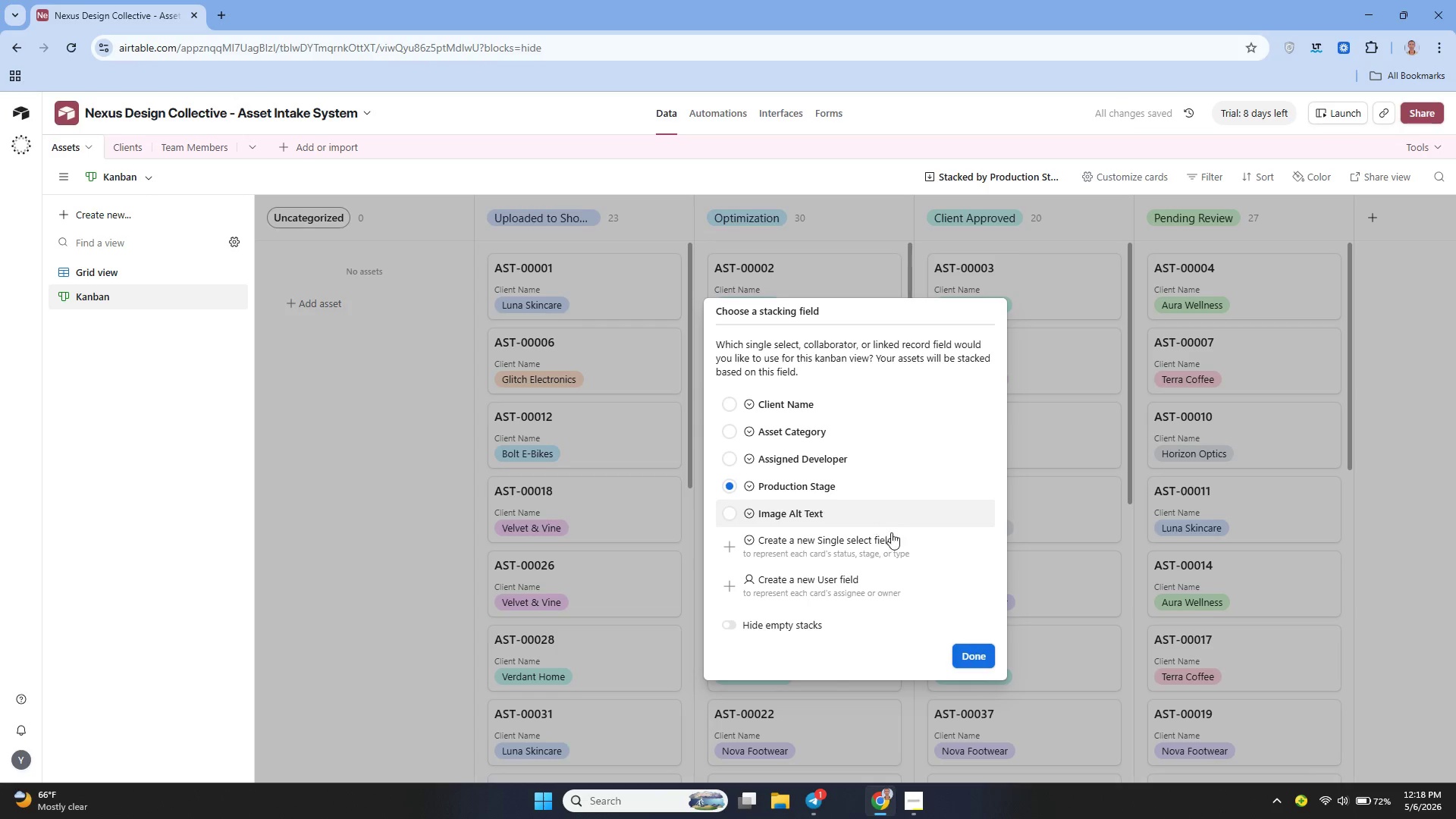 
left_click([978, 654])
 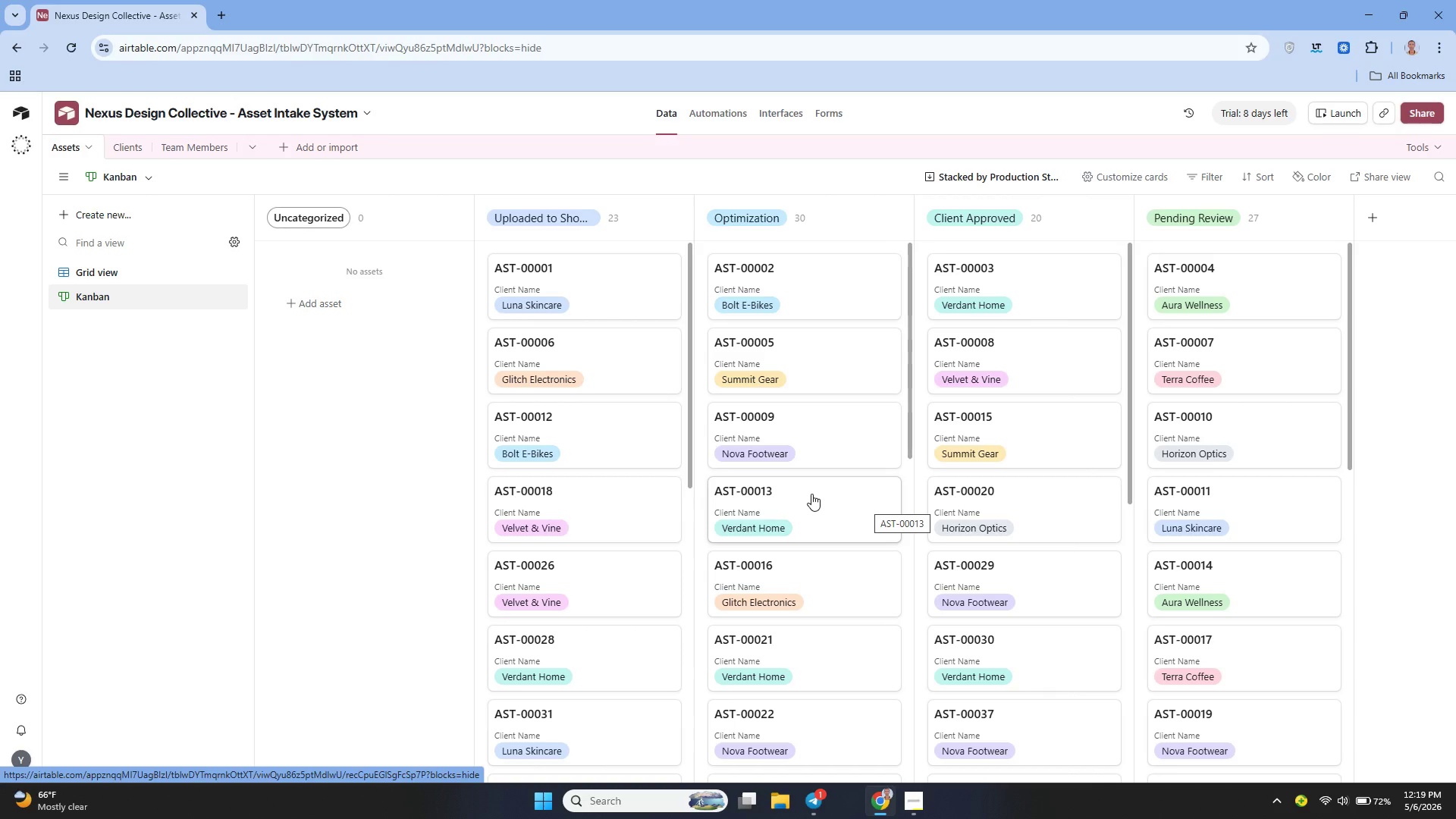 
wait(63.36)
 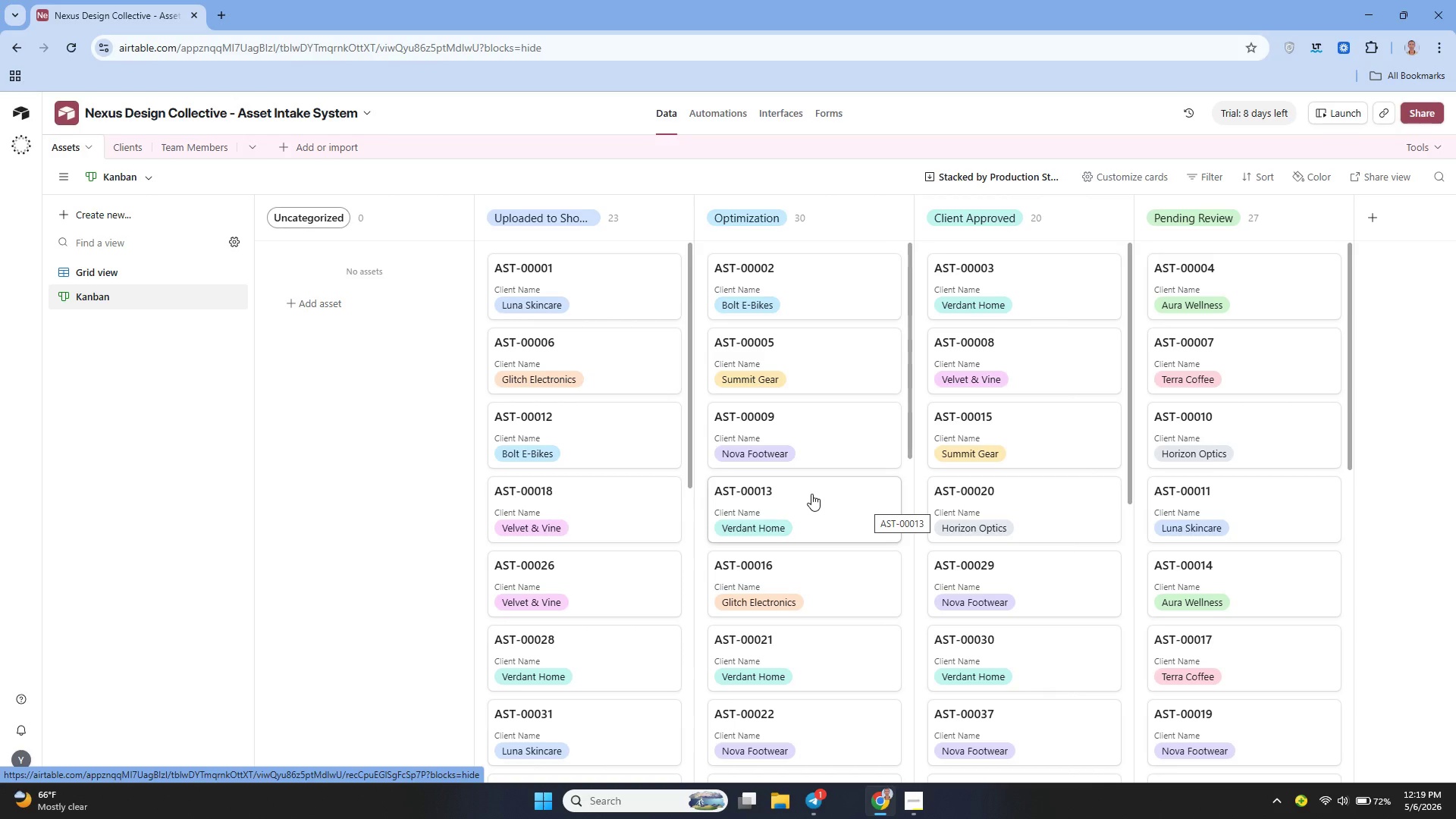 
left_click([142, 177])
 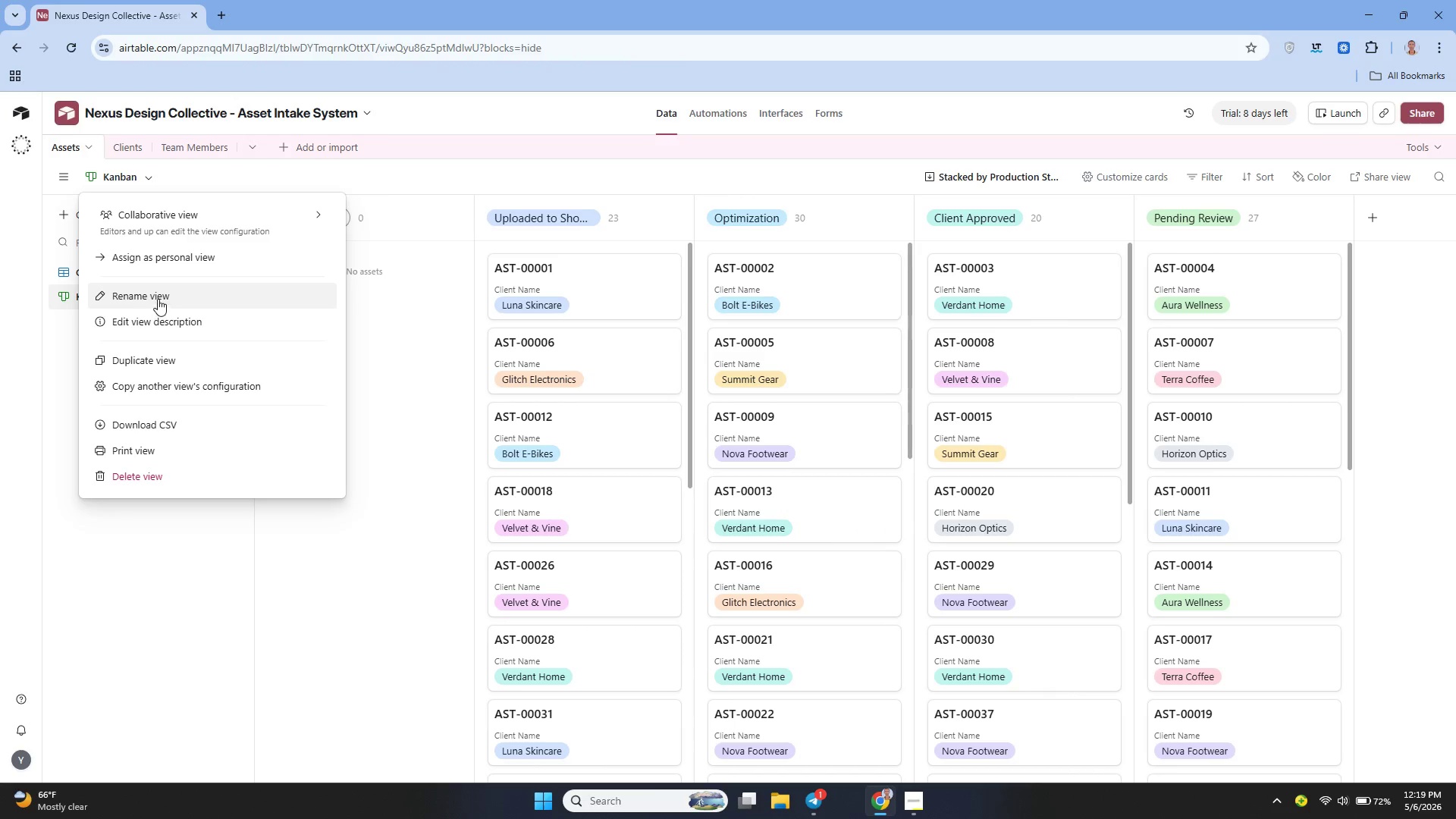 
left_click([158, 297])
 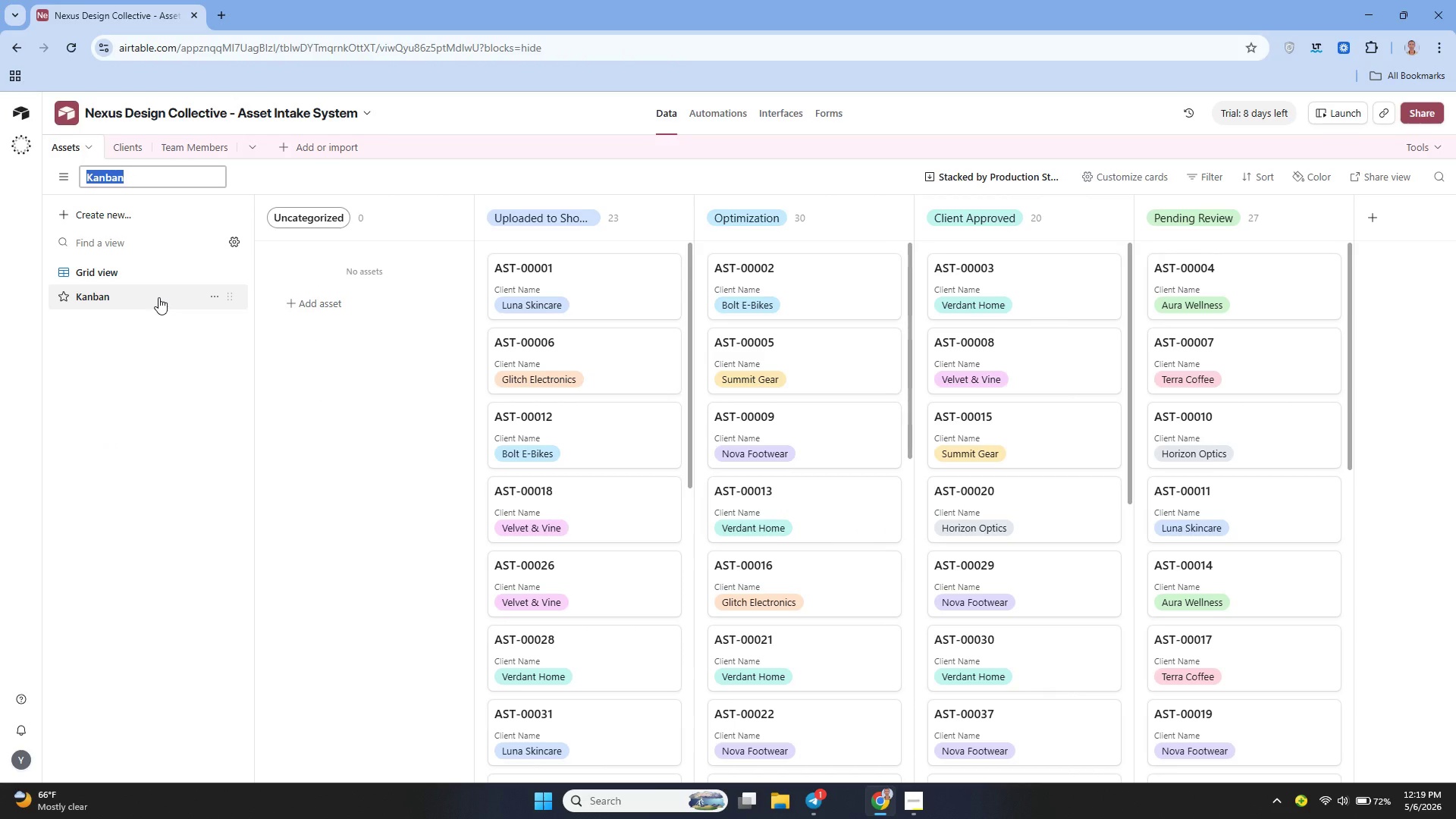 
key(Backspace)
type(Production Workflow - Kanban)
 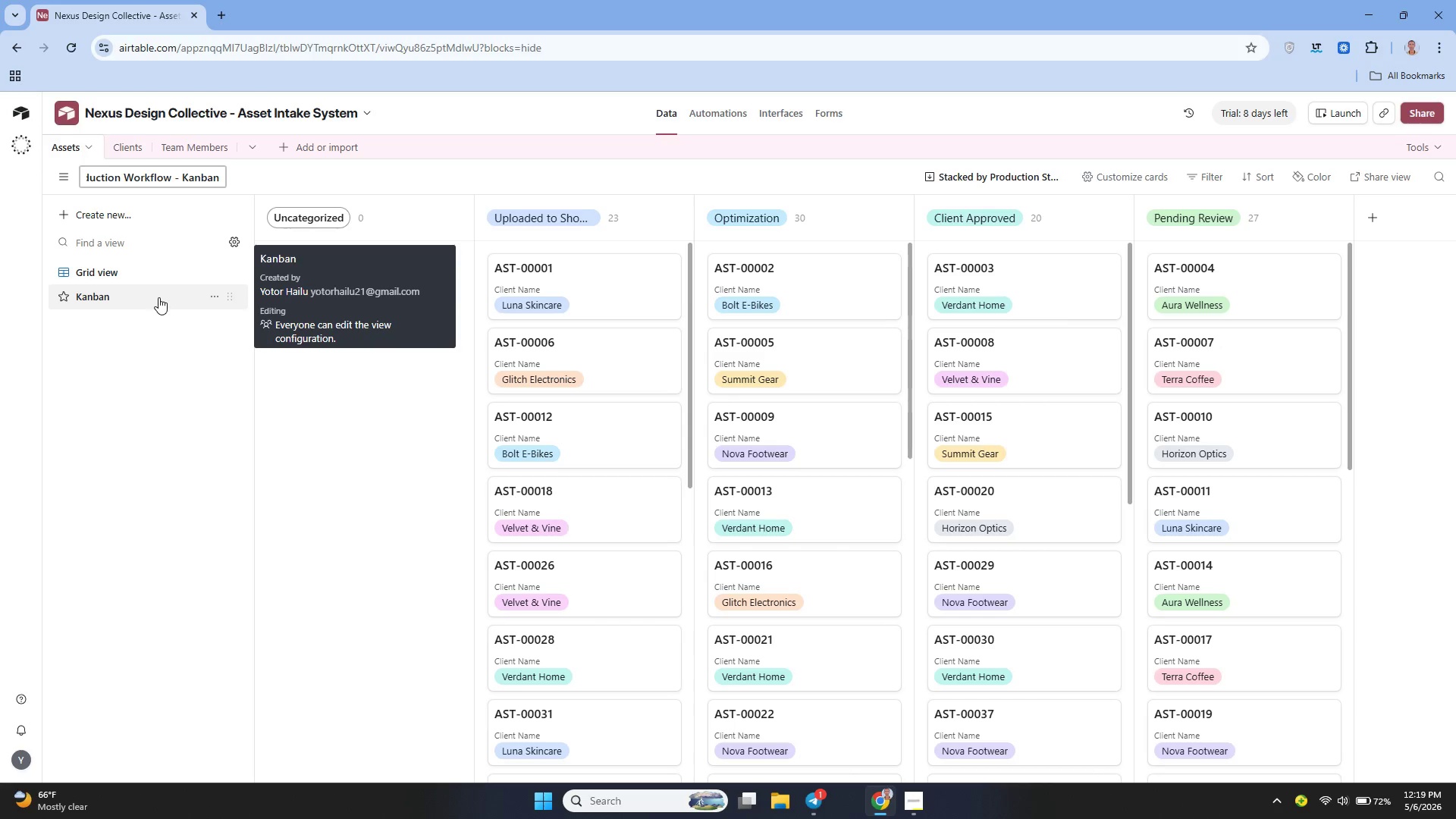 
 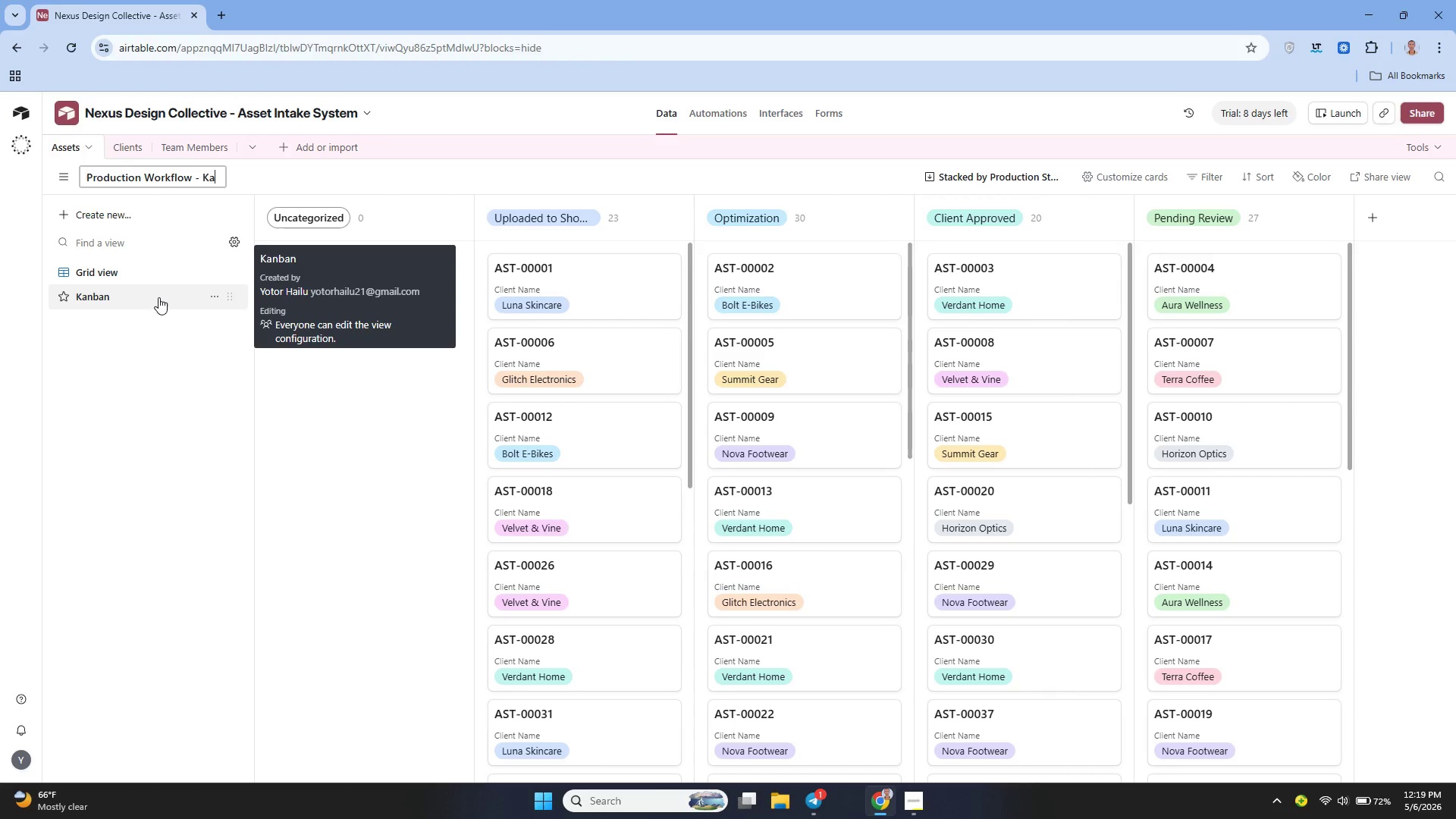 
key(Enter)
 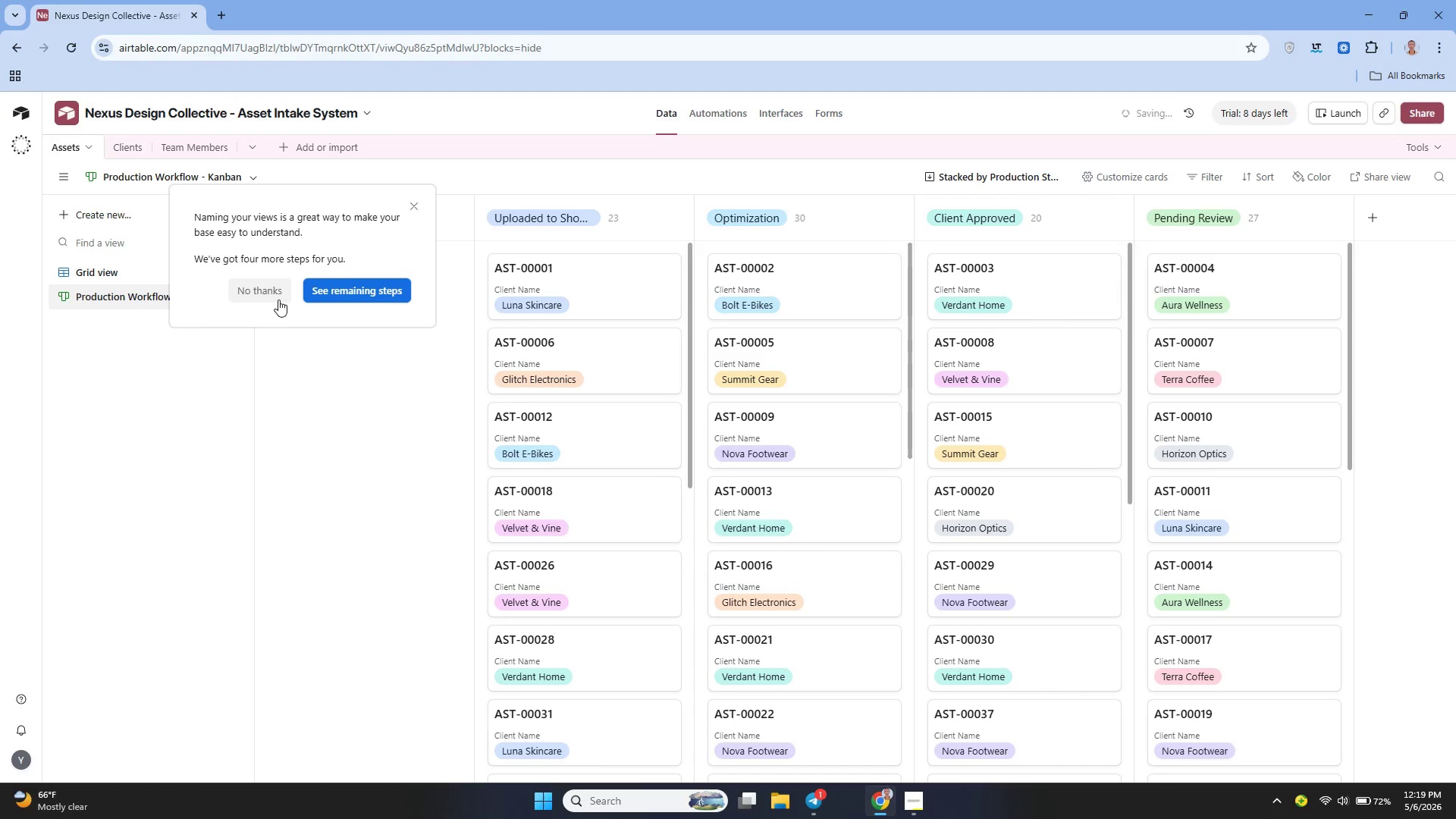 
left_click([268, 292])
 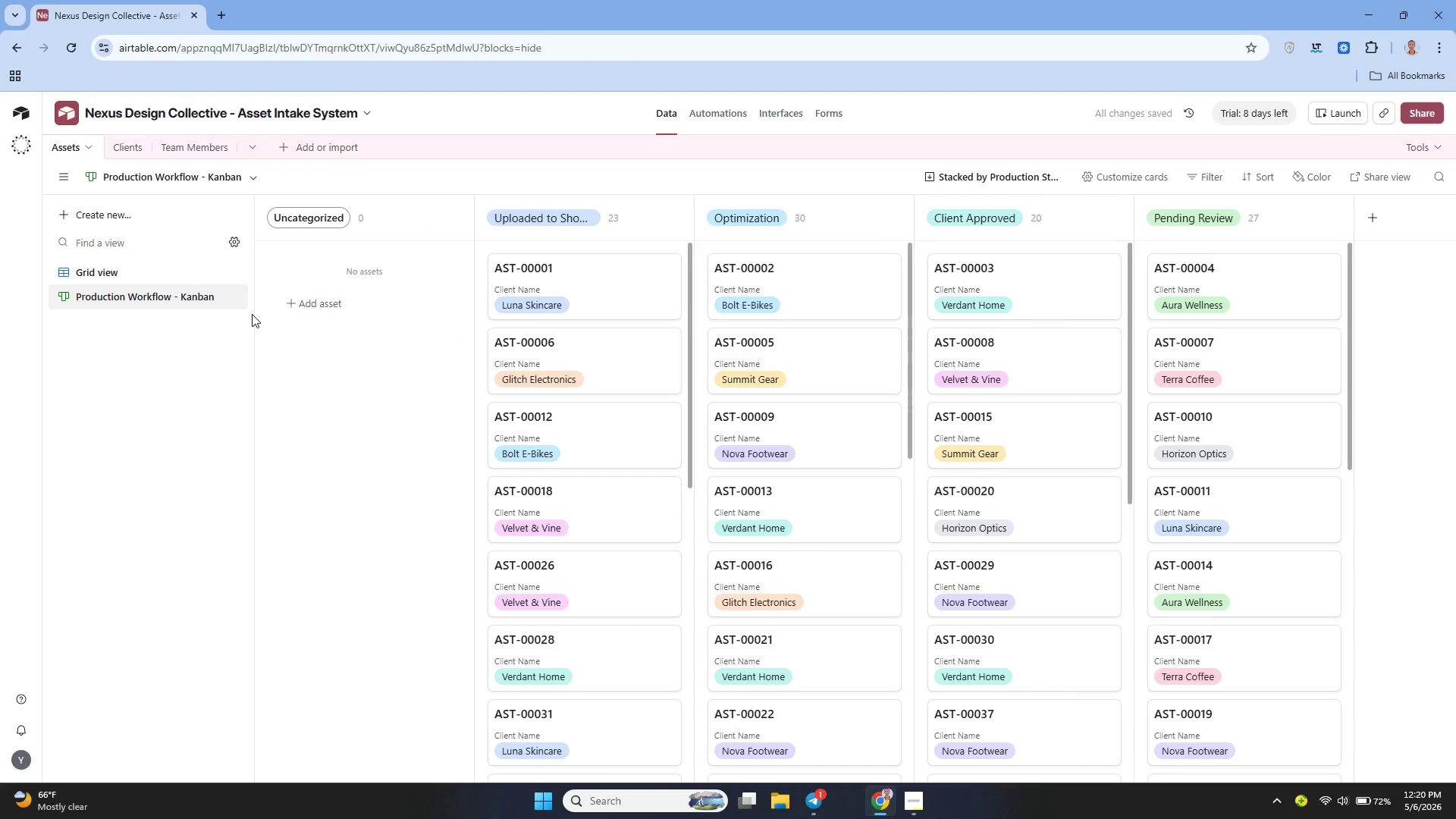 
wait(8.34)
 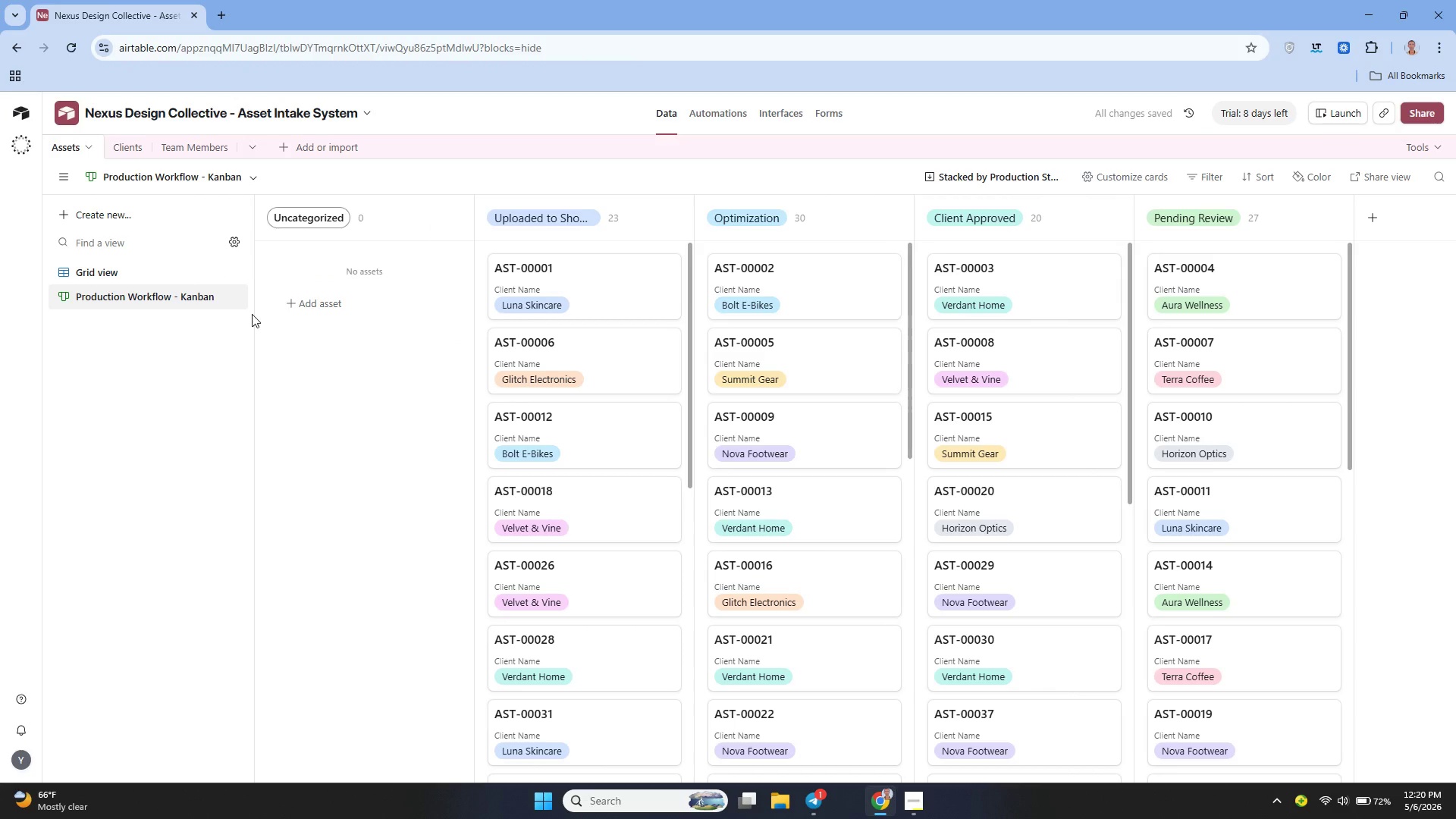 
left_click([1134, 182])
 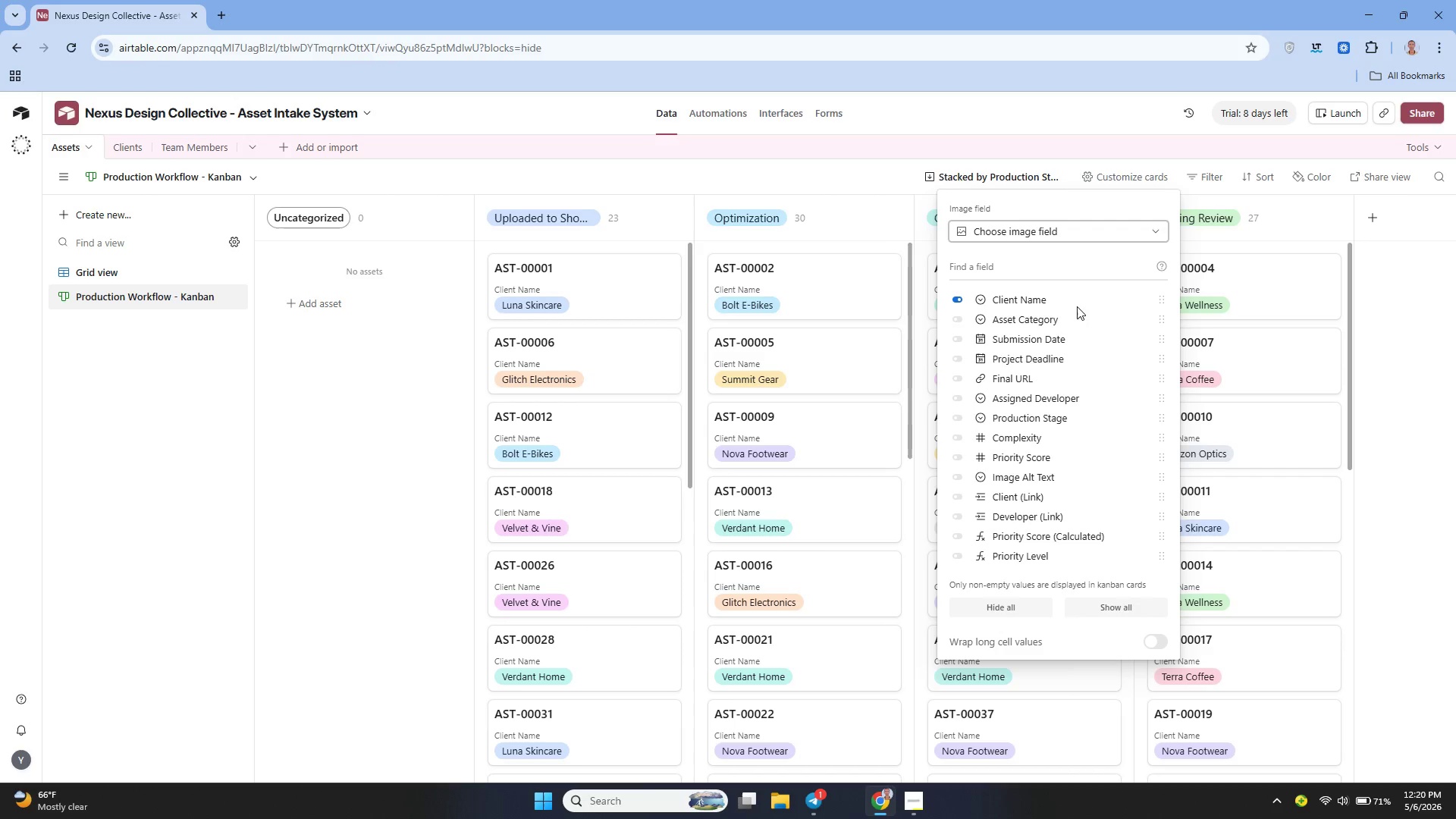 
left_click([1028, 322])
 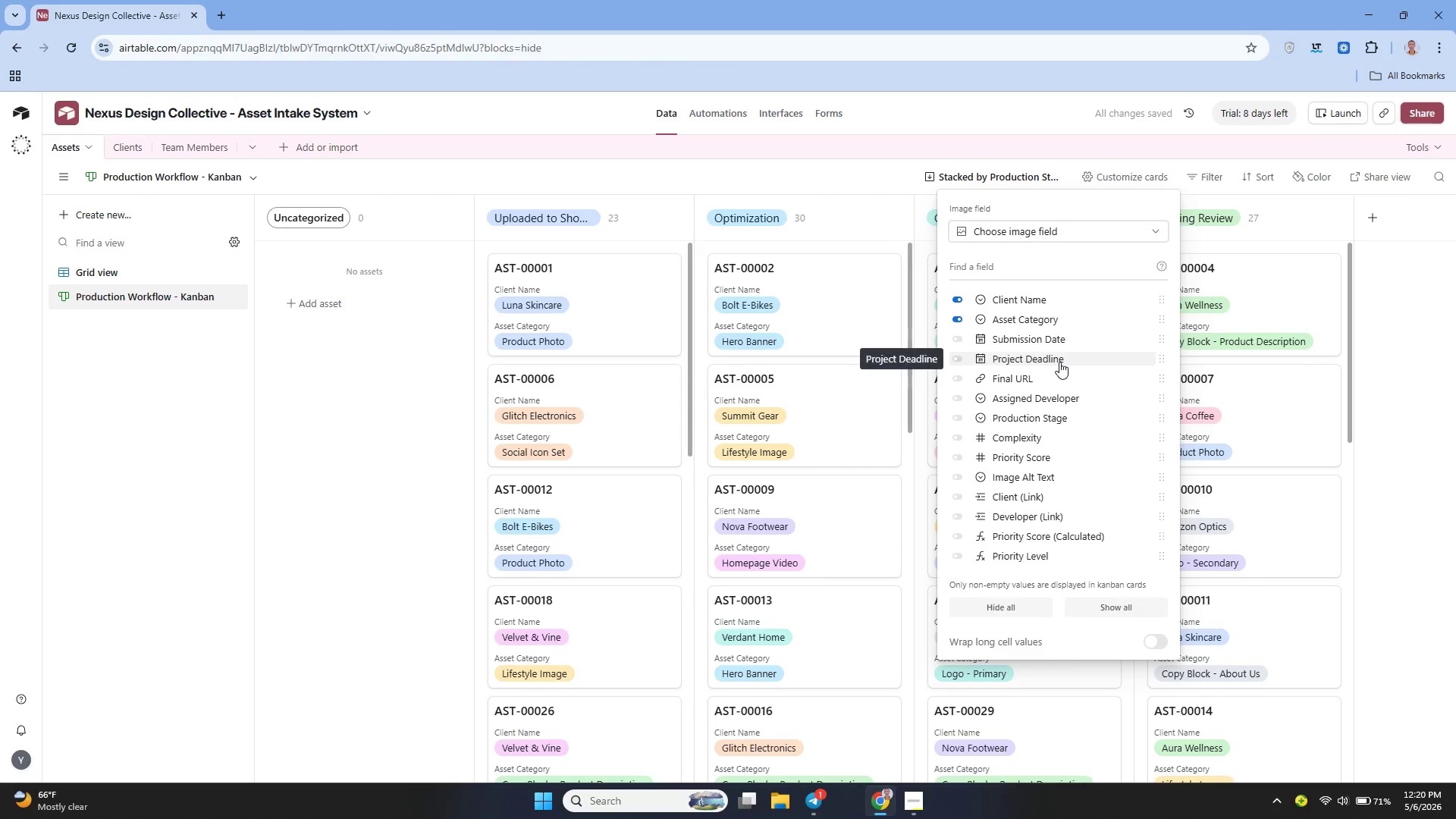 
wait(8.56)
 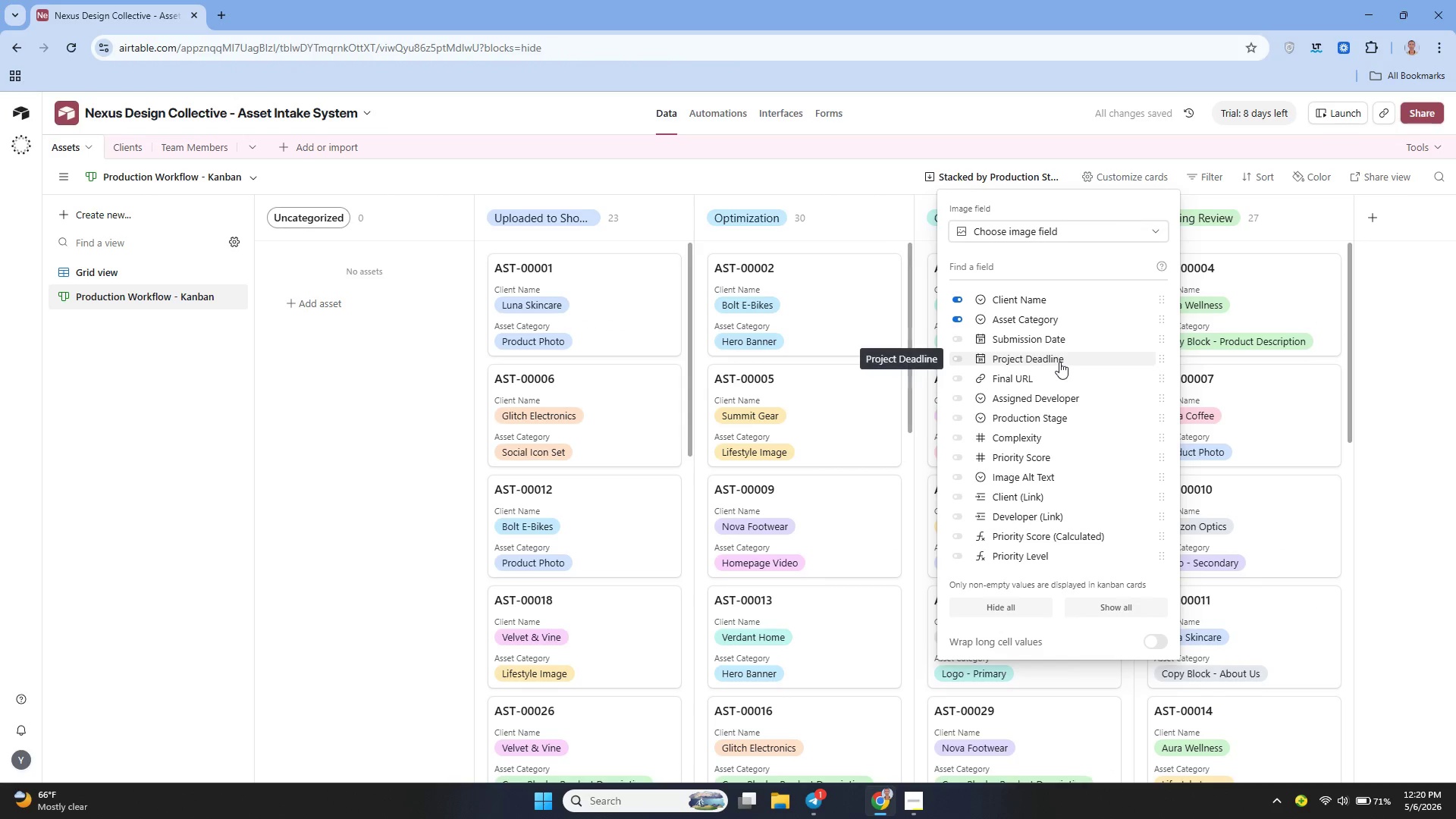 
left_click([1048, 394])
 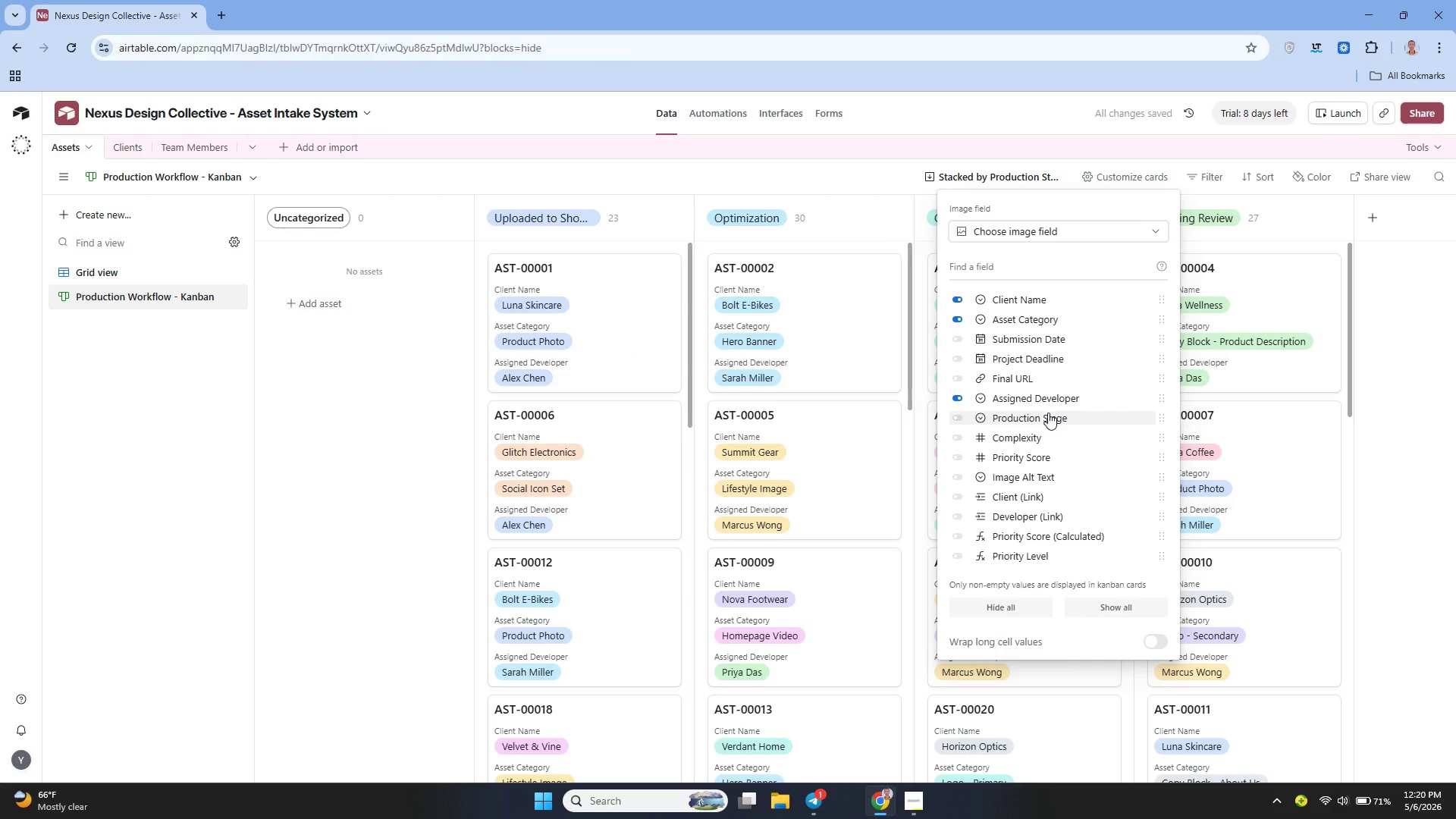 
wait(5.49)
 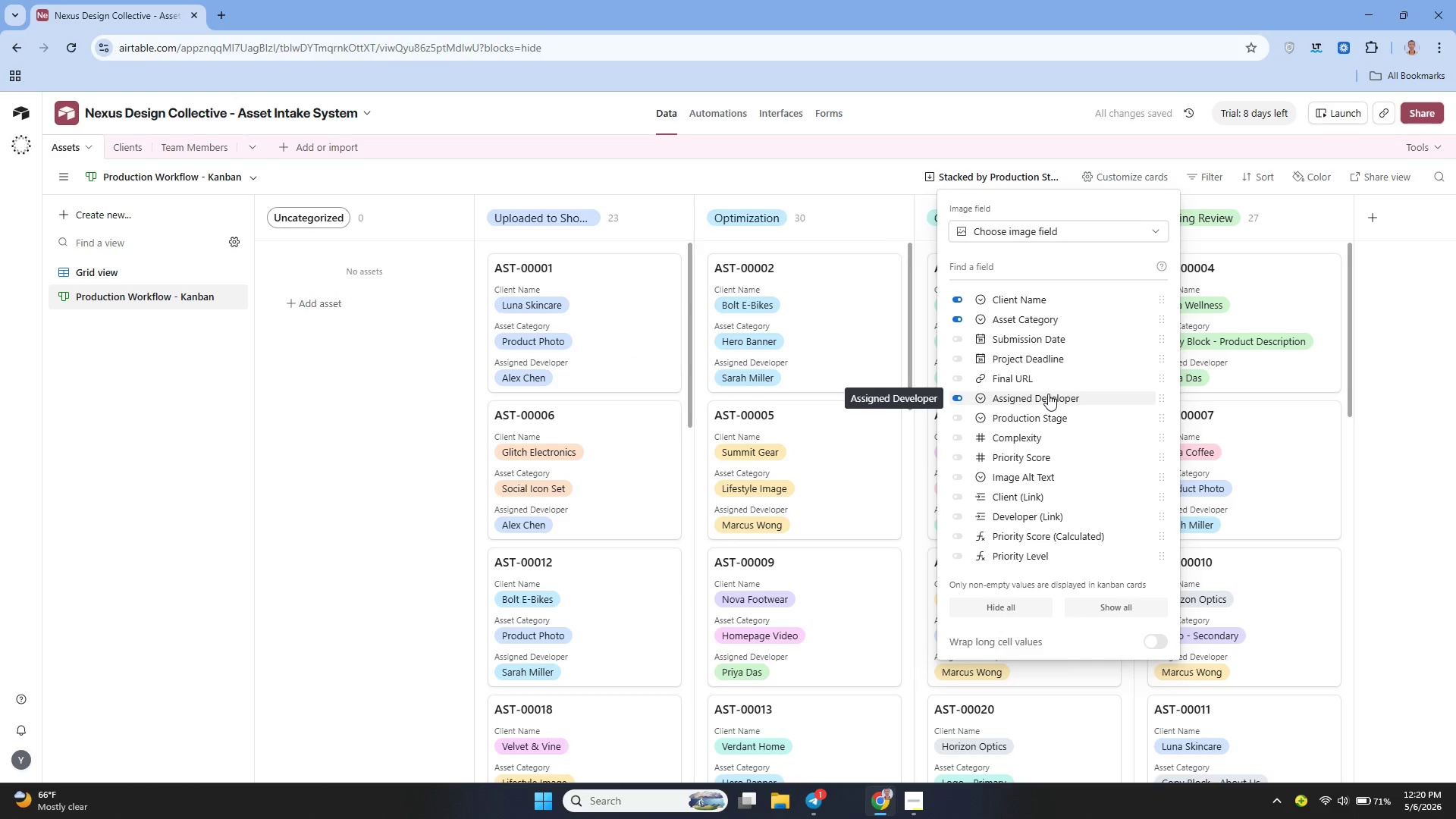 
mouse_move([1050, 362])
 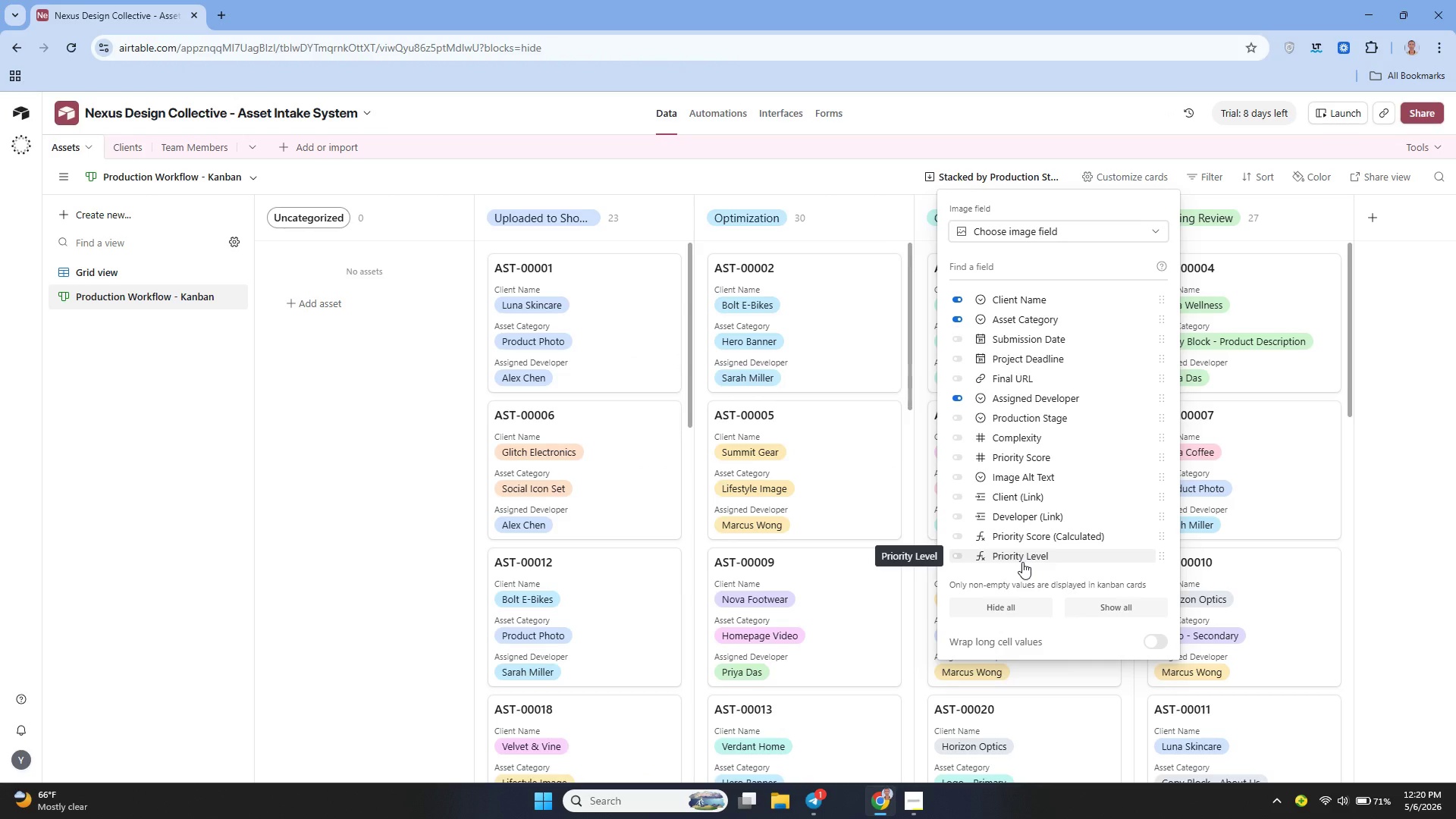 
left_click([1022, 562])
 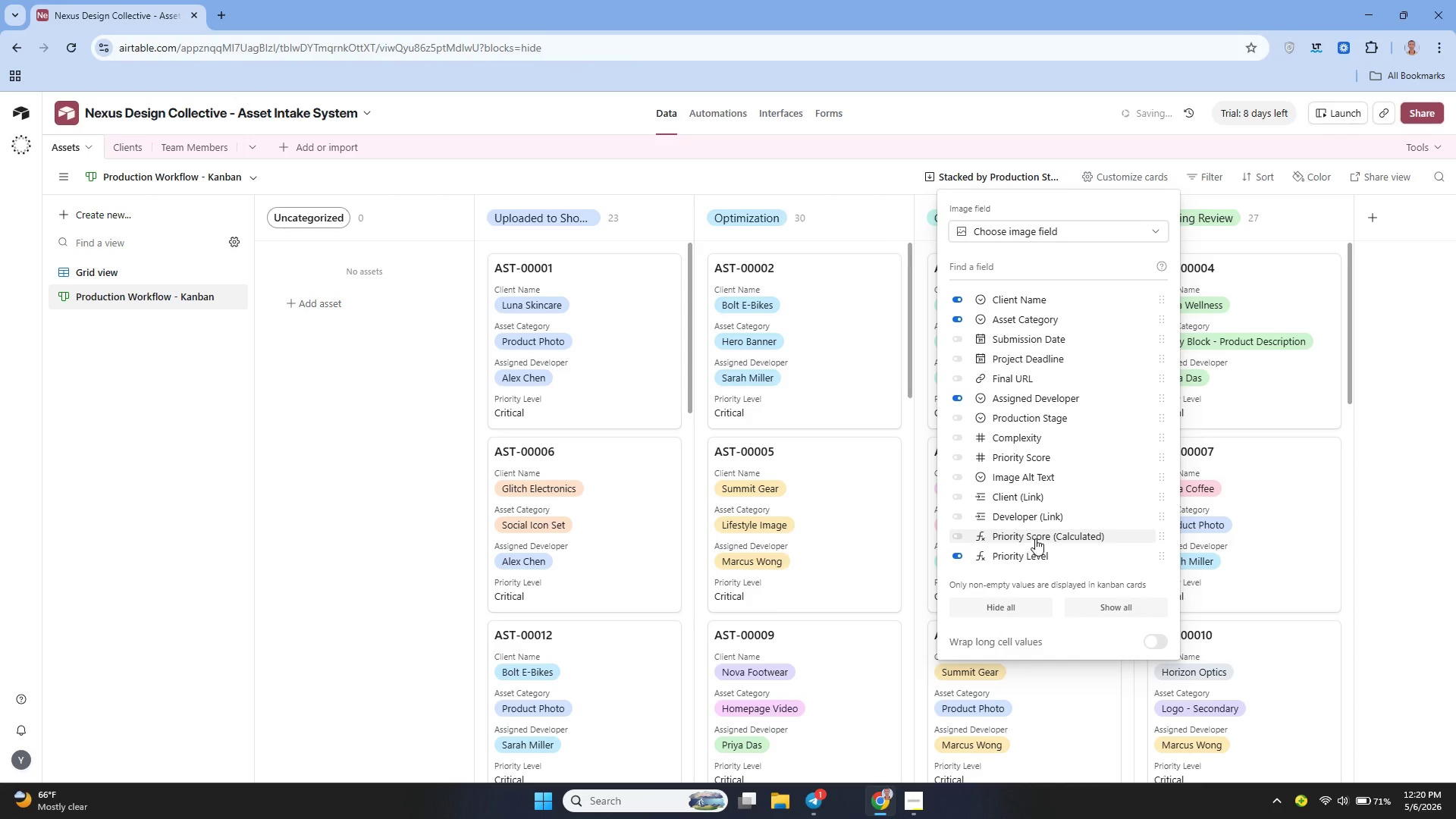 
left_click([1037, 537])
 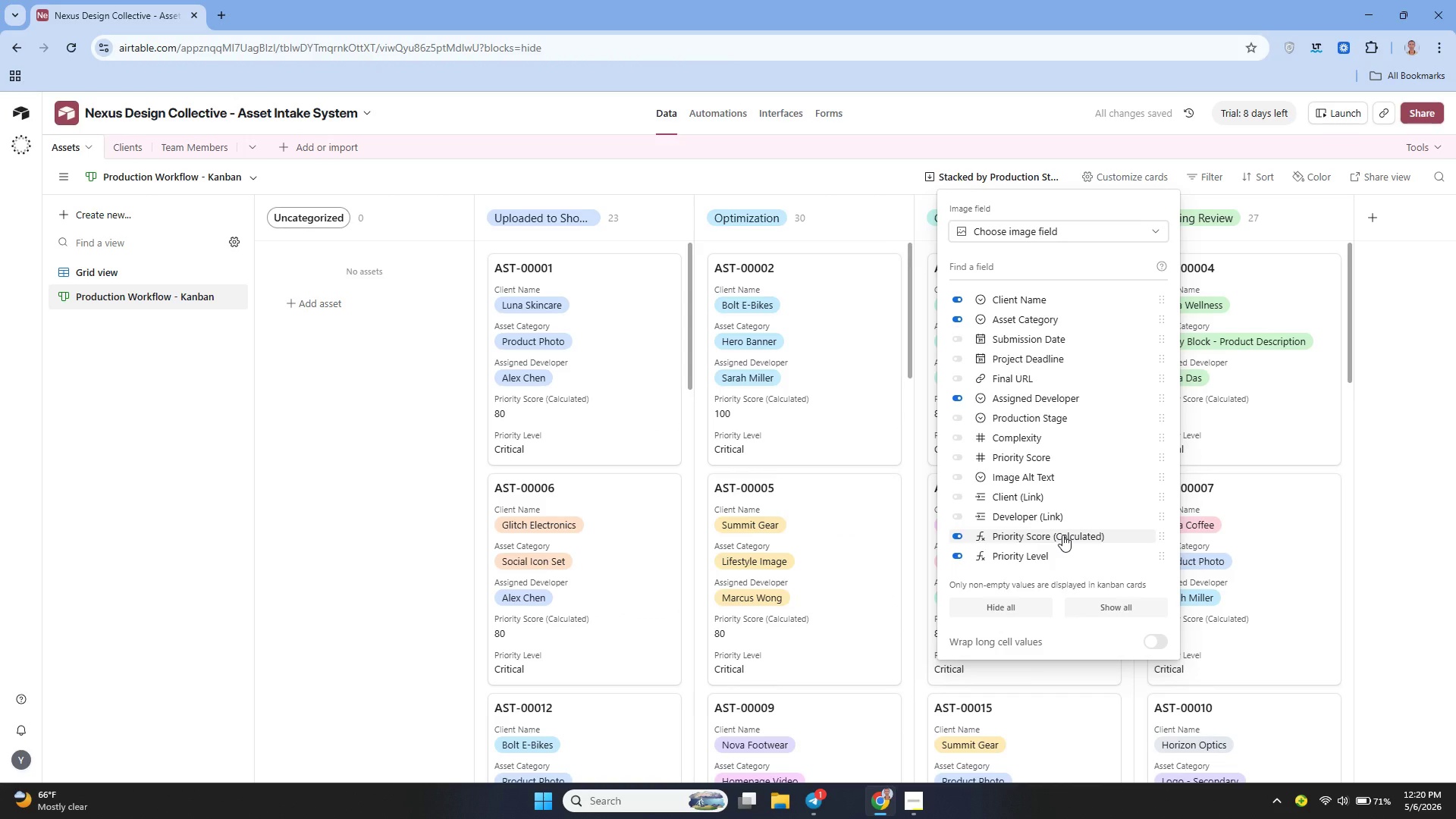 
wait(8.2)
 